 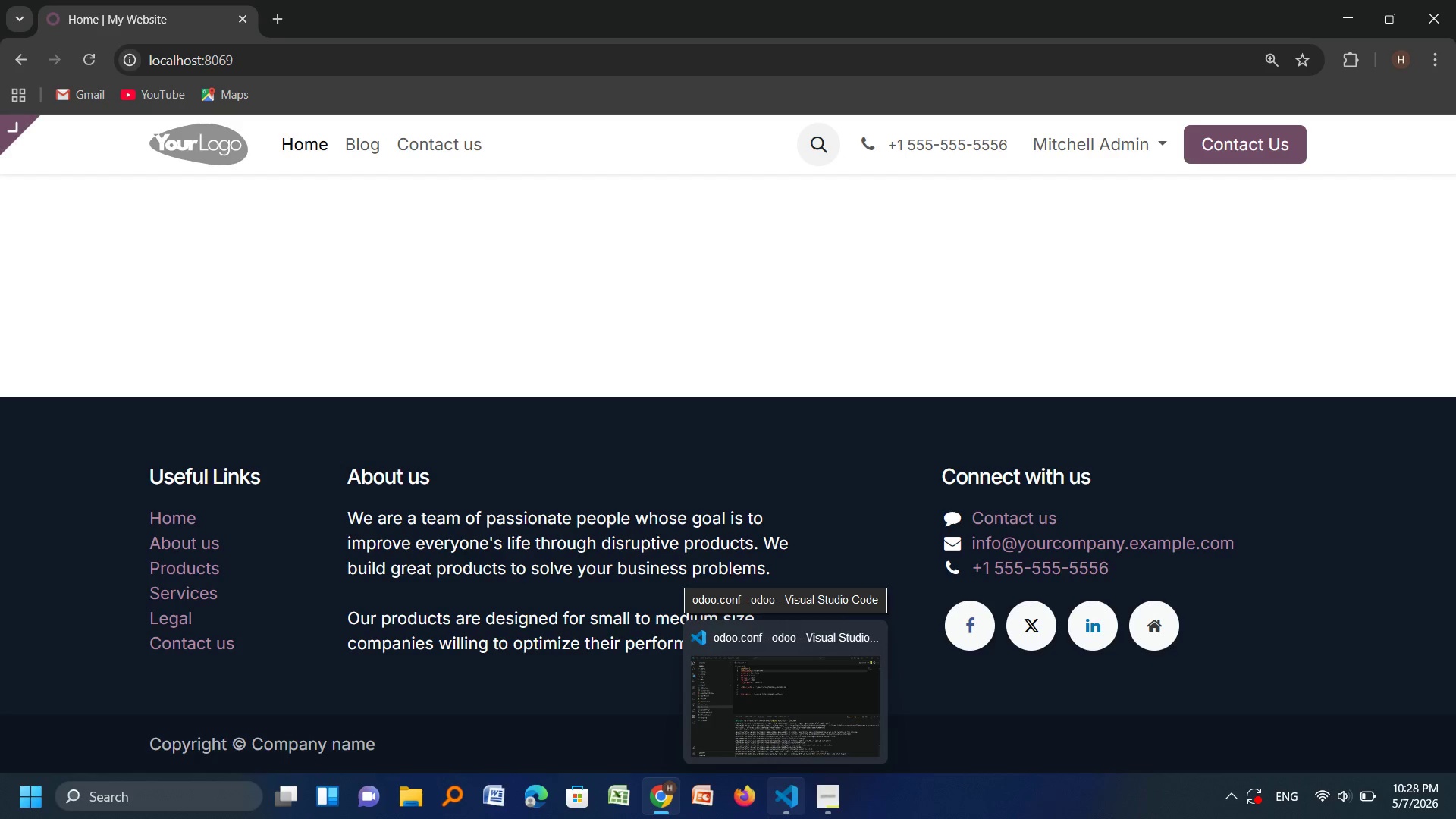 
left_click([71, 130])
 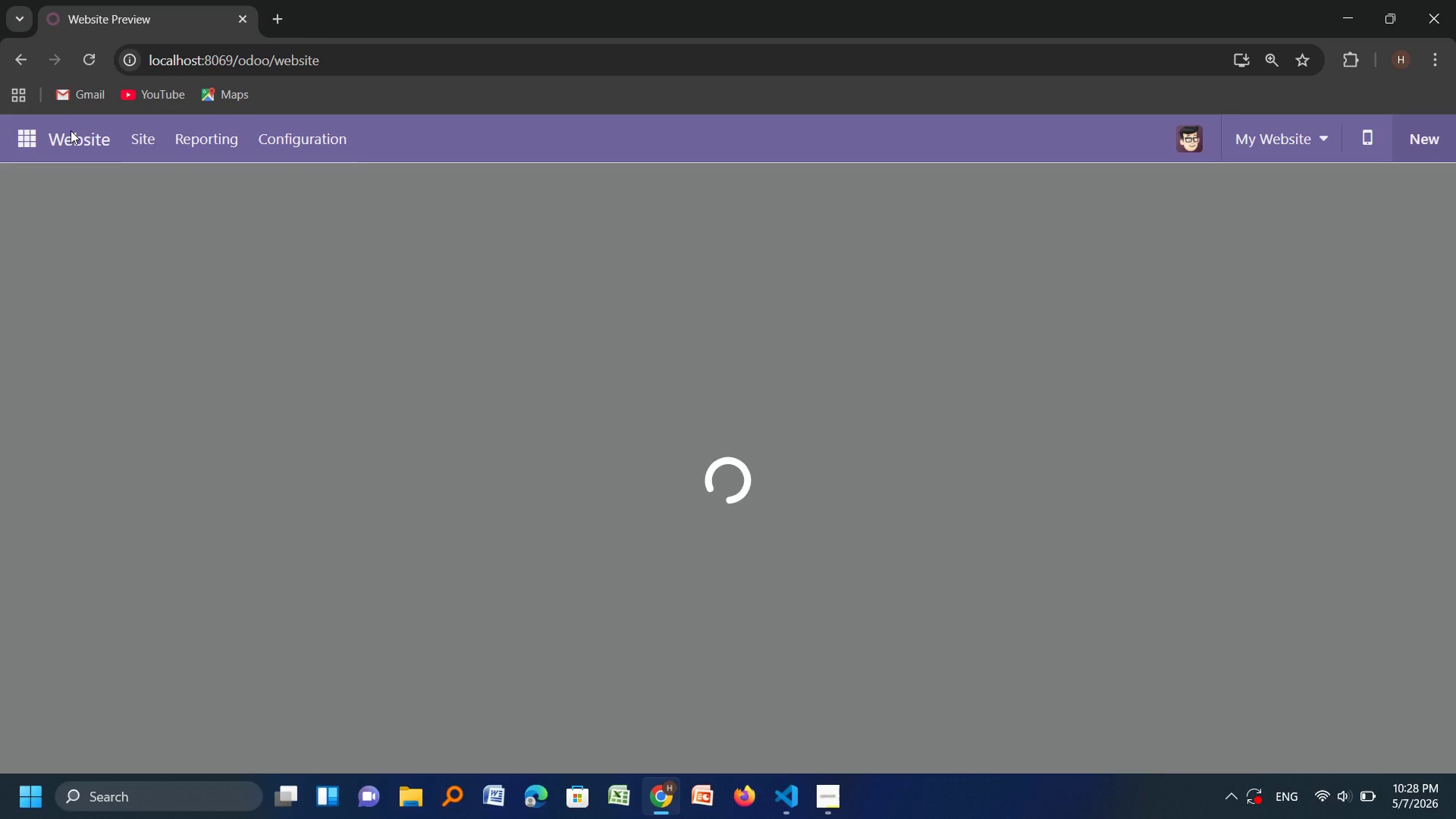 
wait(13.22)
 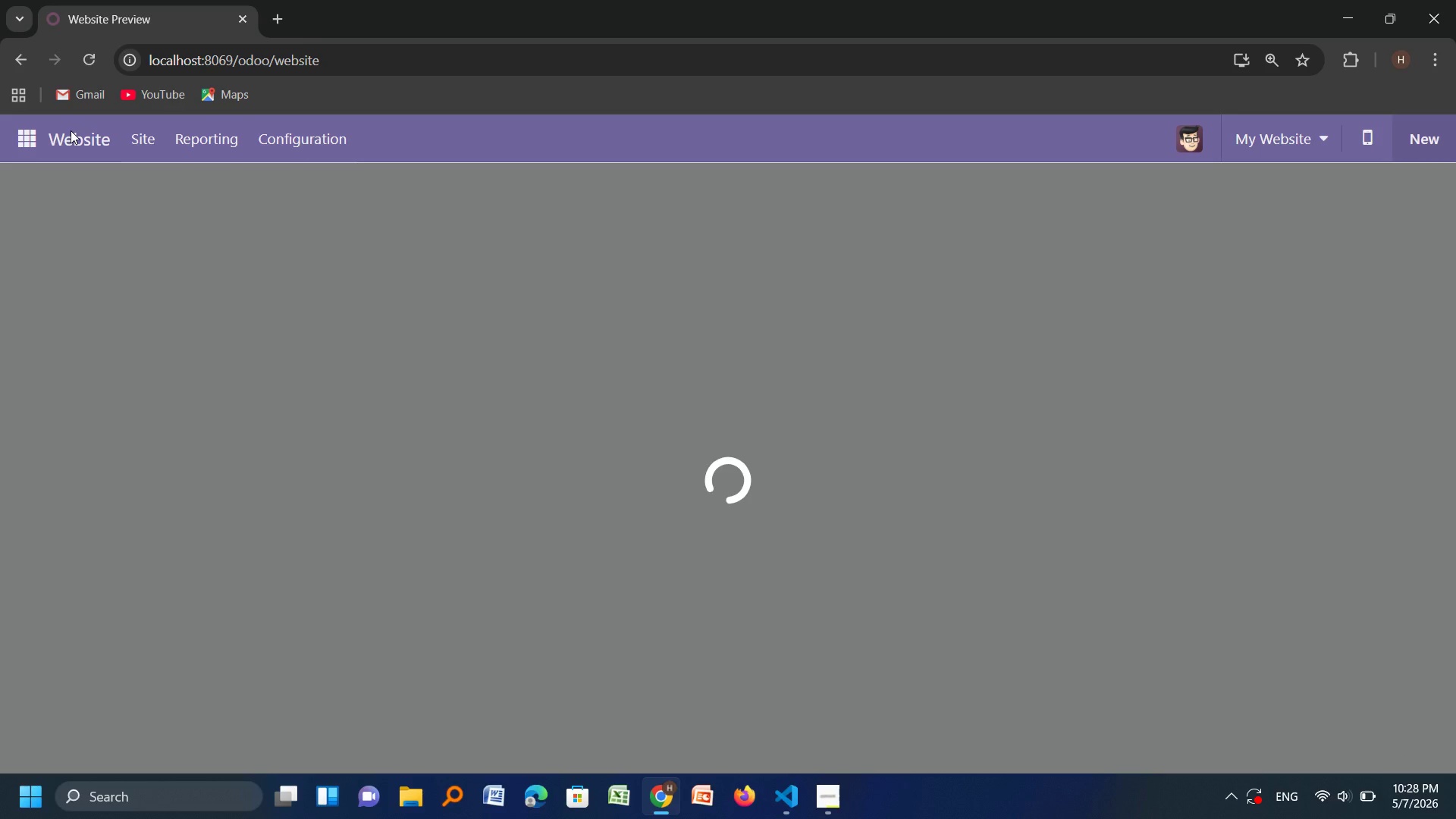 
left_click([358, 200])
 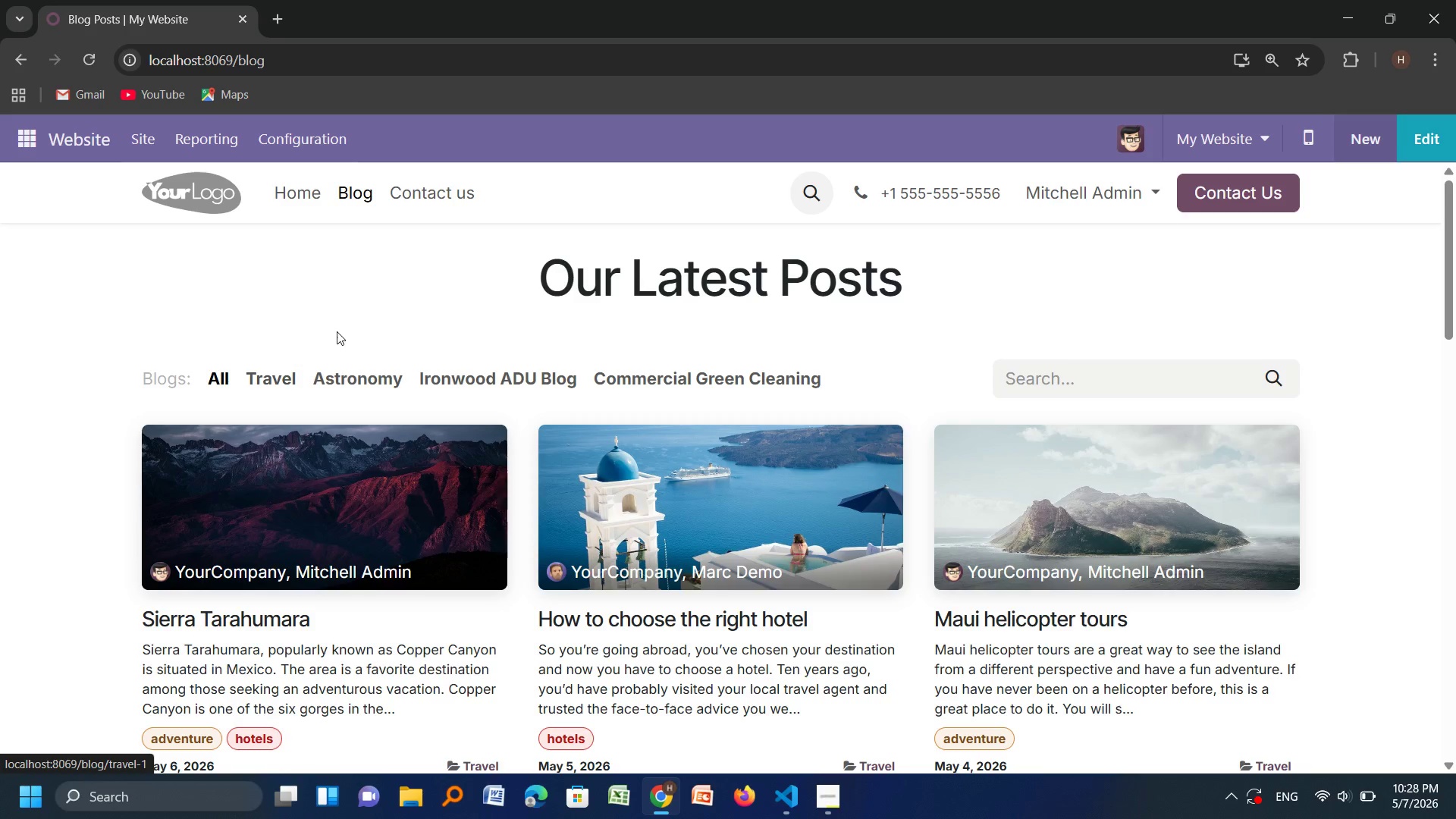 
left_click([636, 375])
 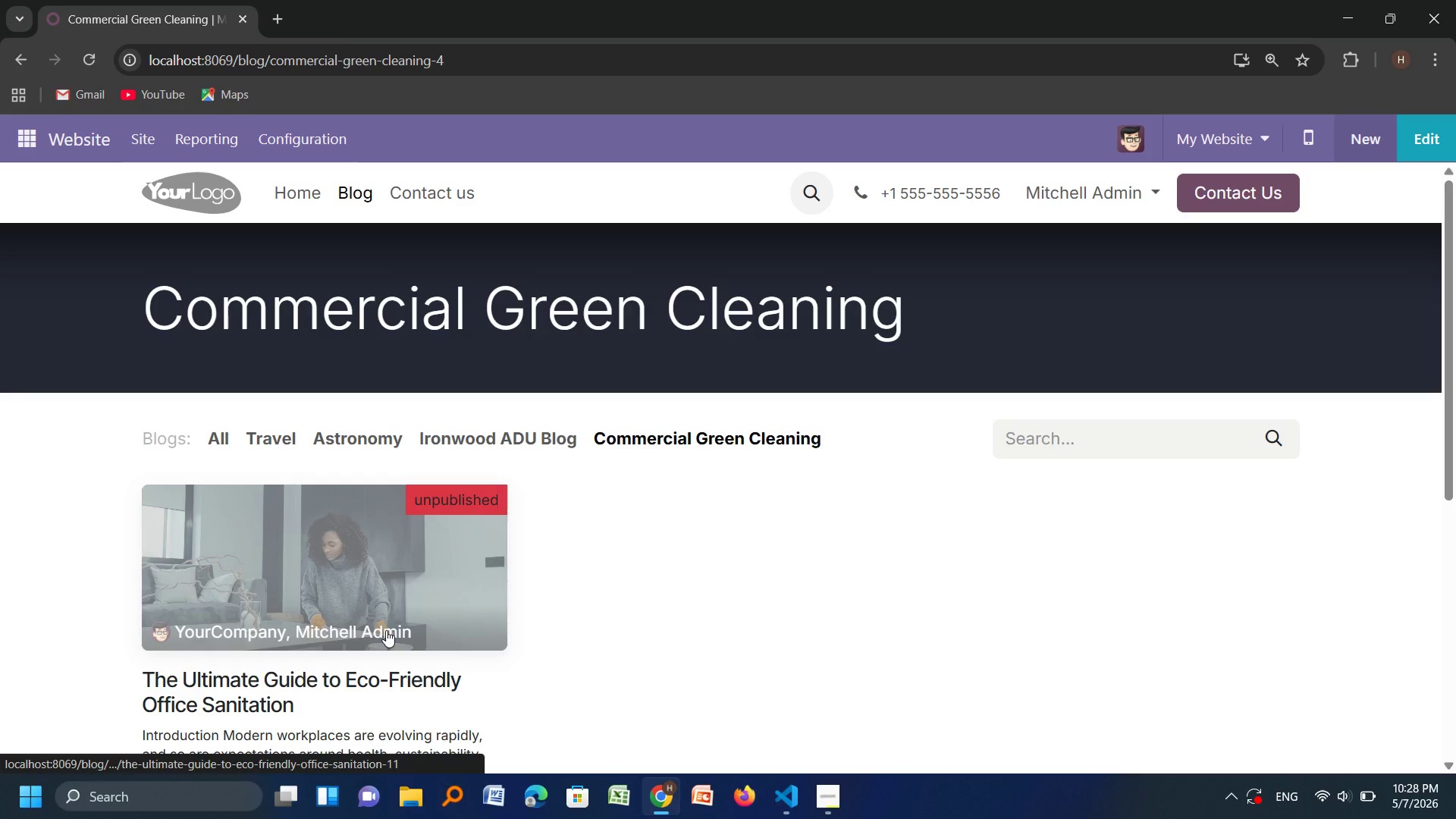 
left_click([400, 592])
 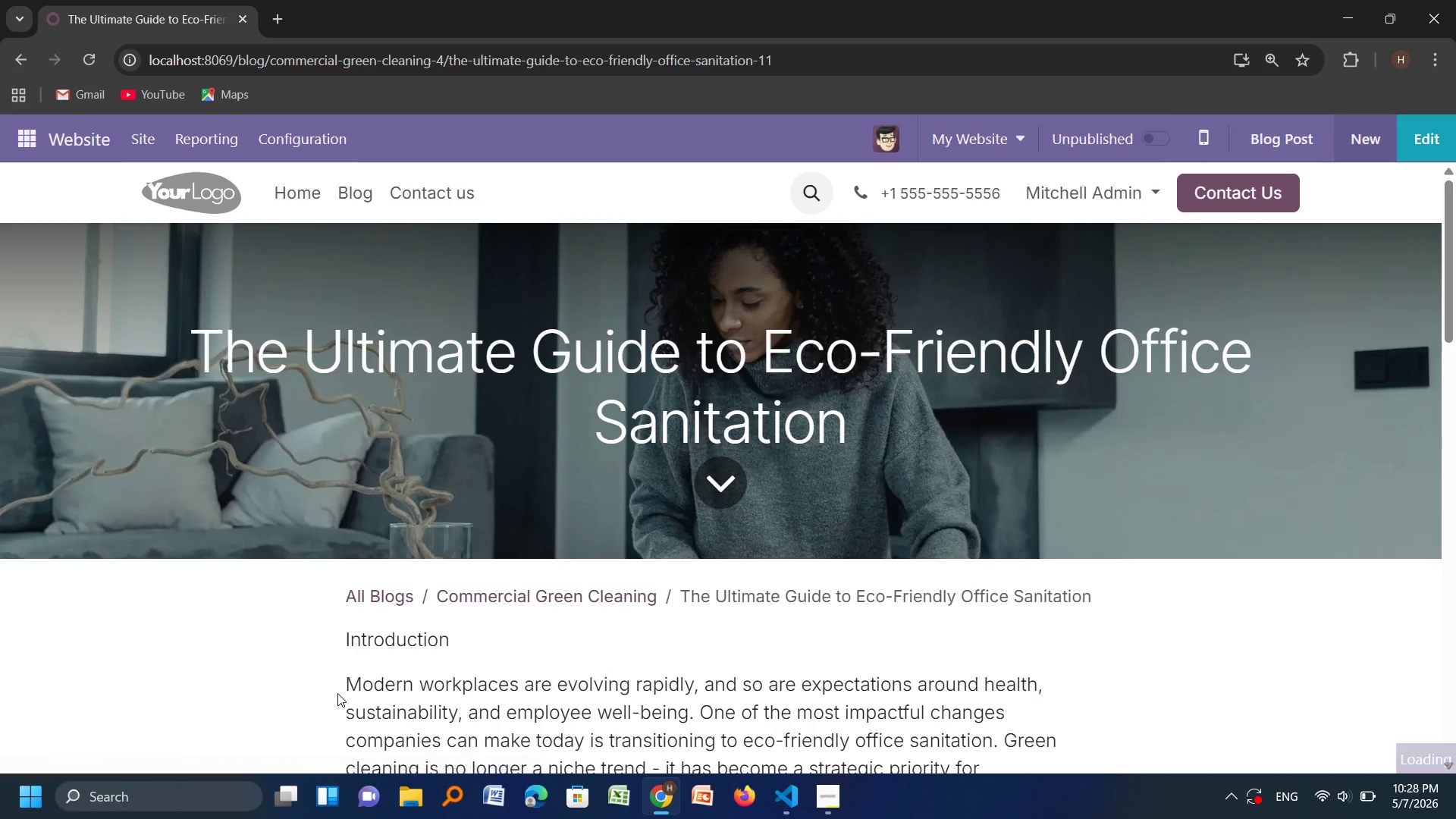 
scroll: coordinate [420, 701], scroll_direction: down, amount: 3.0
 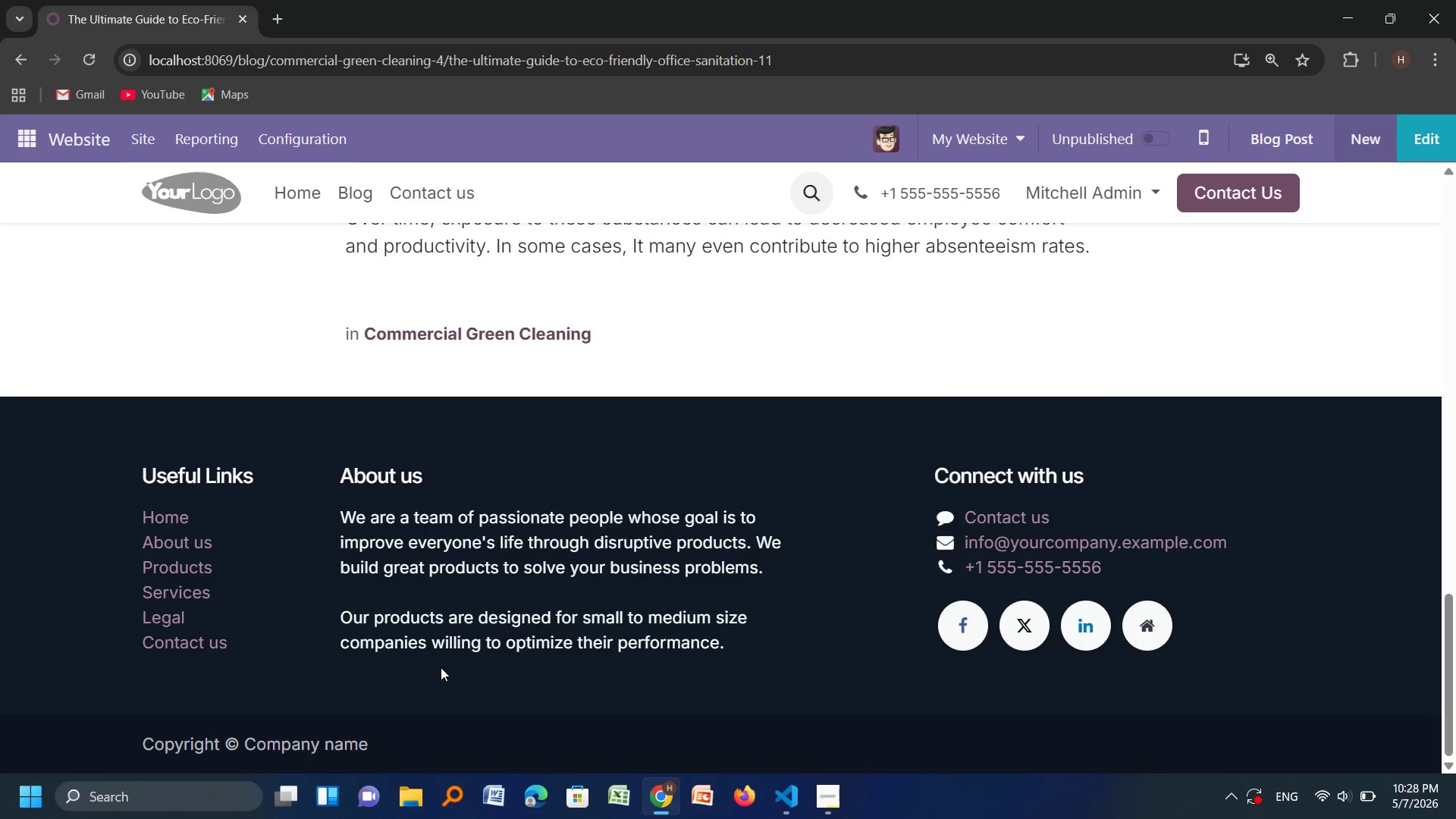 
scroll: coordinate [441, 667], scroll_direction: up, amount: 1.0
 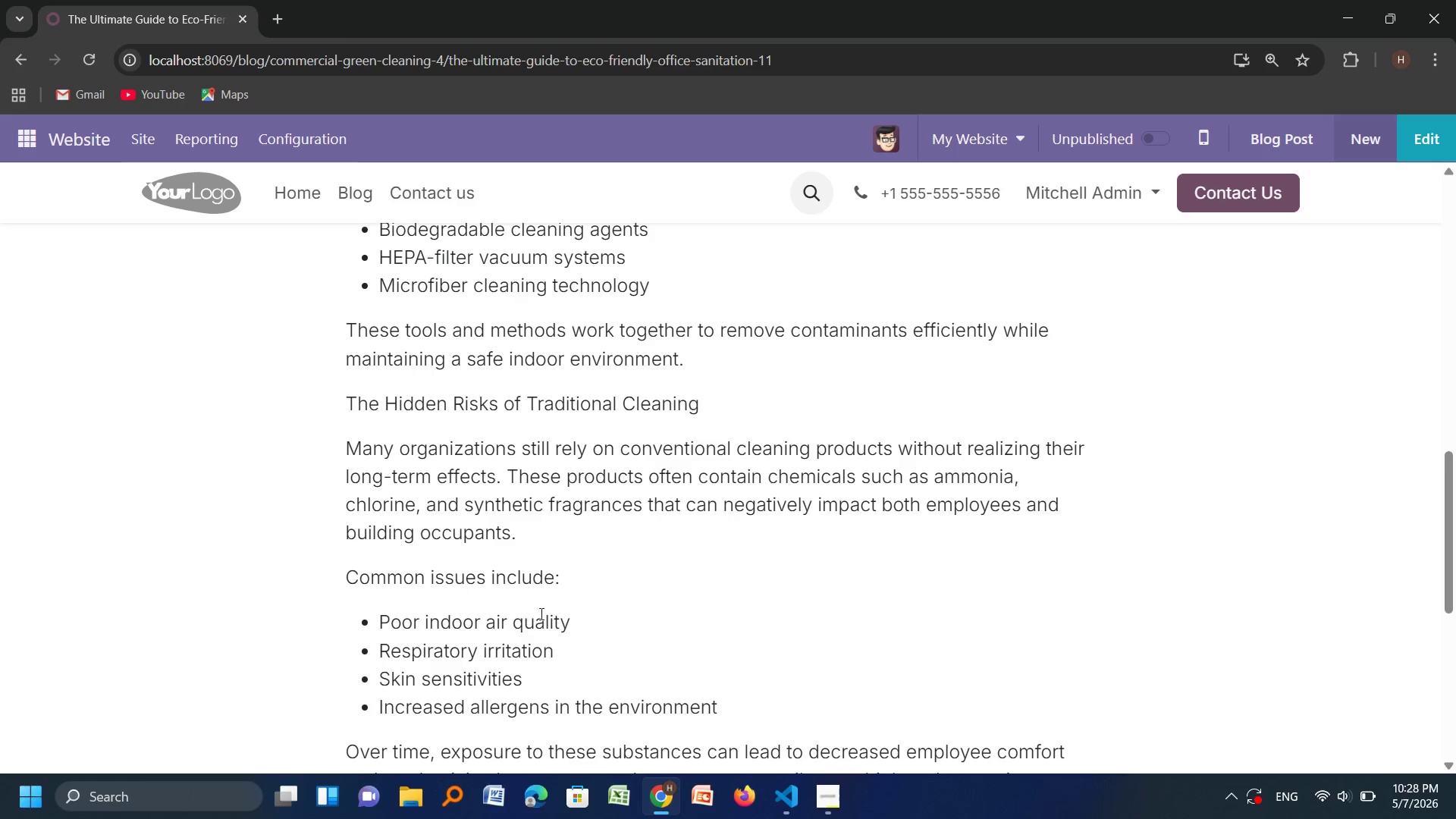 
scroll: coordinate [561, 616], scroll_direction: down, amount: 1.0
 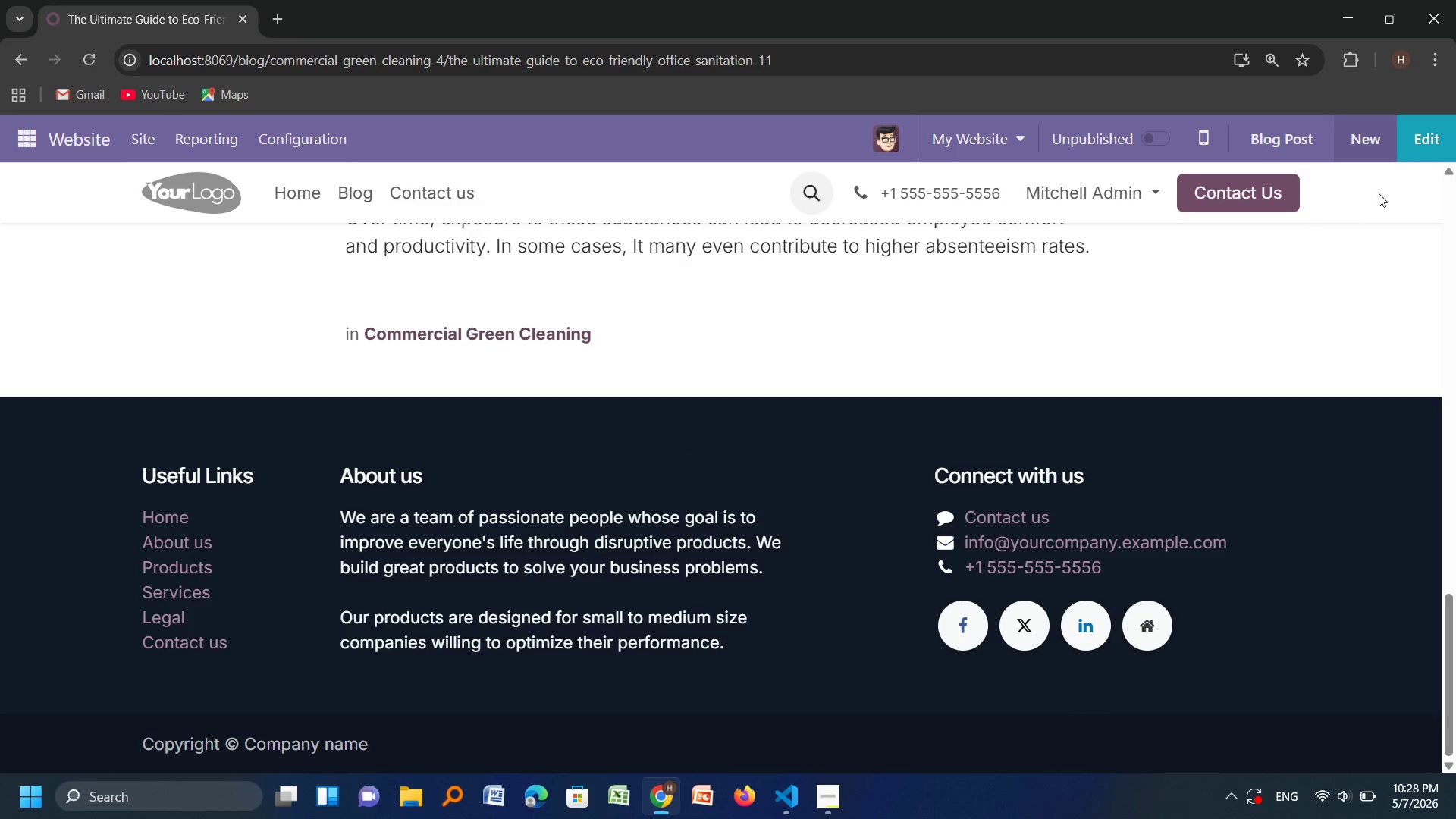 
left_click([1420, 140])
 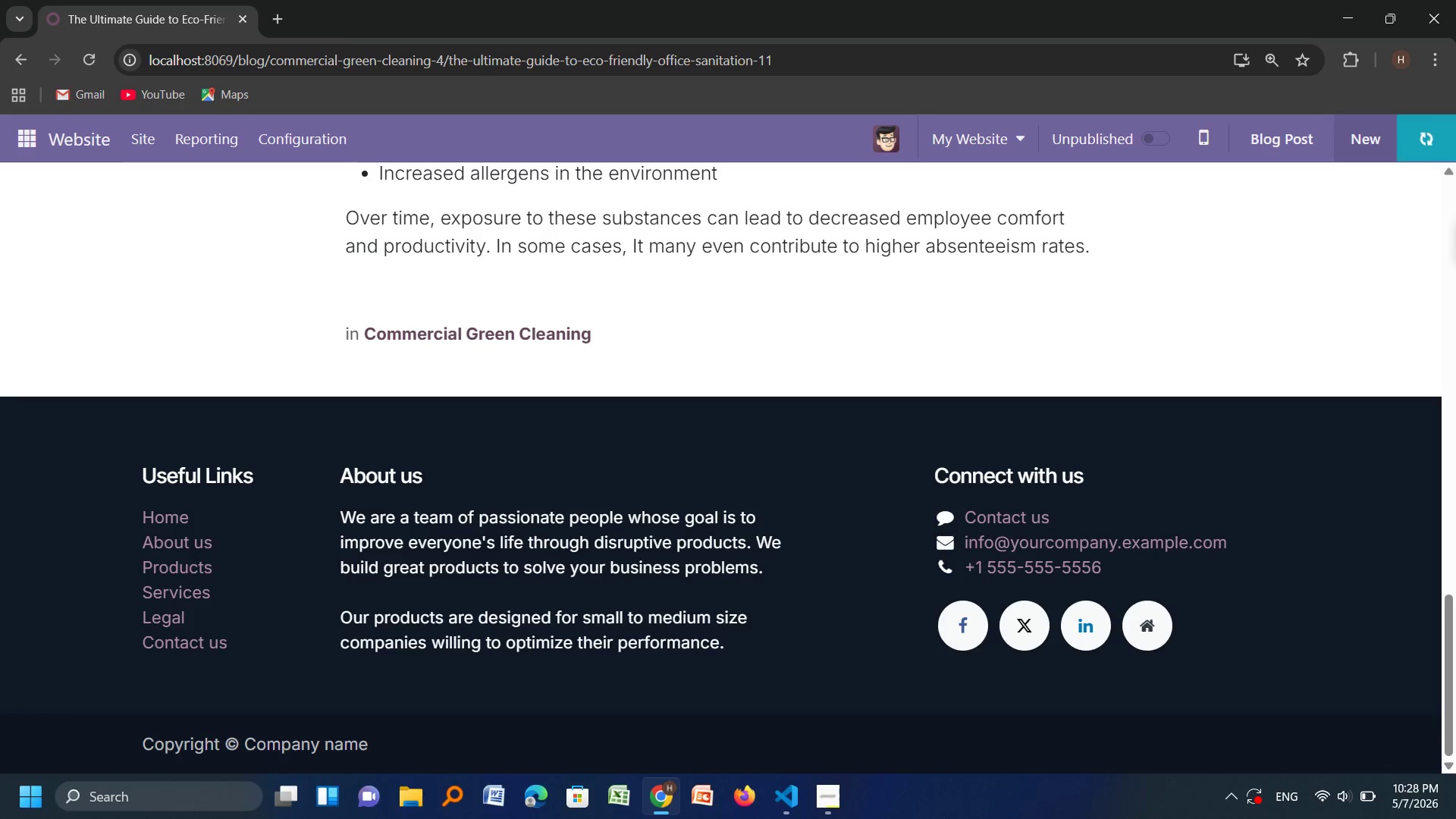 
wait(10.53)
 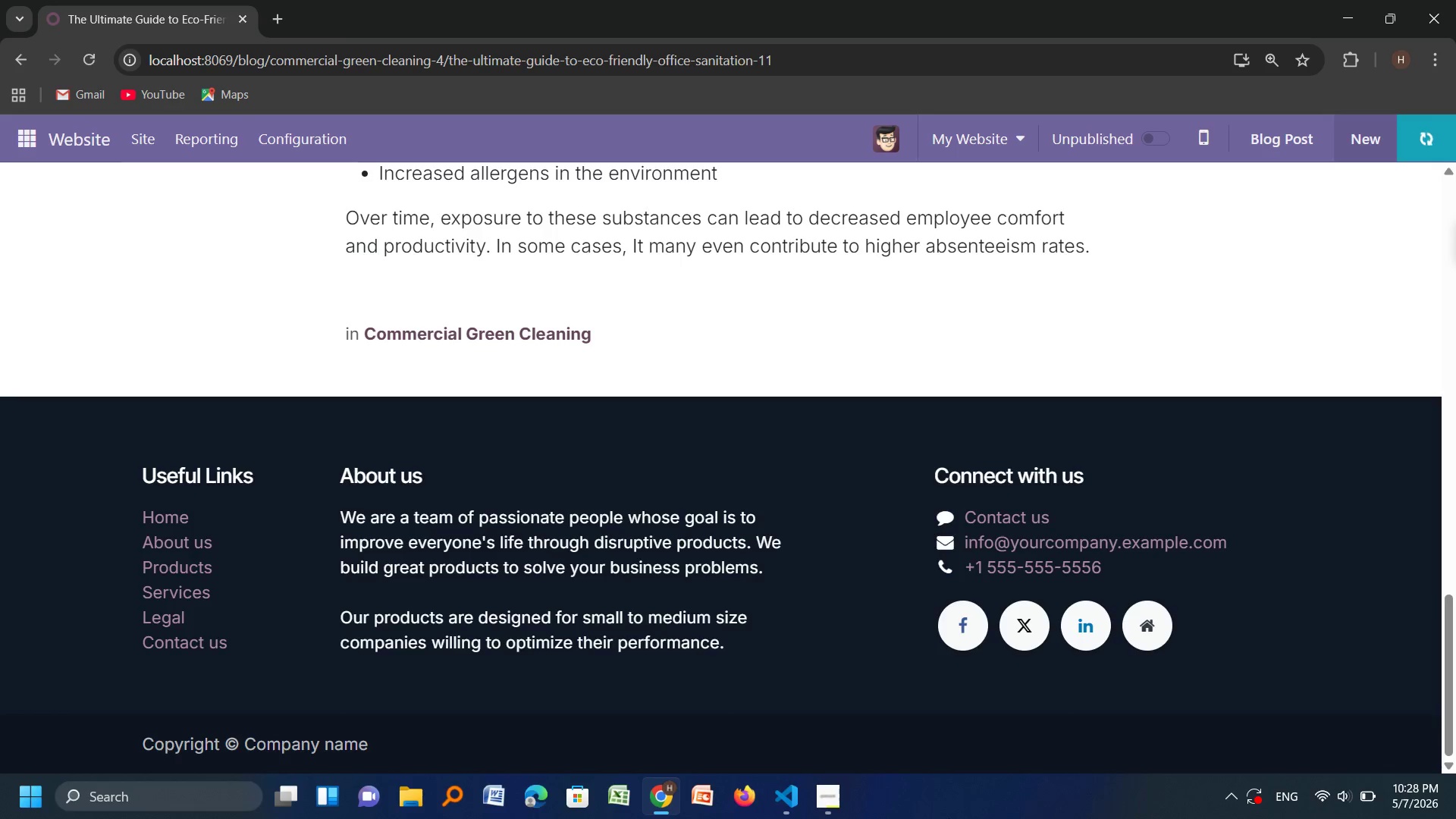 
left_click([227, 300])
 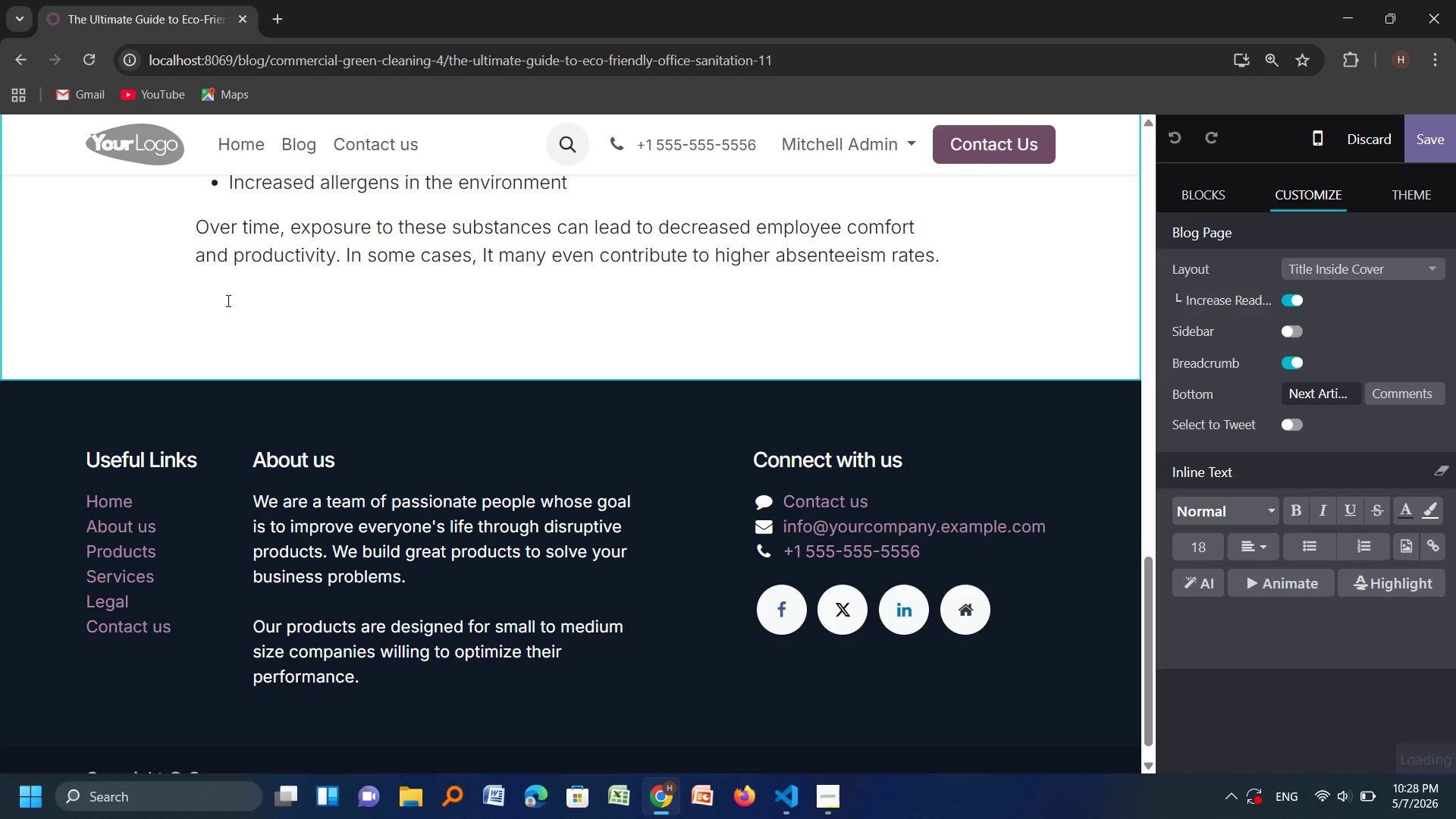 
type(How GRE)
key(Backspace)
key(Backspace)
type(reen Cleaning Improves Indoor Air Quality)
 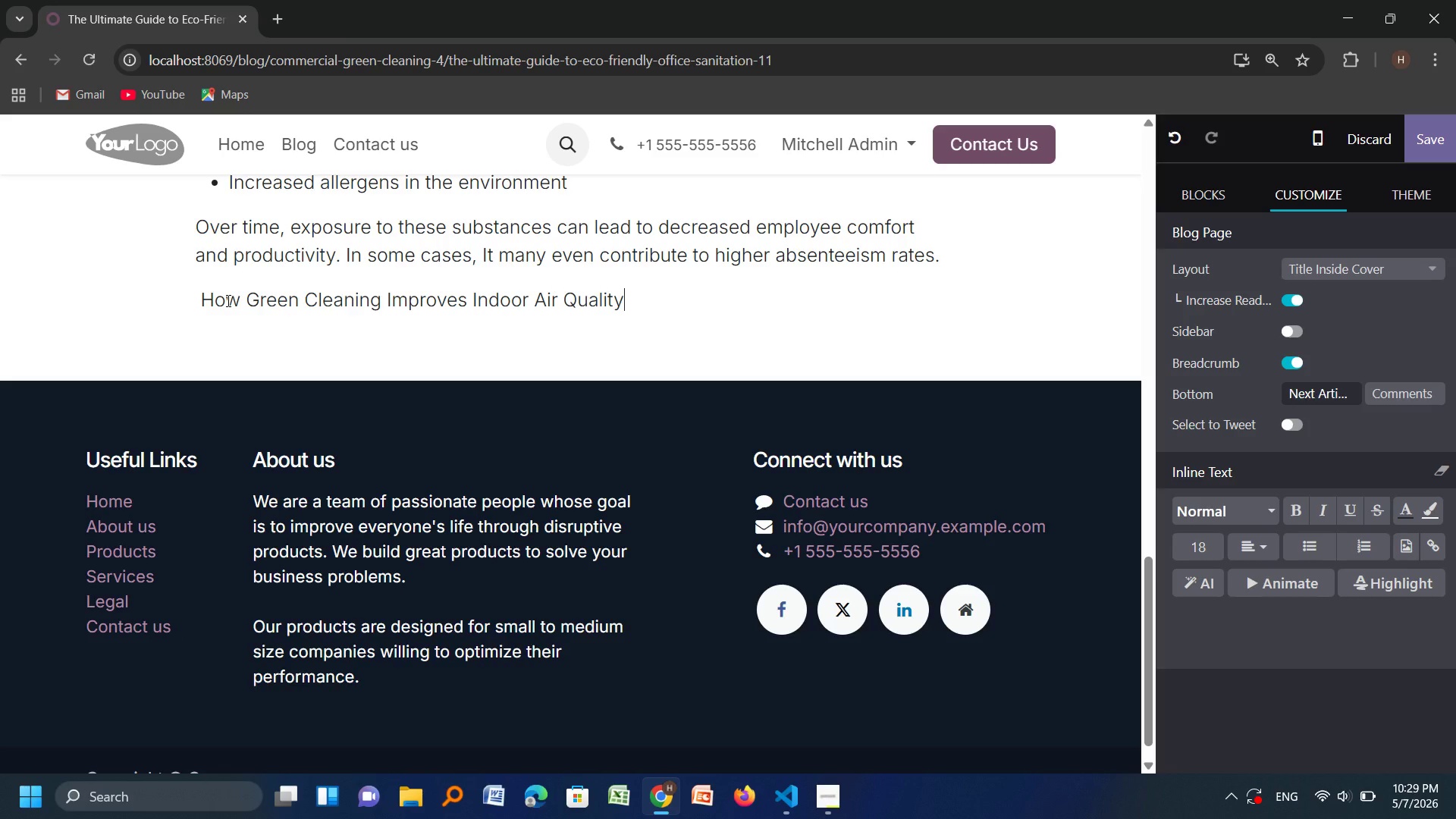 
key(Enter)
 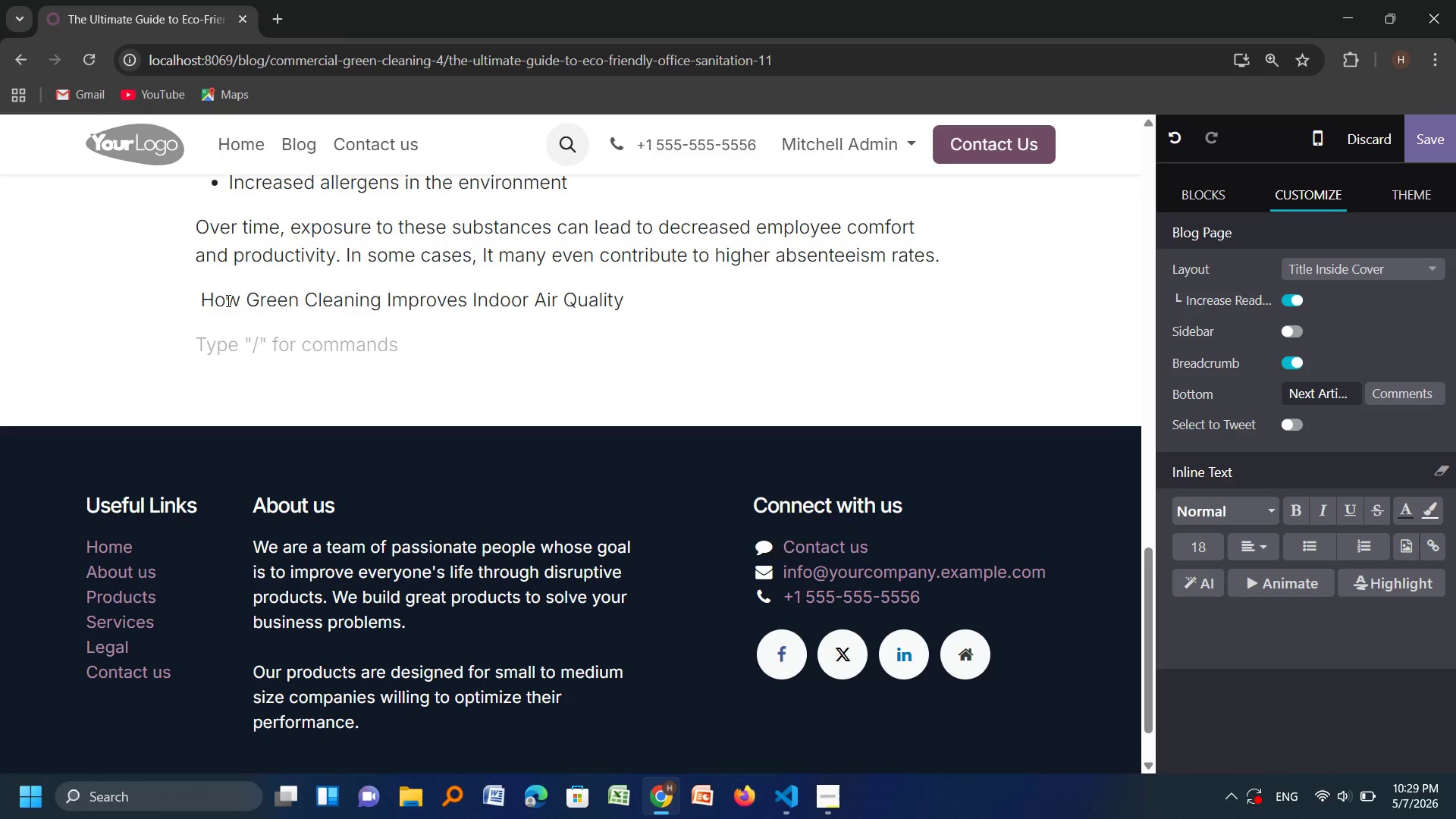 
type(INF)
key(Backspace)
type(DOOR)
 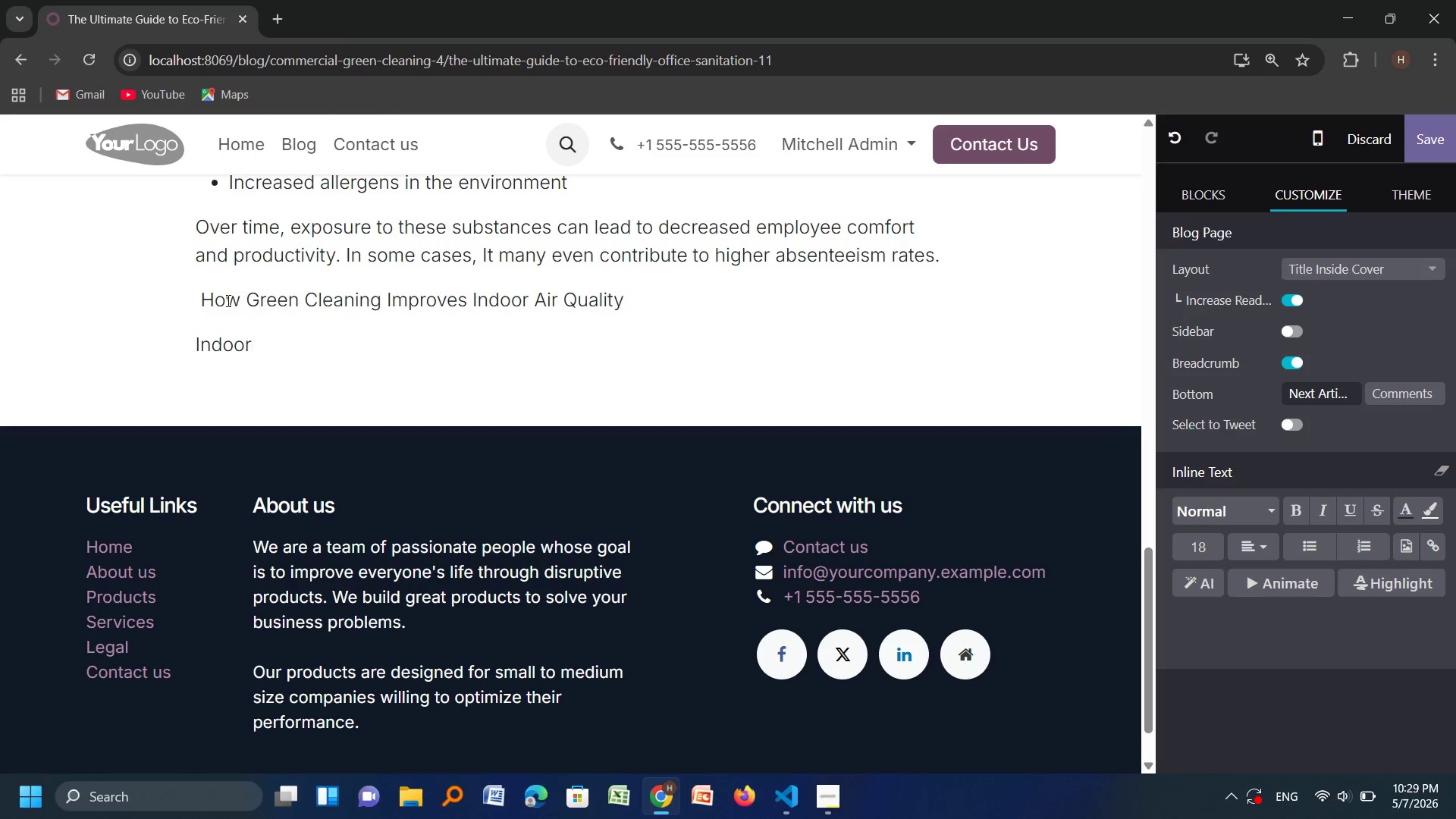 
hold_key(key=CapsLock, duration=0.33)
 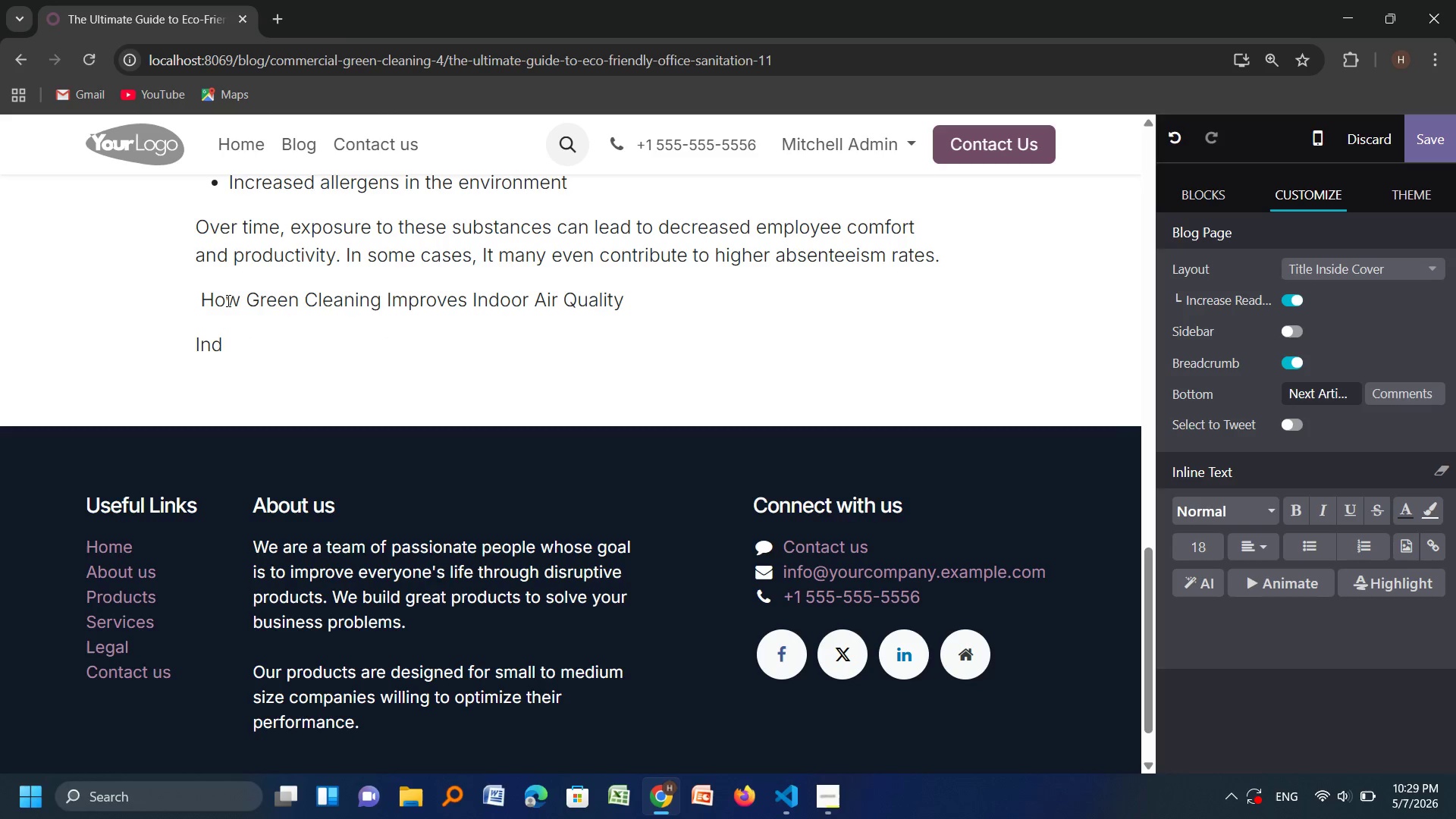 
key(Space)
 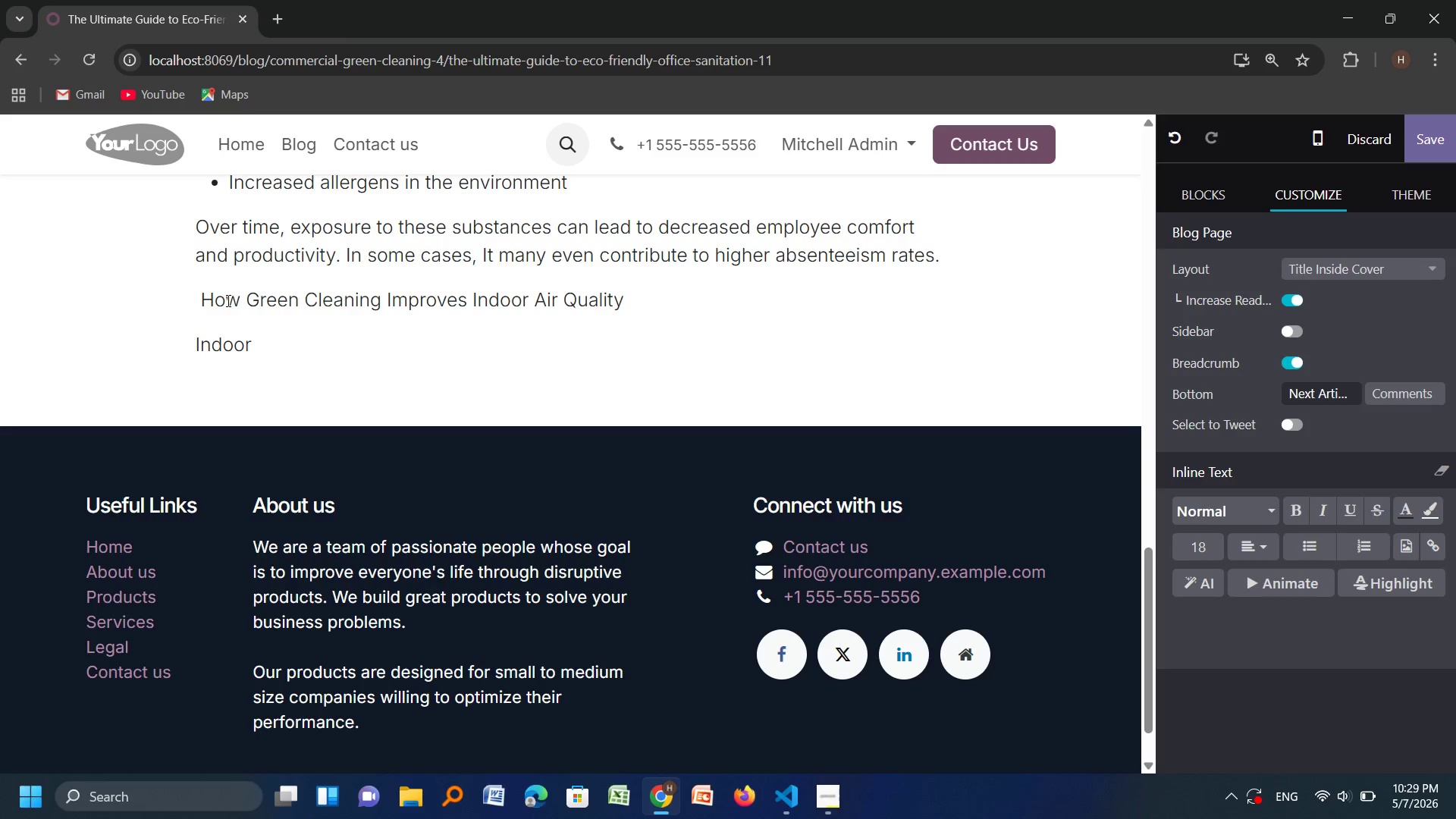 
type(air qualityplAYS)
key(Backspace)
key(Backspace)
key(Backspace)
key(Backspace)
key(Backspace)
type( PLAYS)
key(Backspace)
key(Backspace)
key(Backspace)
key(Backspace)
key(Backspace)
type(plays a critical role in work )
 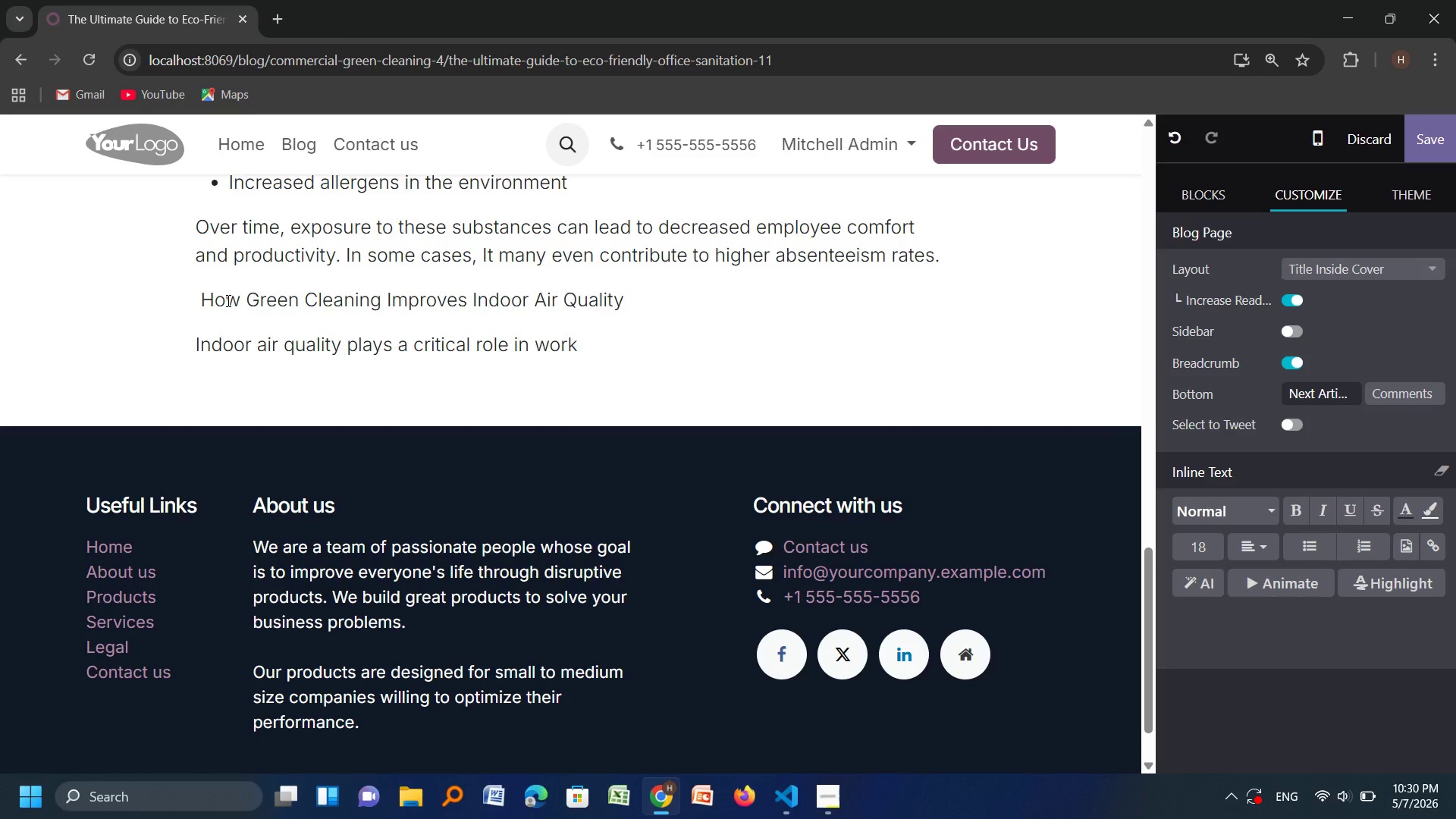 
wait(11.86)
 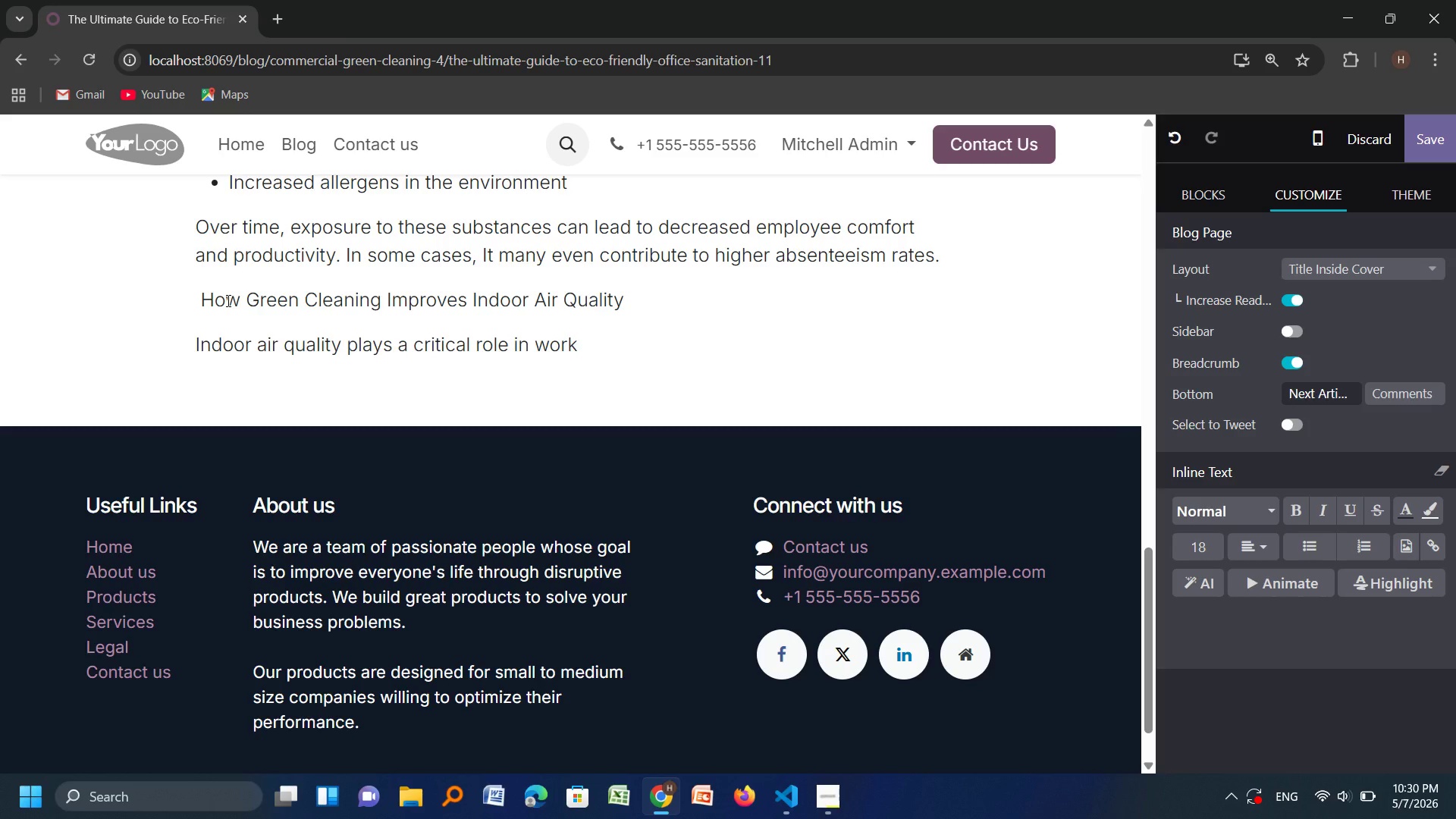 
type(place health. E)
 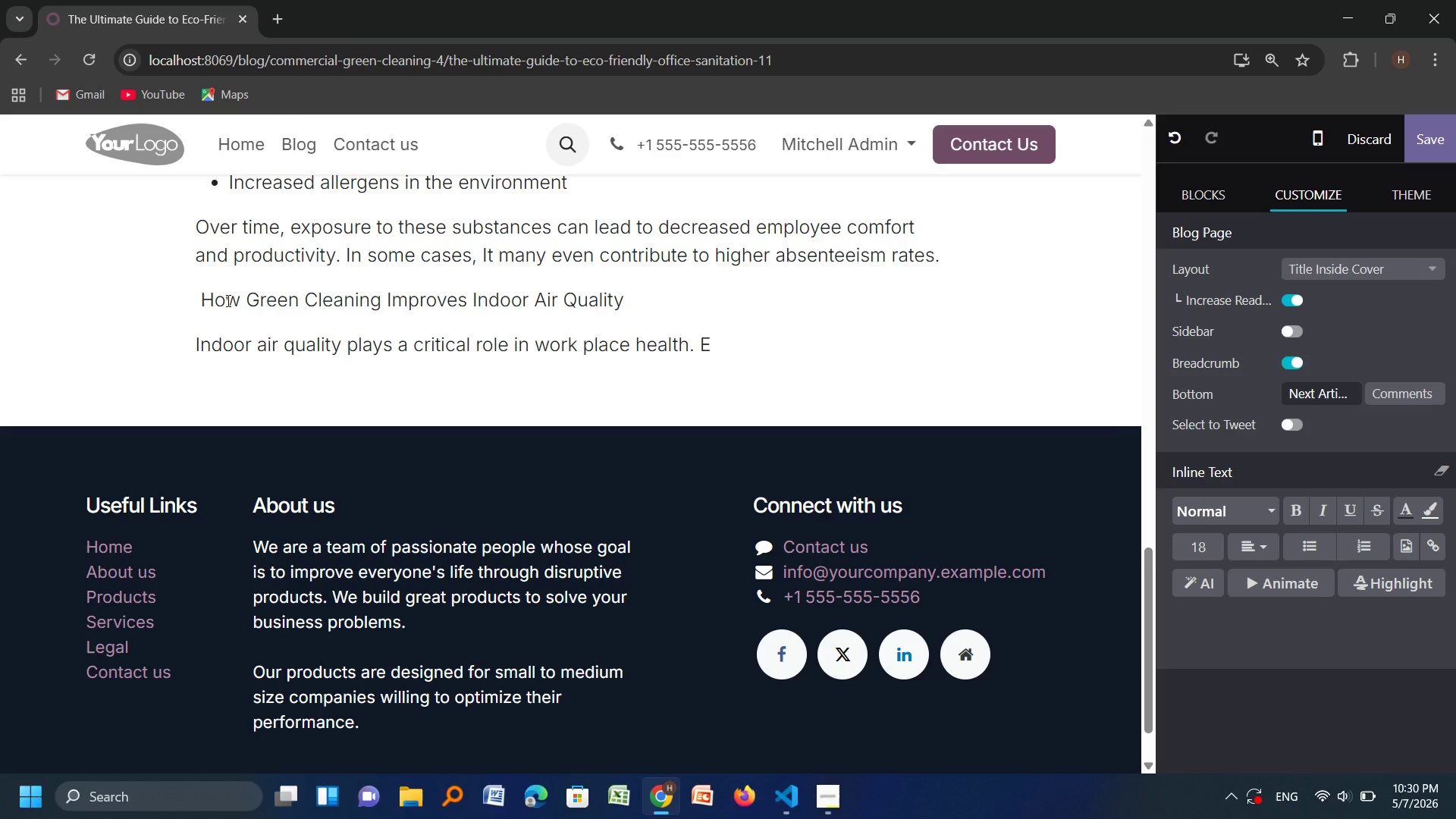 
wait(8.02)
 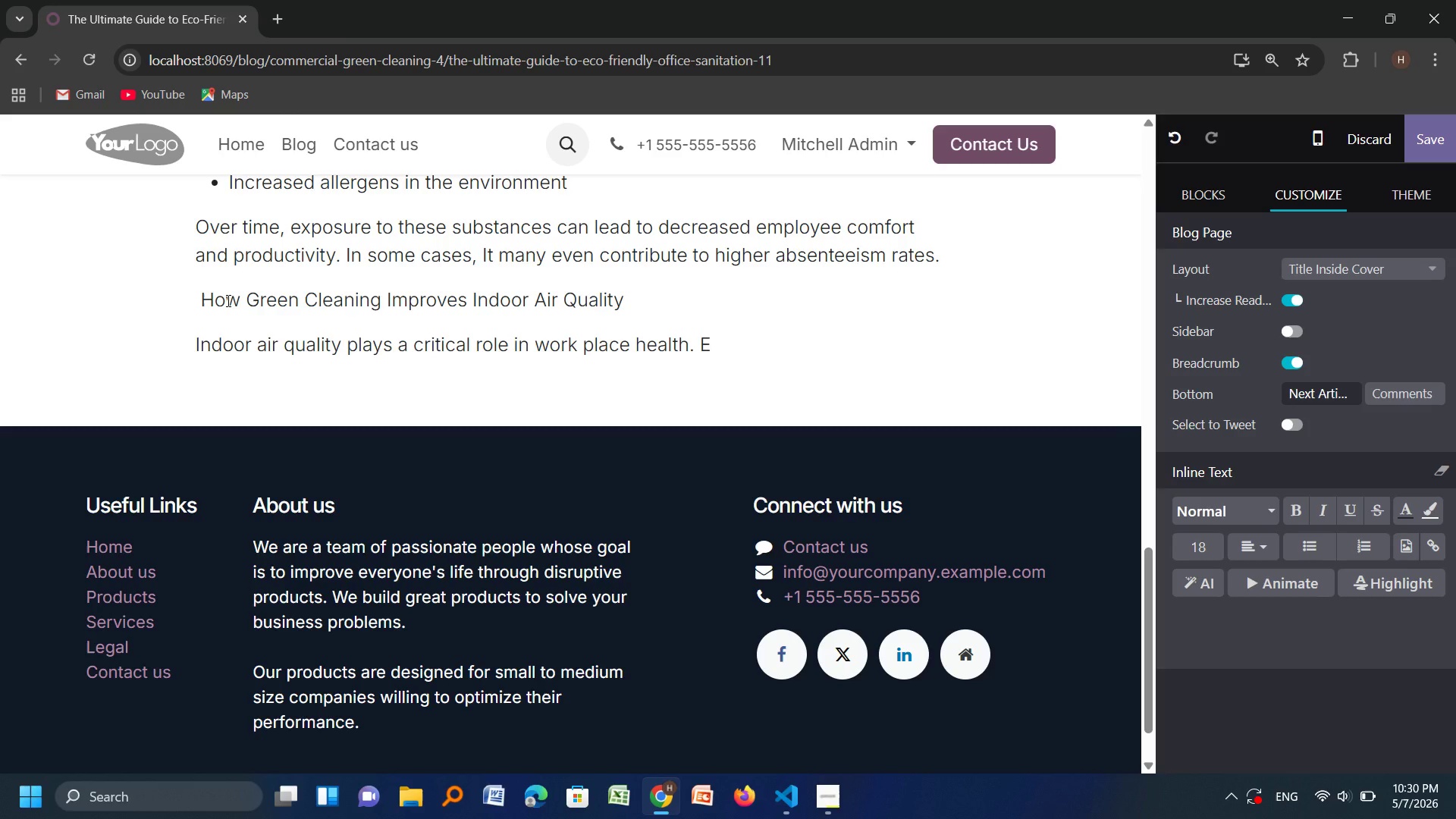 
type(MP)
key(Backspace)
key(Backspace)
type(mp)
 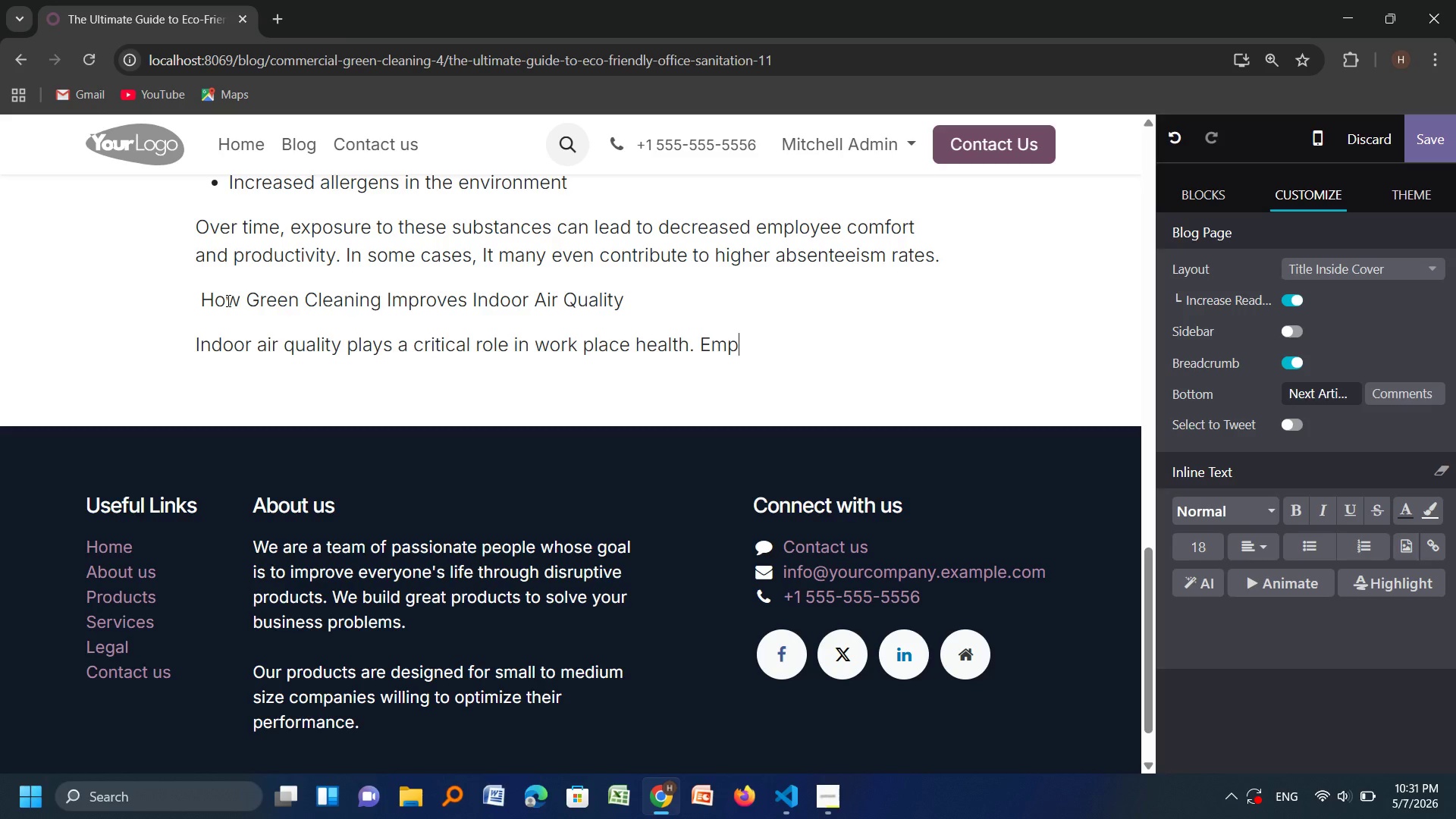 
wait(9.53)
 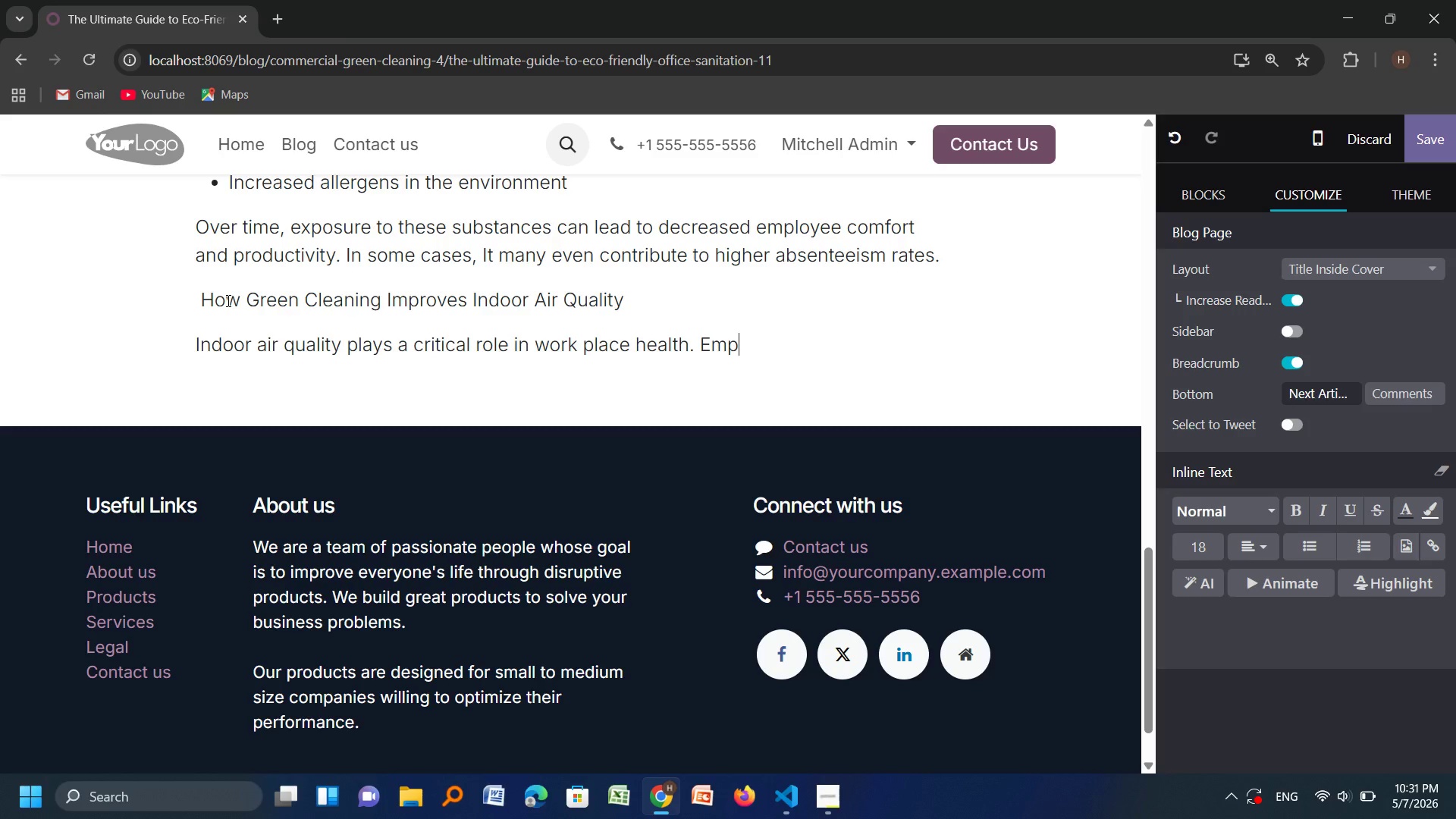 
key(Space)
 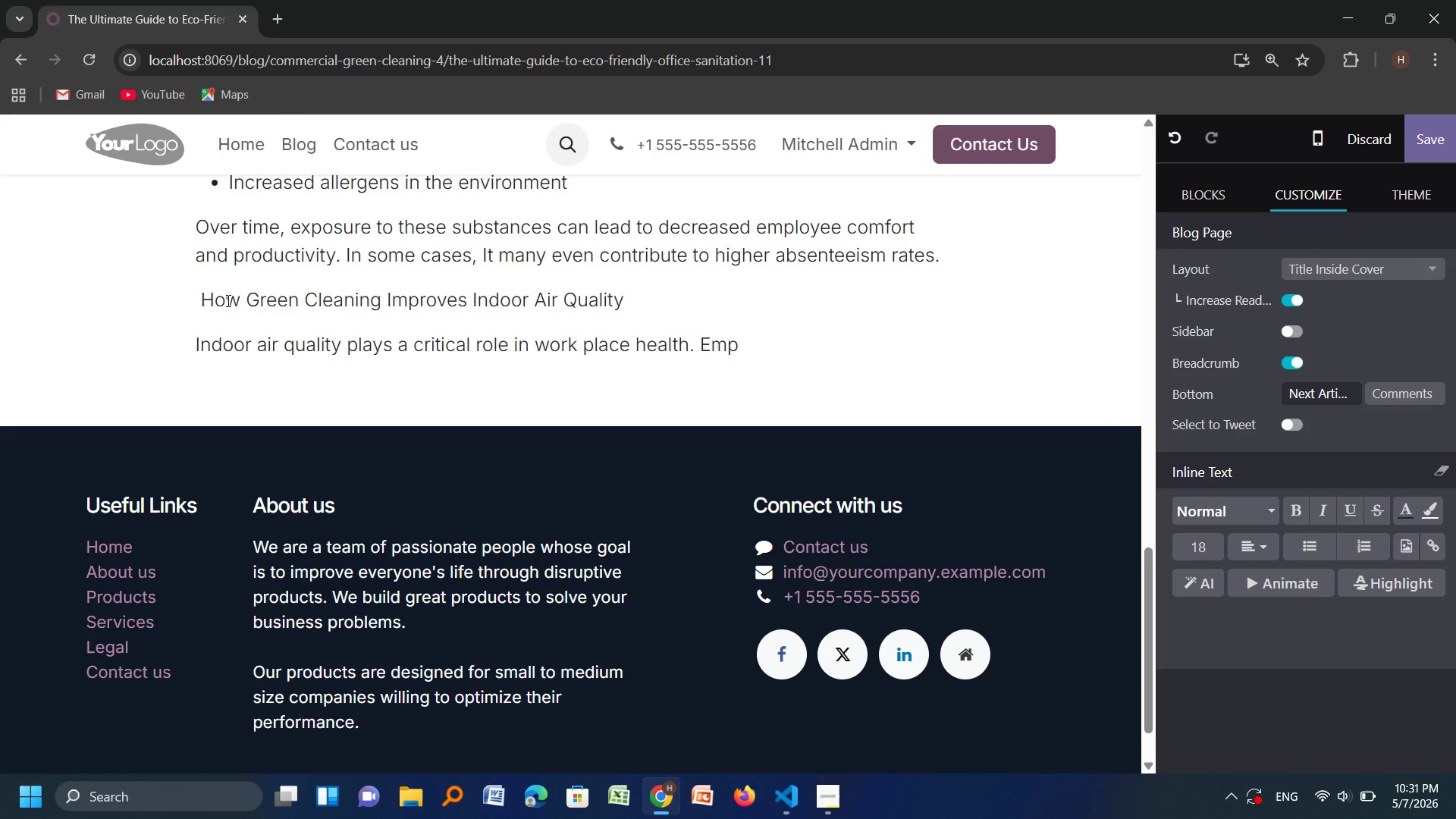 
key(Backspace)
type(loyees spend)
 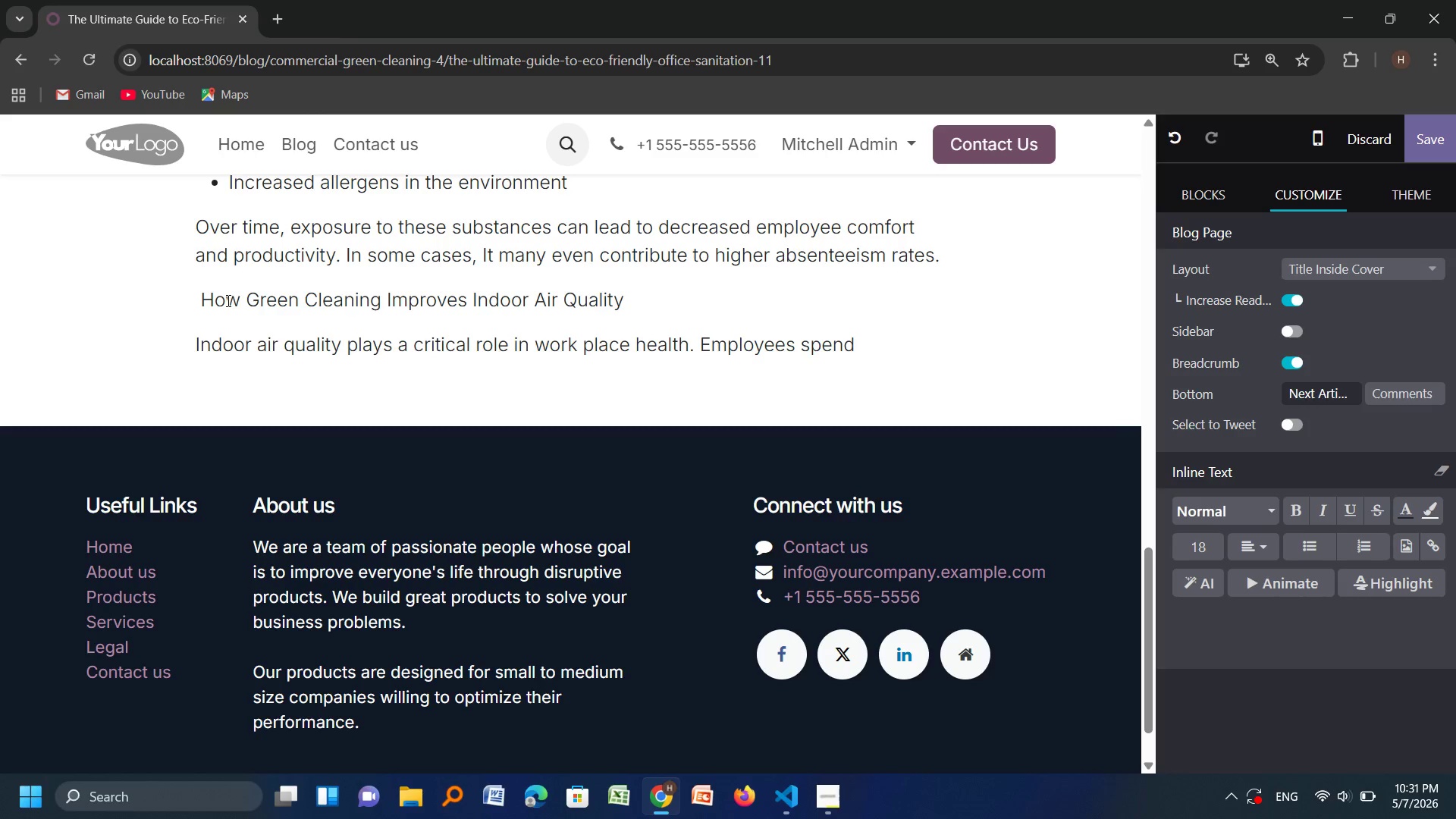 
wait(19.58)
 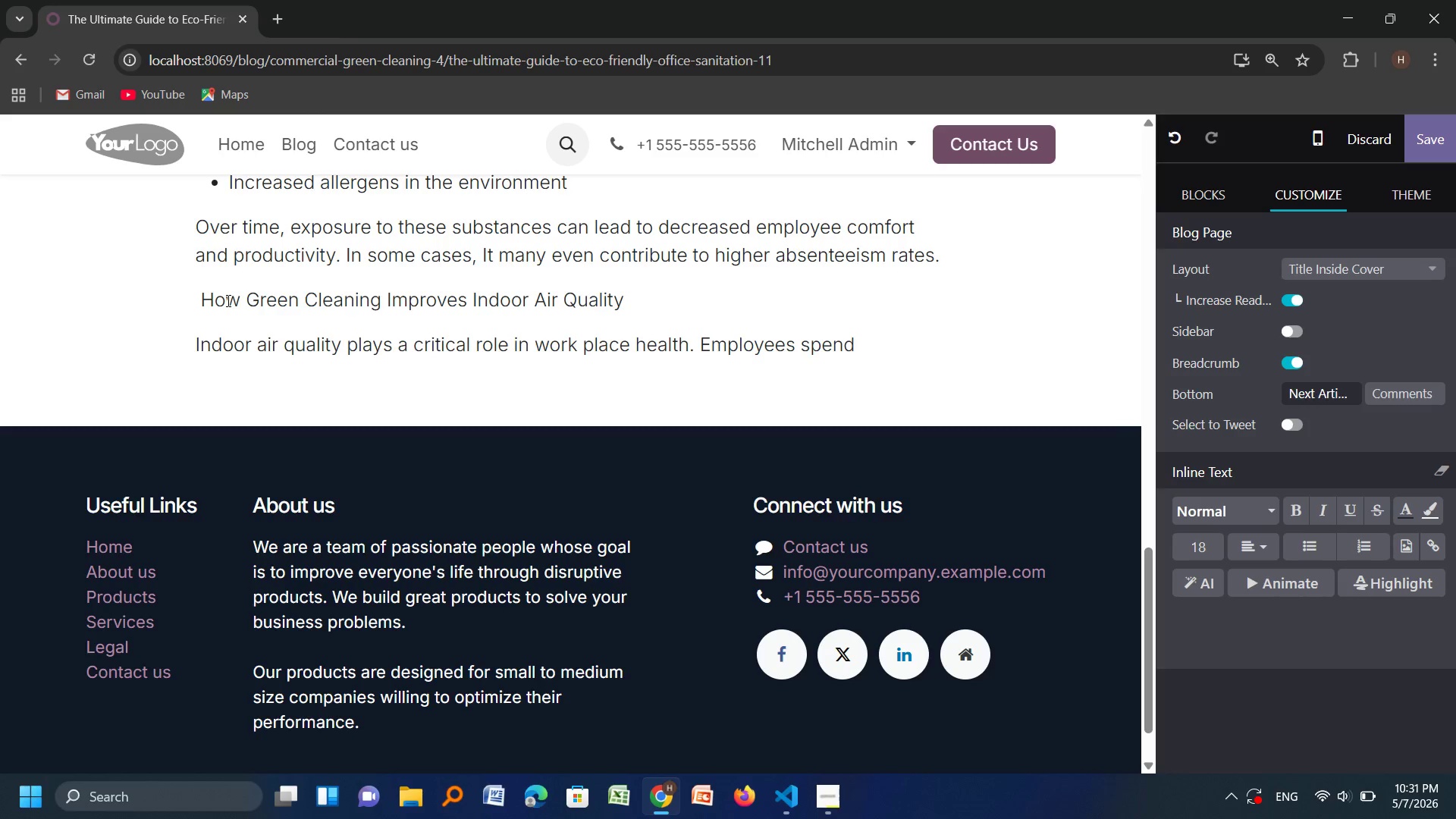 
type( )
key(Backspace)
type(a )
key(Backspace)
key(Backspace)
type( a significant )
 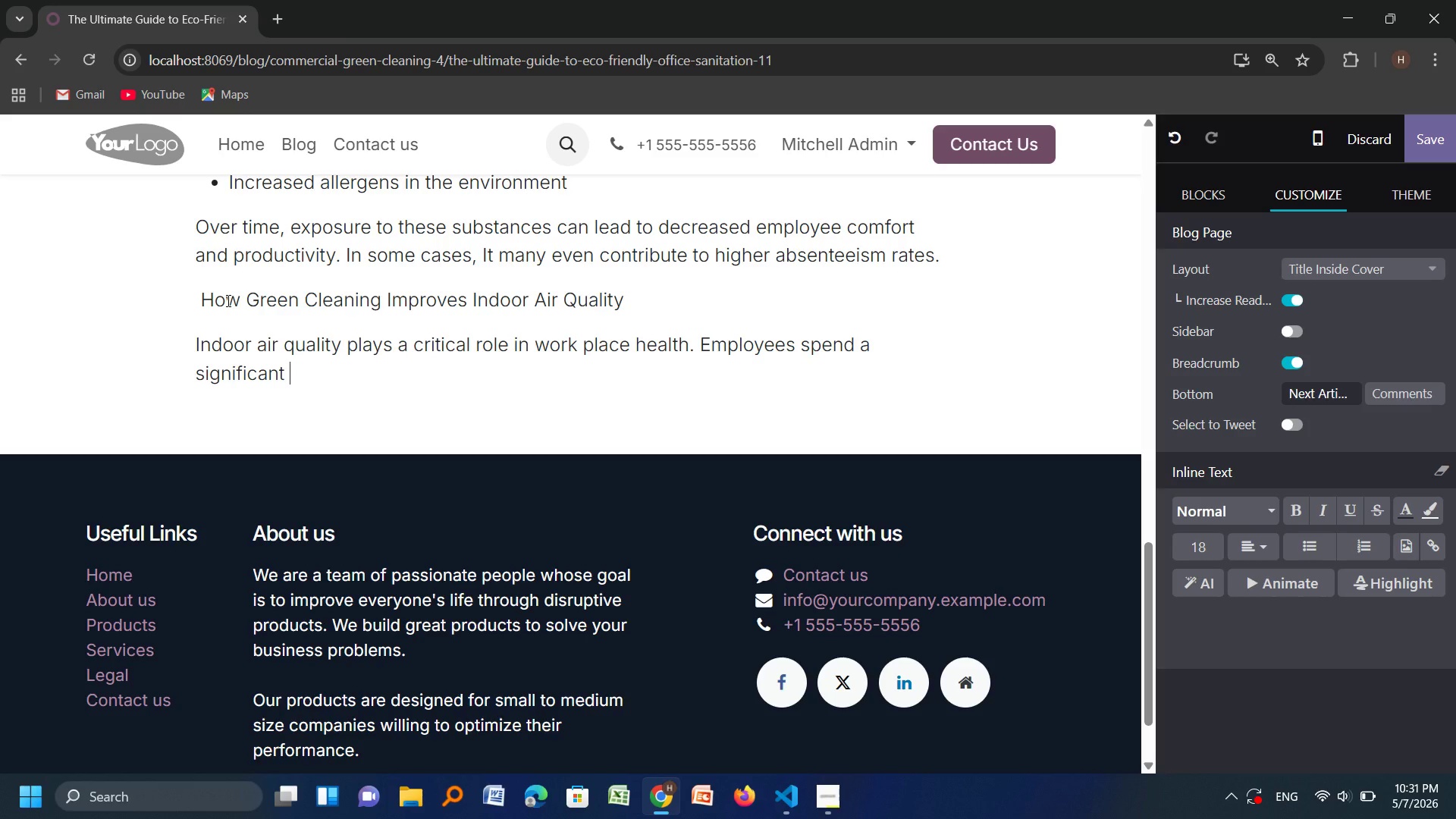 
type(portional )
 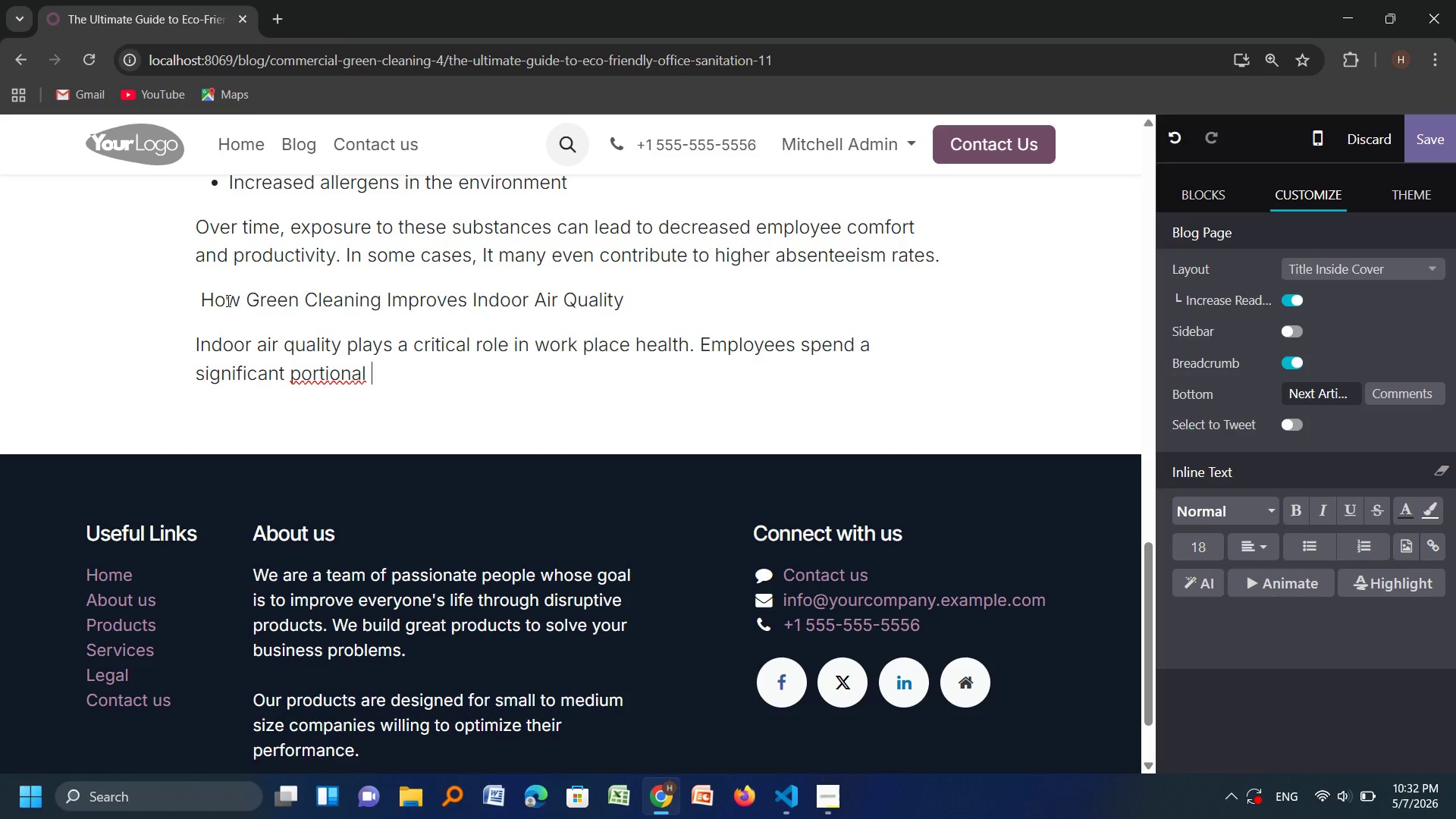 
wait(10.36)
 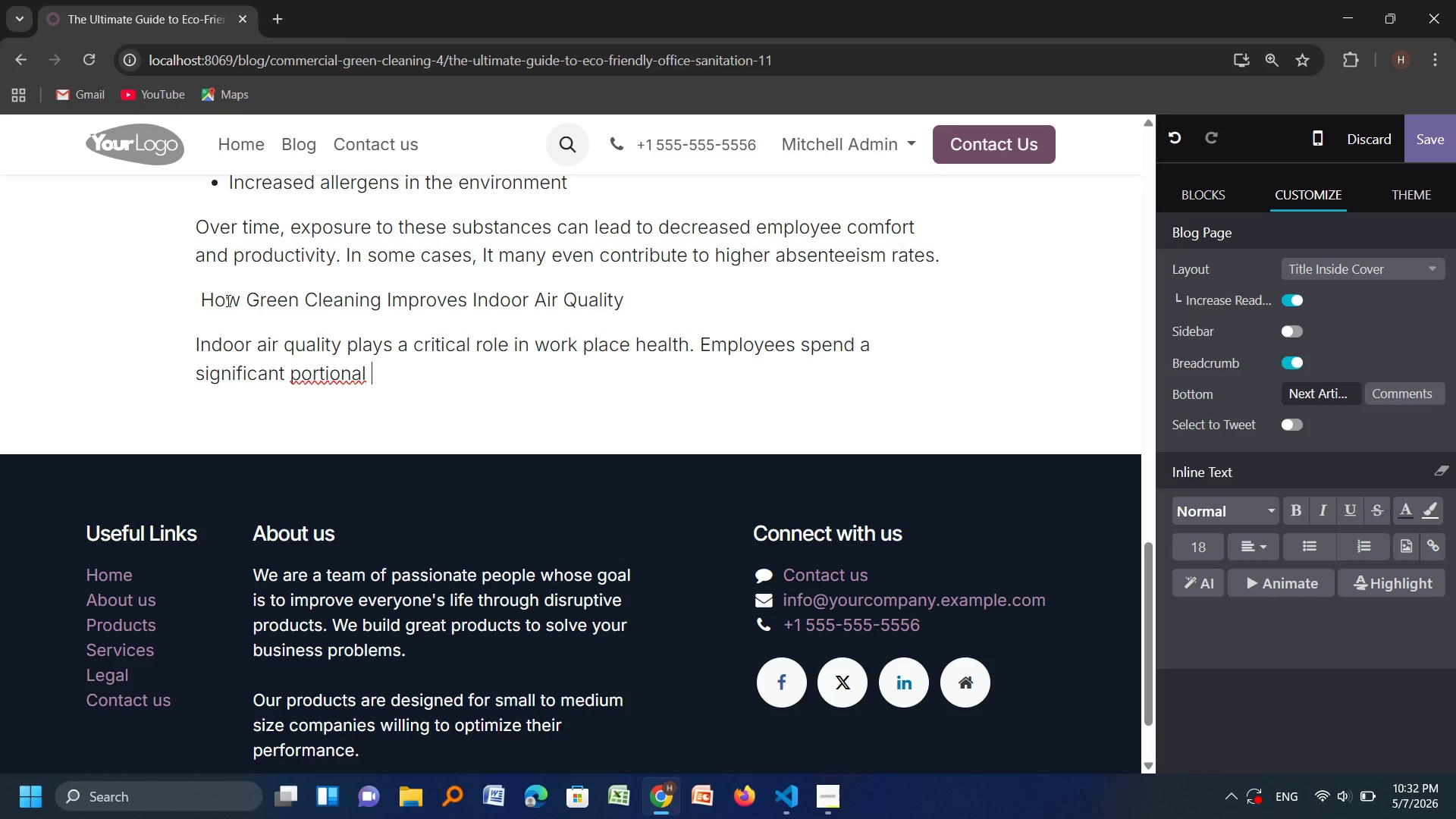 
key(ArrowLeft)
 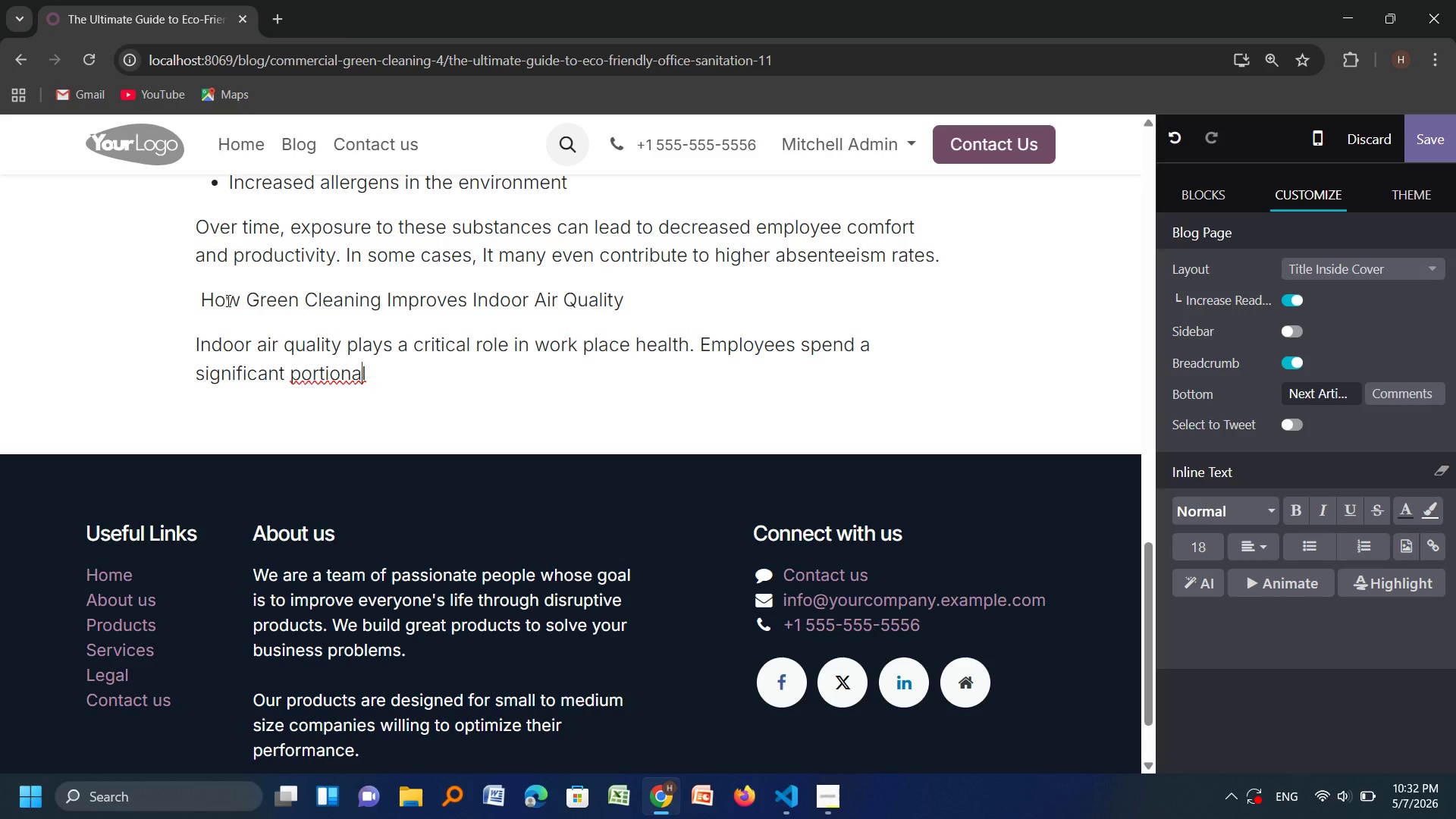 
key(ArrowLeft)
 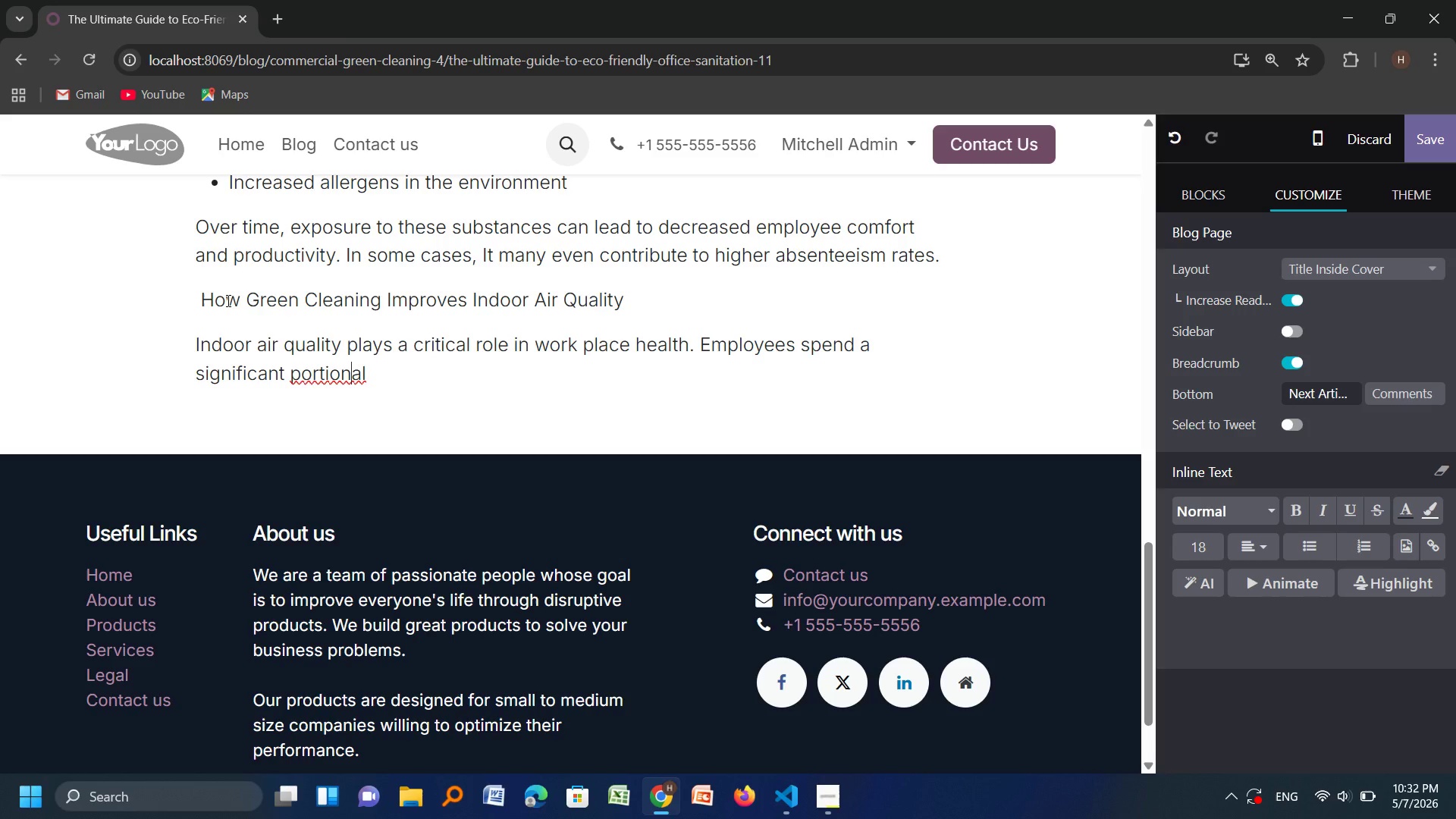 
key(ArrowLeft)
 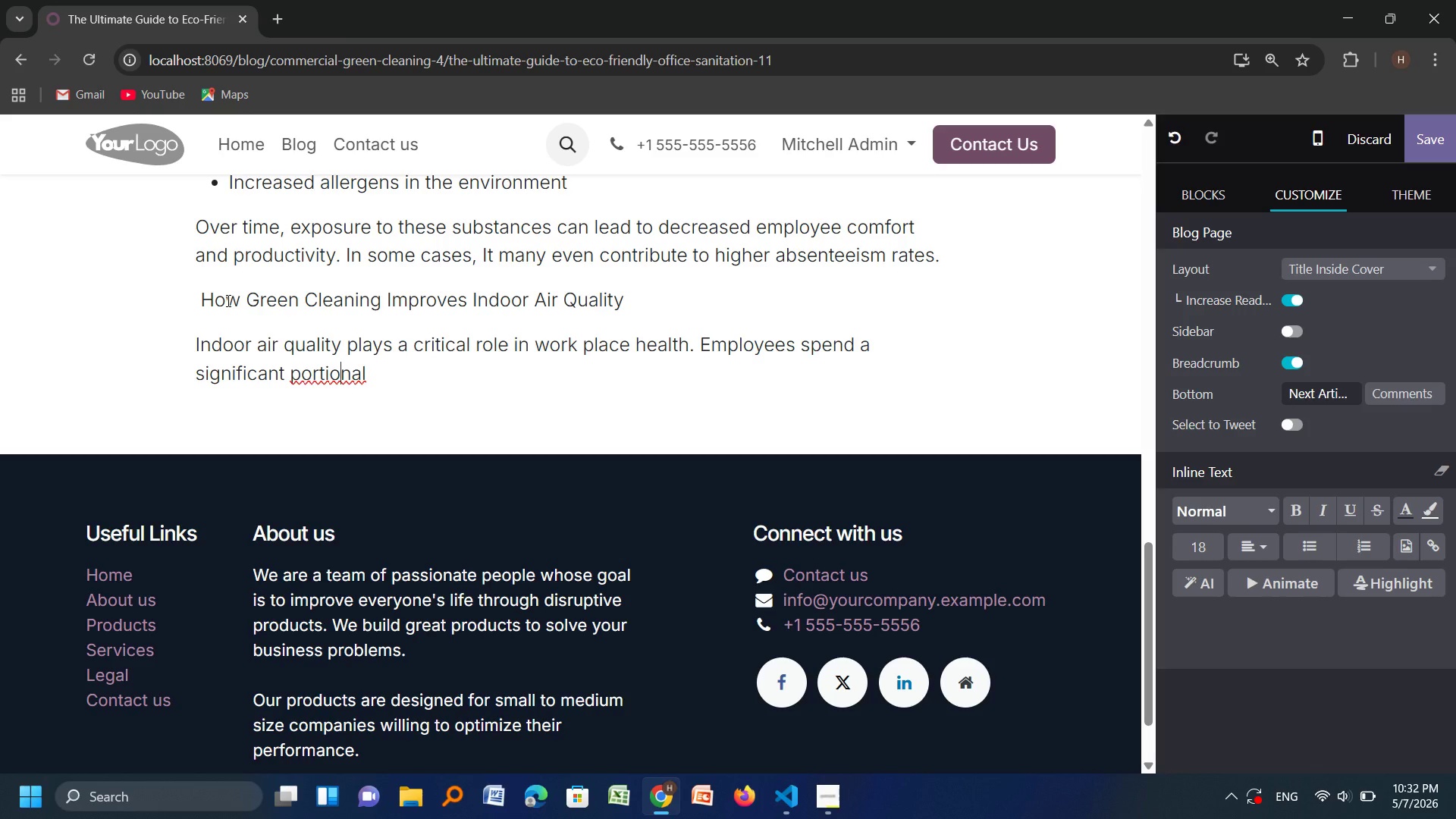 
key(ArrowLeft)
 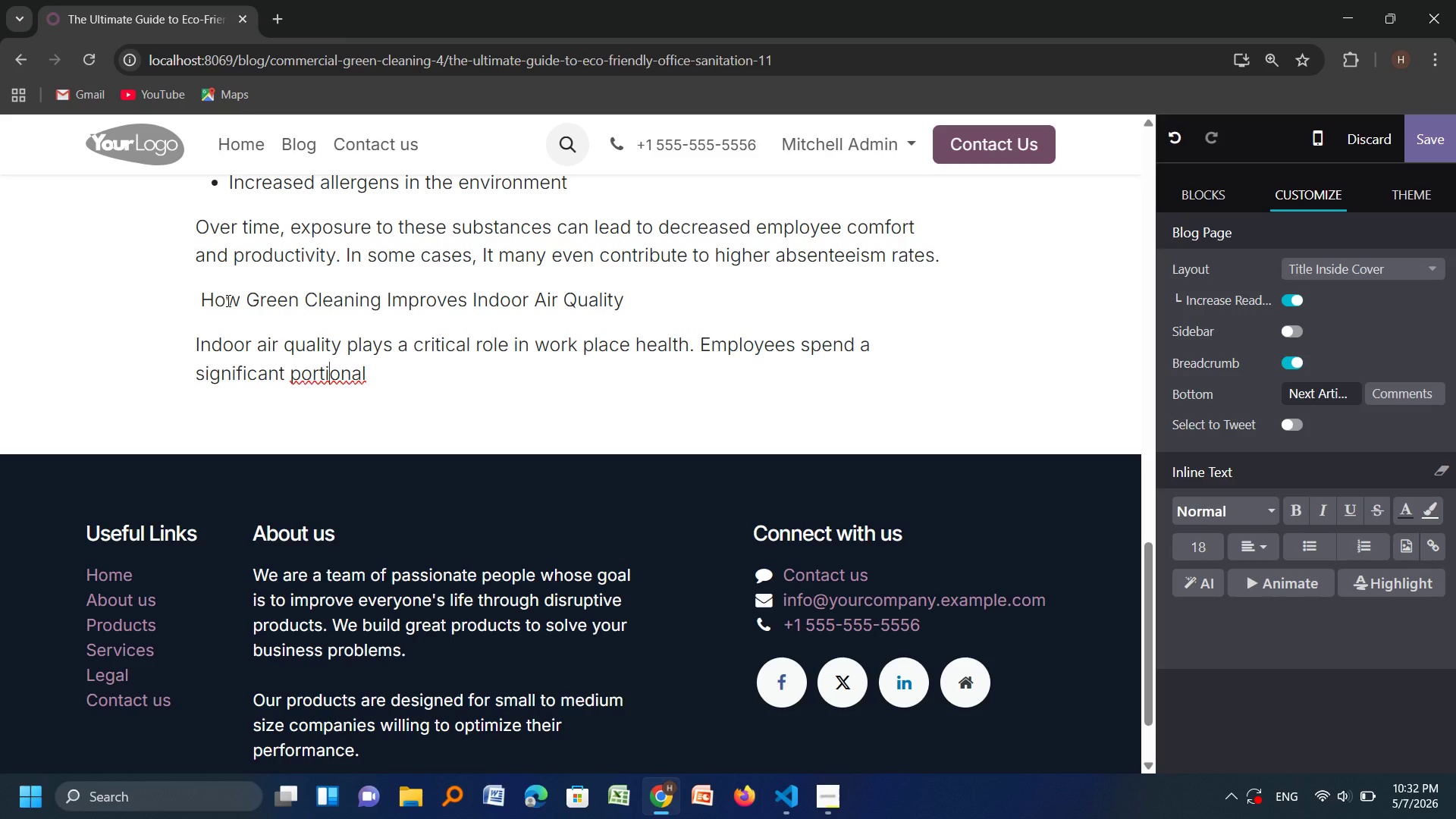 
key(ArrowLeft)
 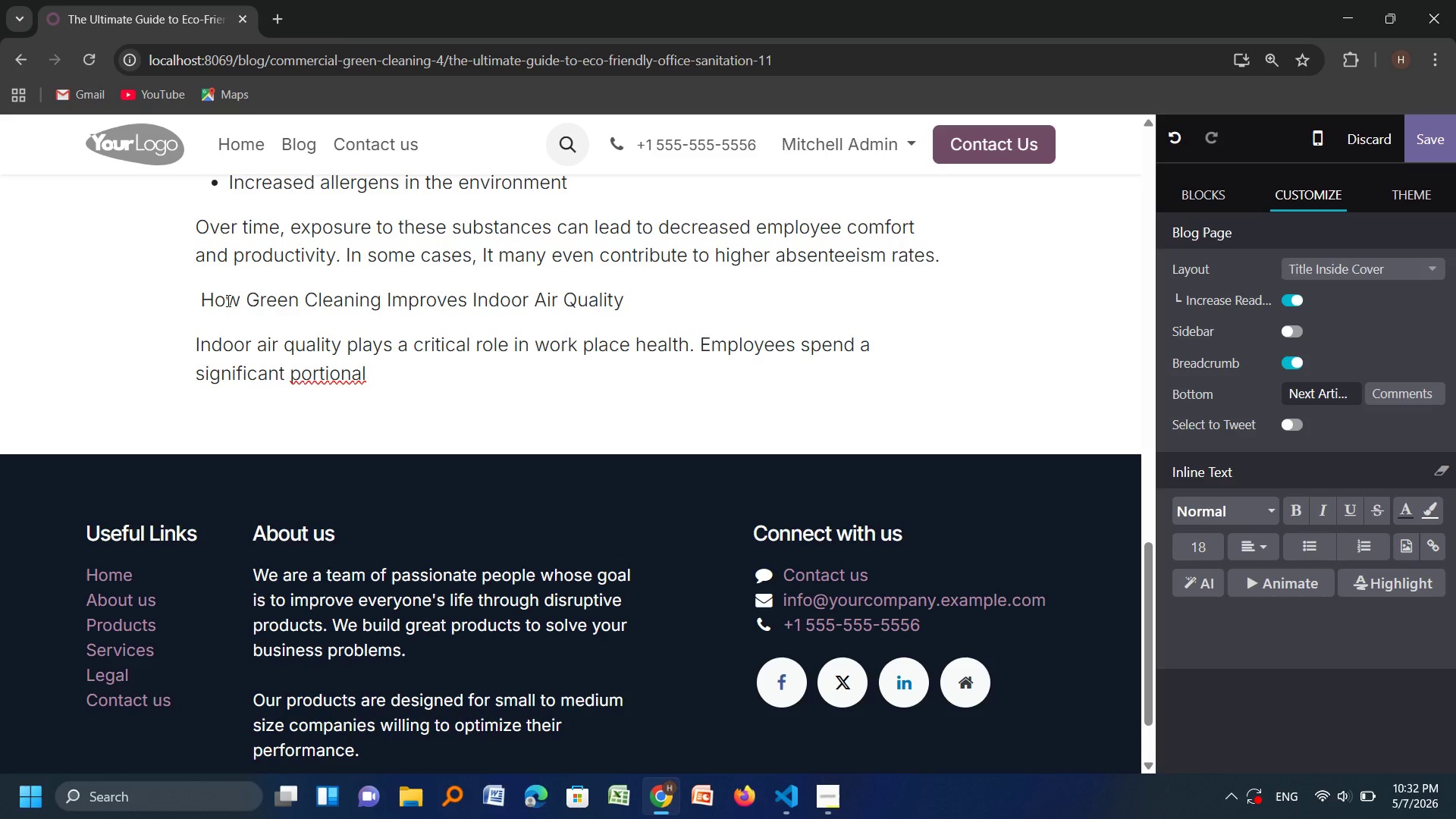 
key(ArrowRight)
 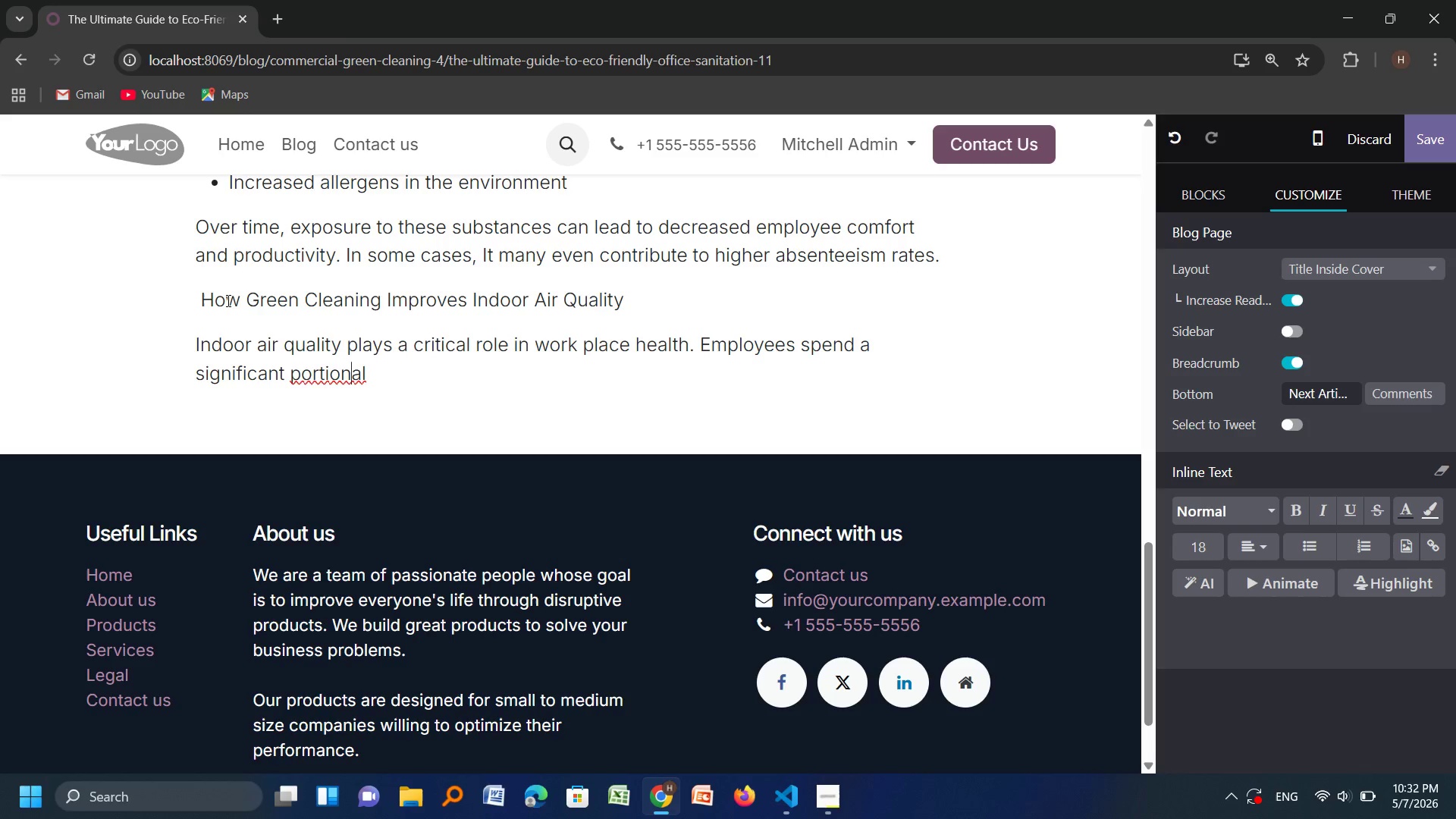 
key(ArrowRight)
 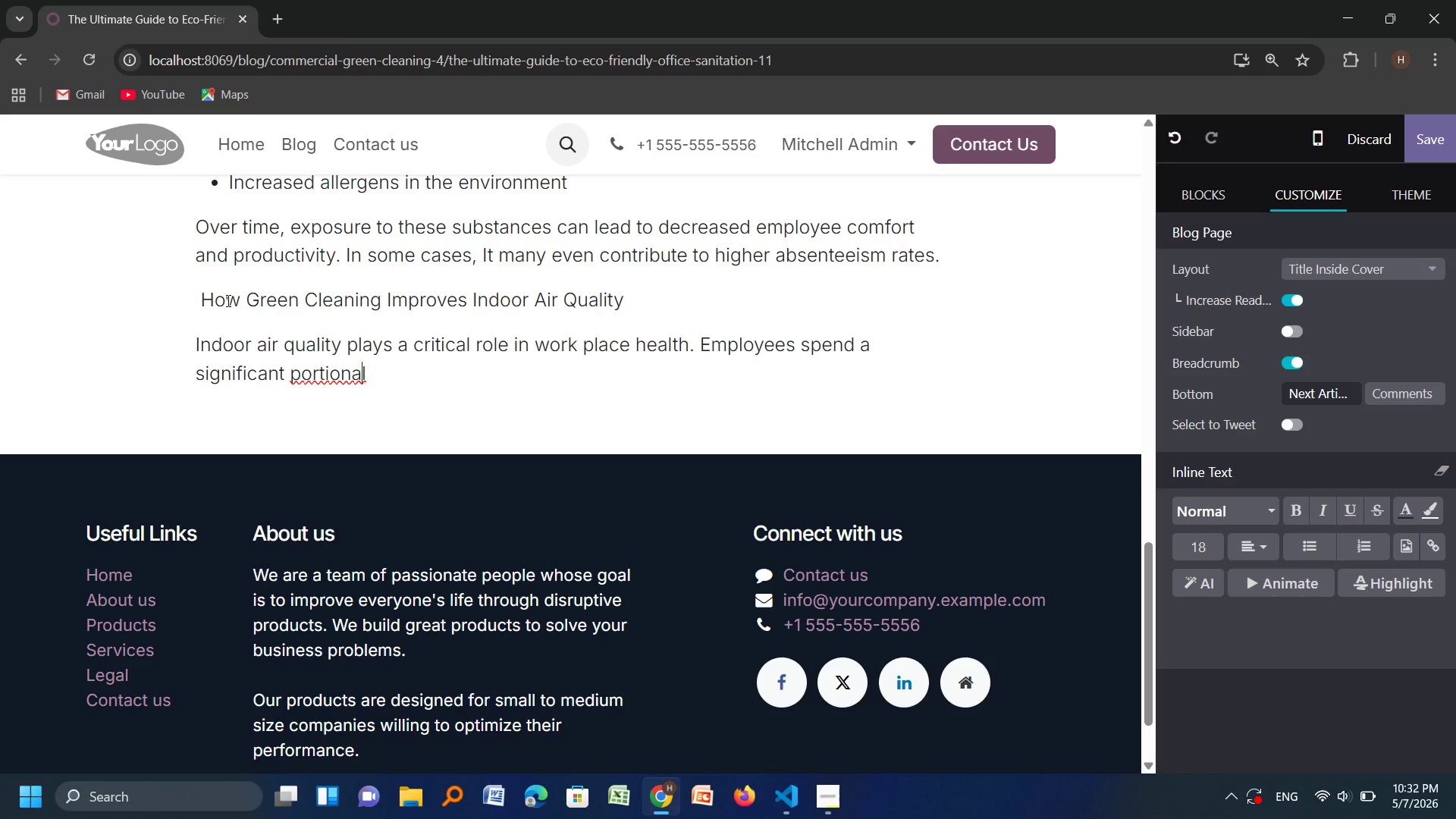 
key(ArrowRight)
 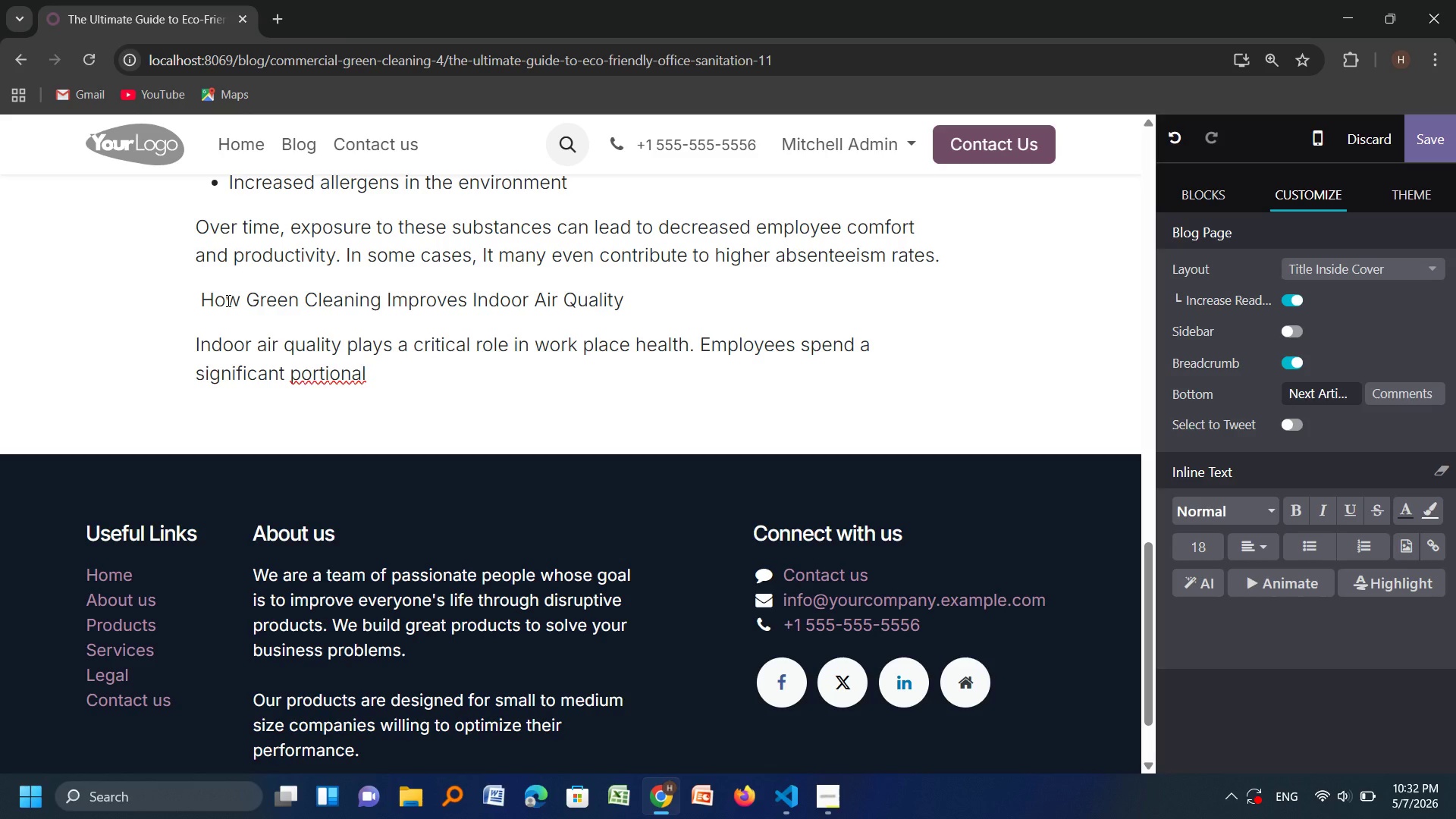 
key(ArrowRight)
 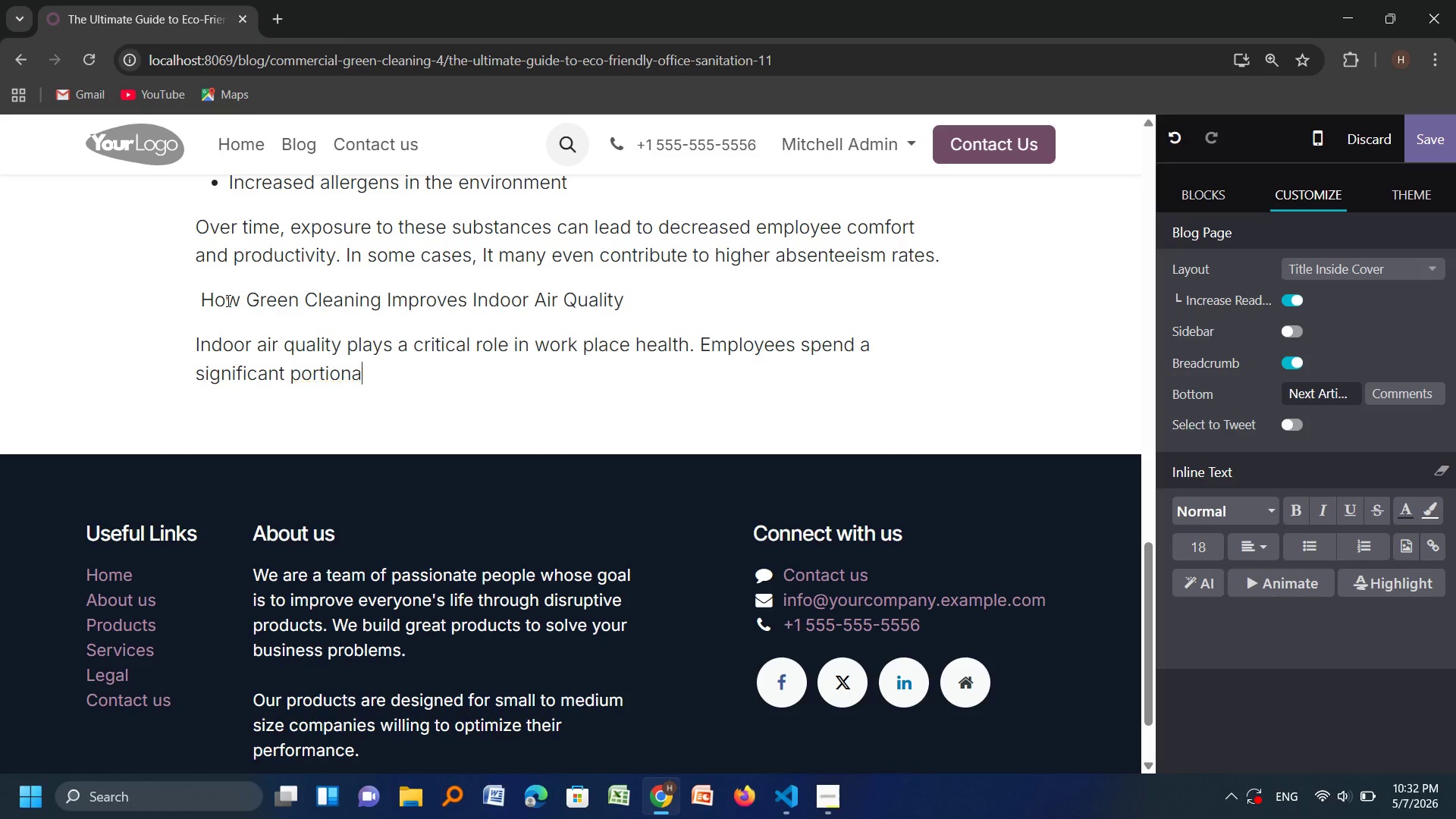 
key(Backspace)
 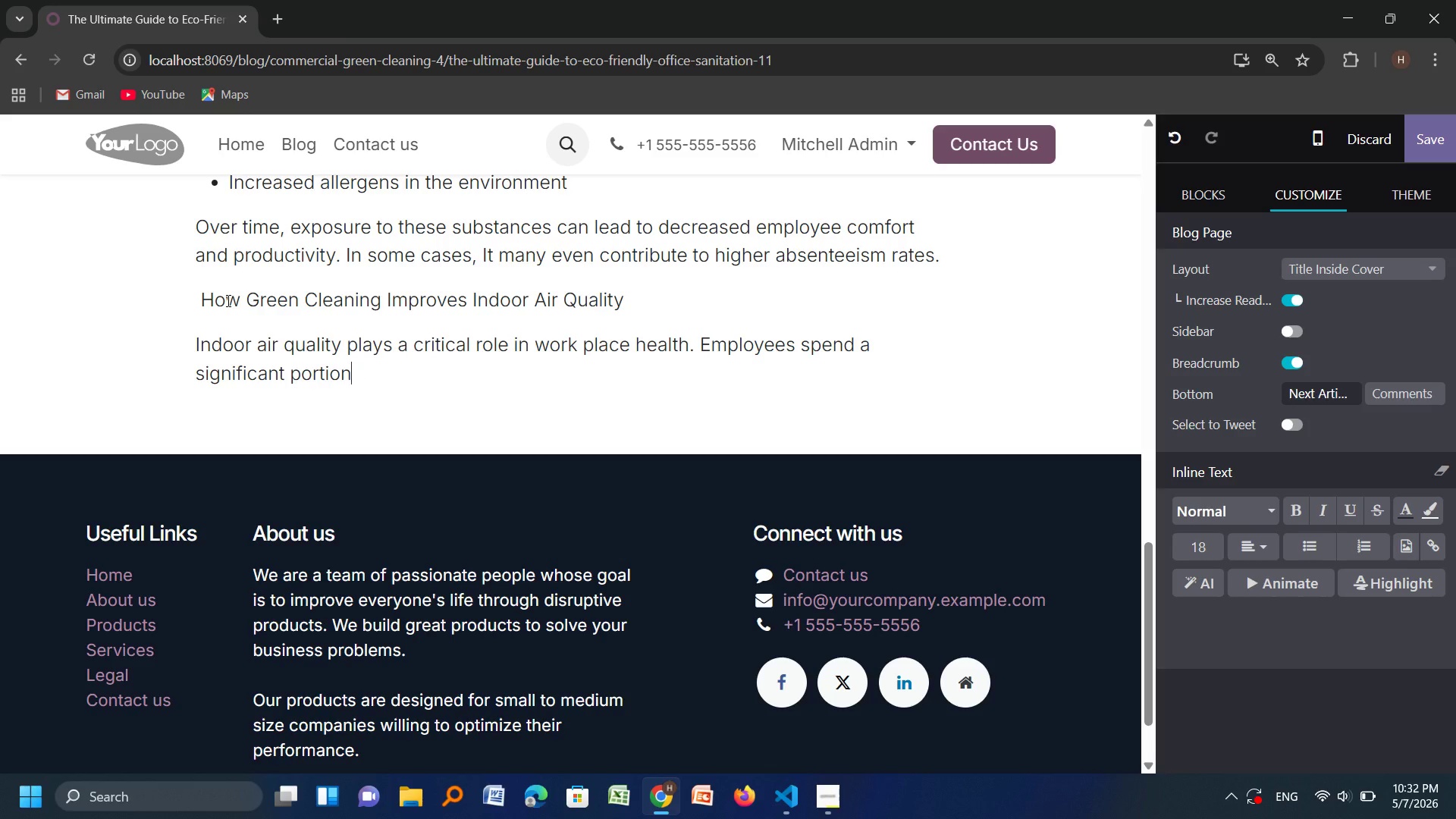 
key(Backspace)
 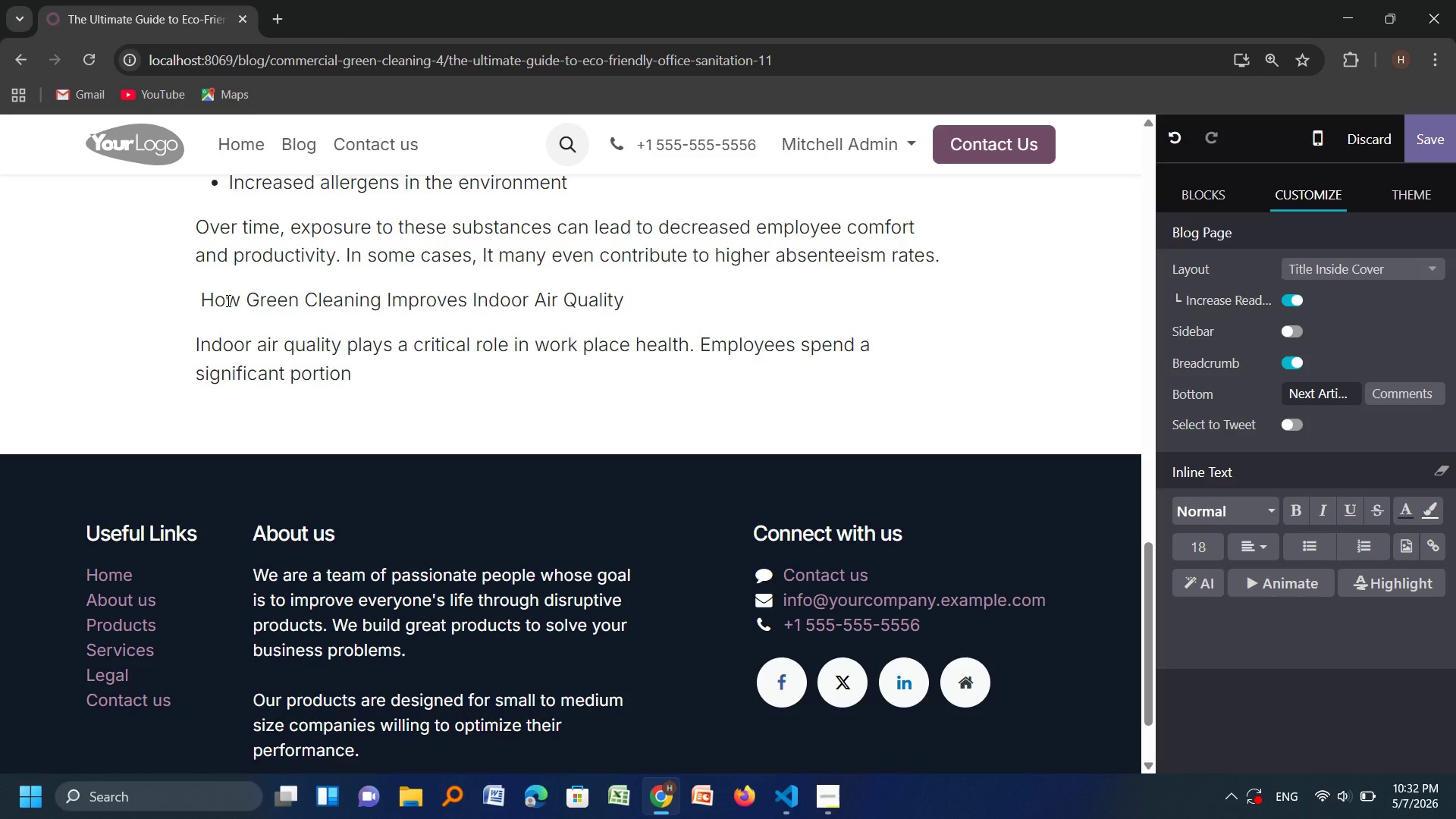 
key(Space)
 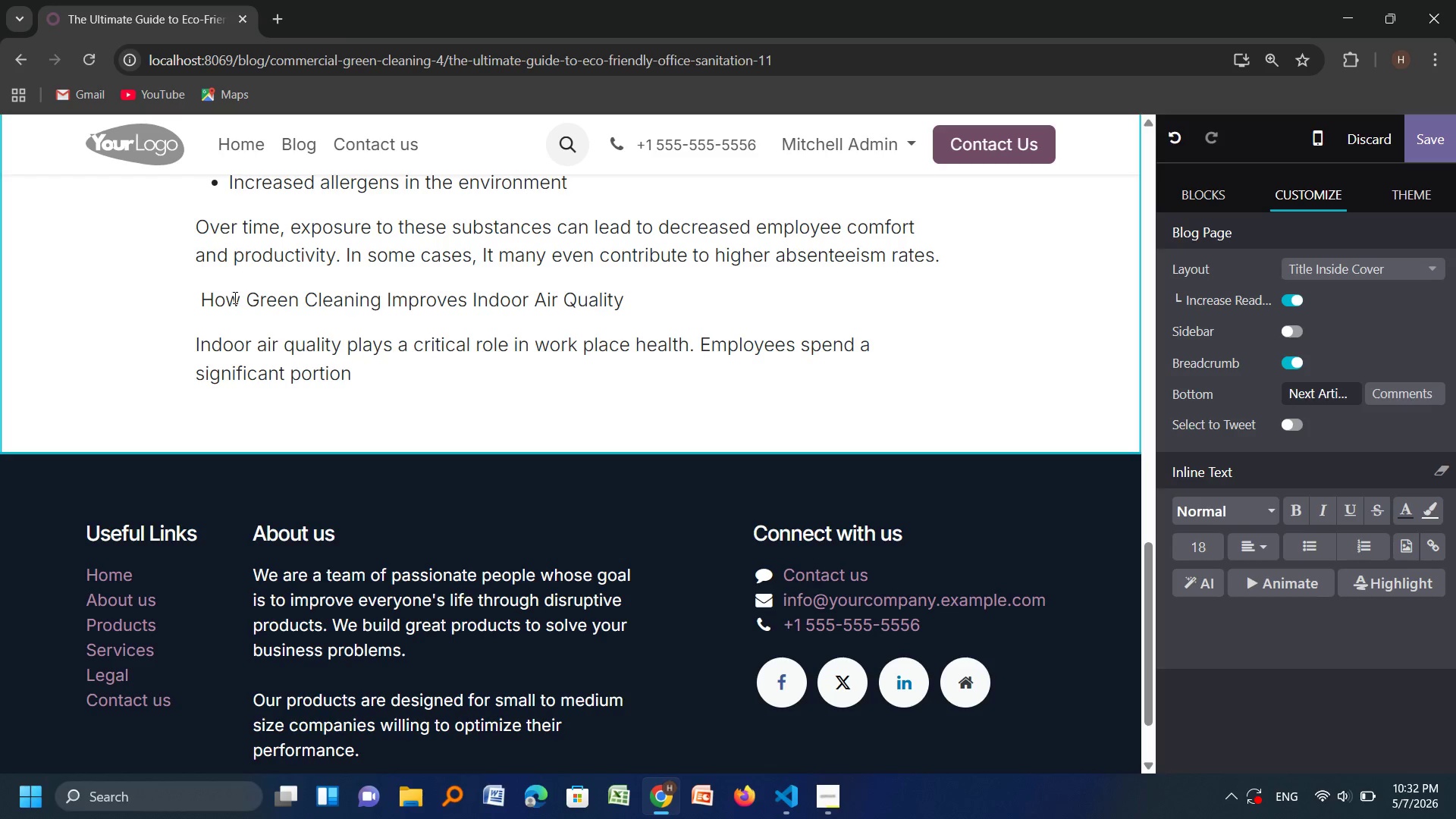 
wait(13.97)
 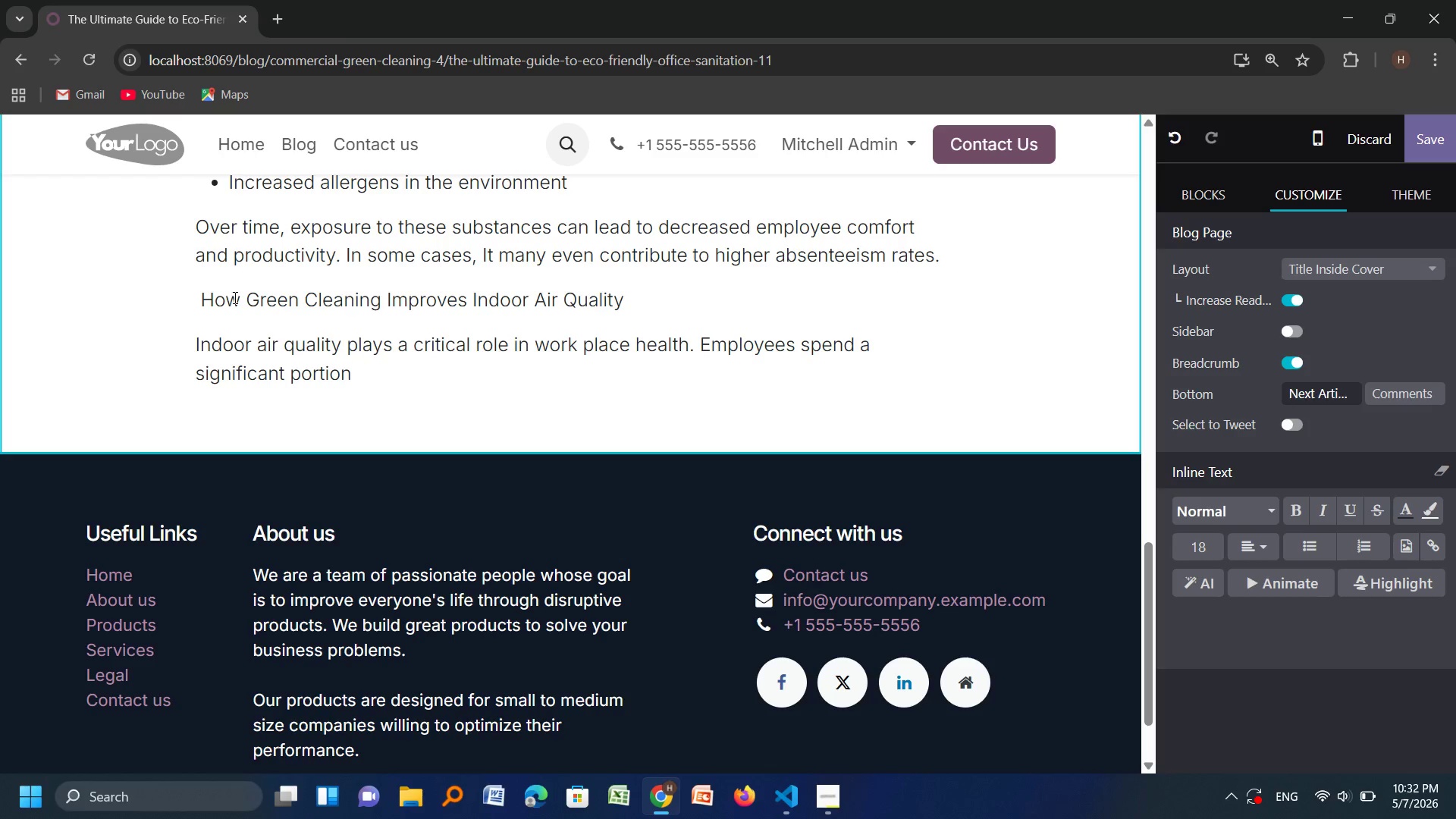 
type(of th)
 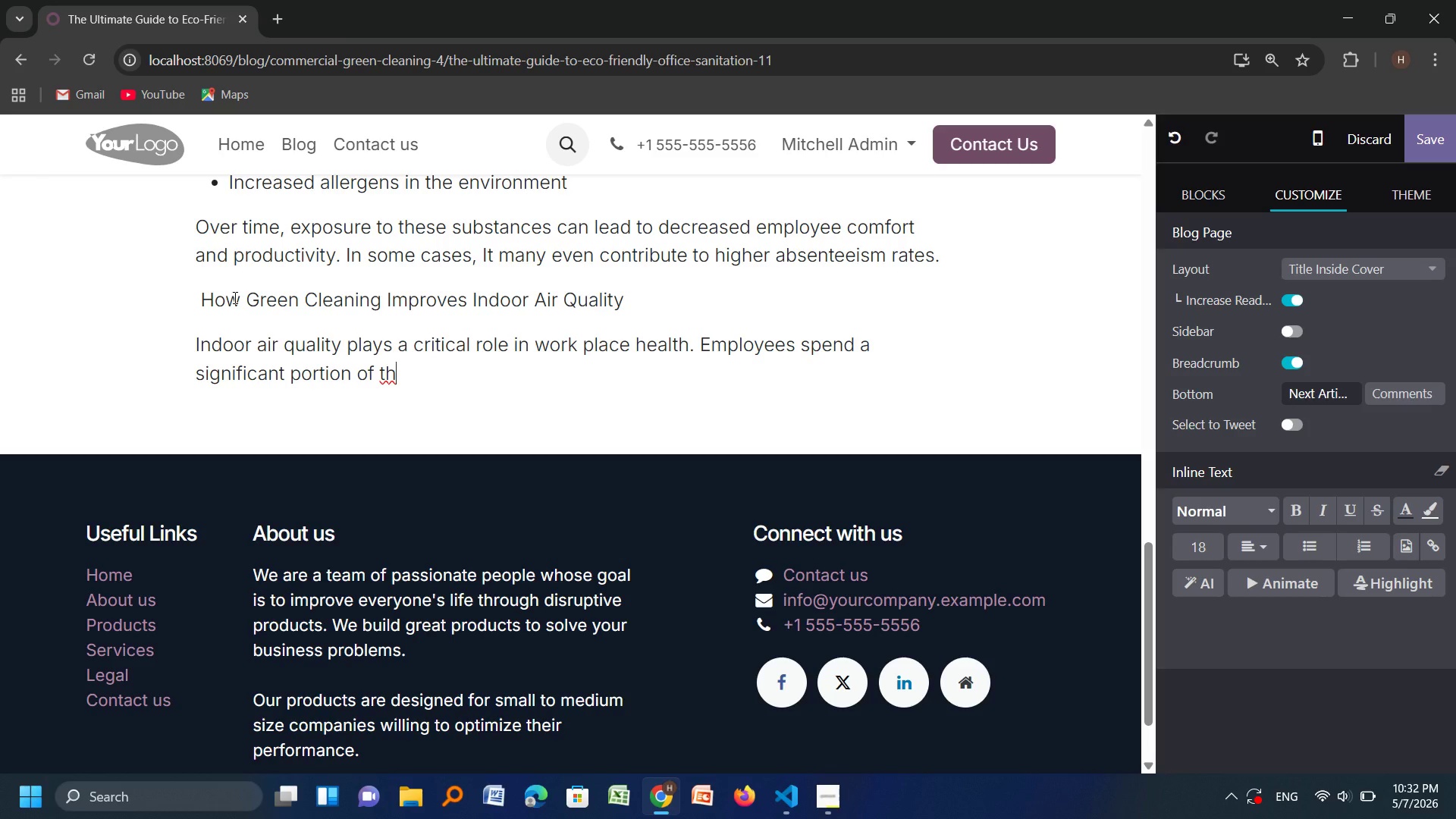 
key(D)
 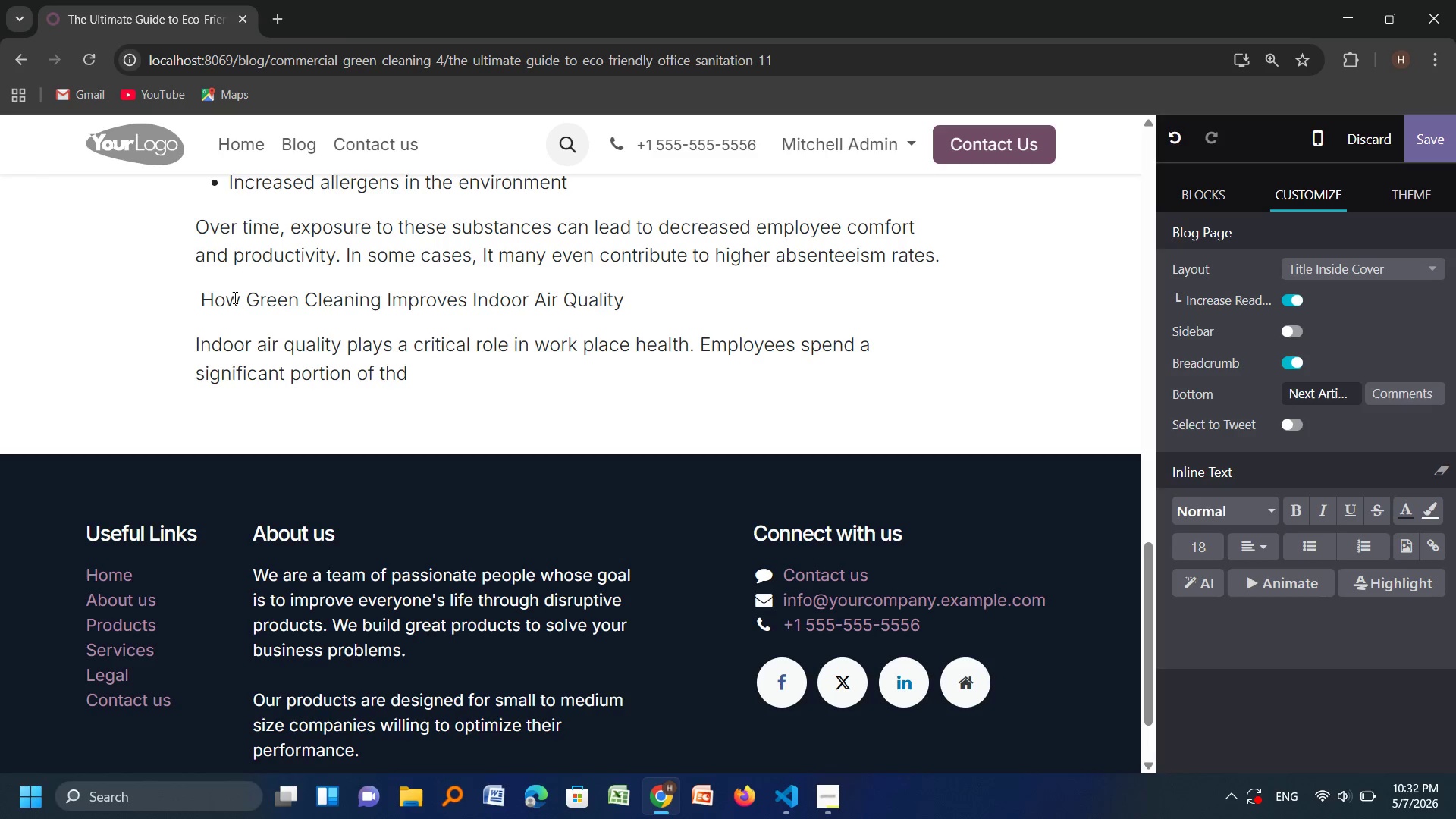 
key(Space)
 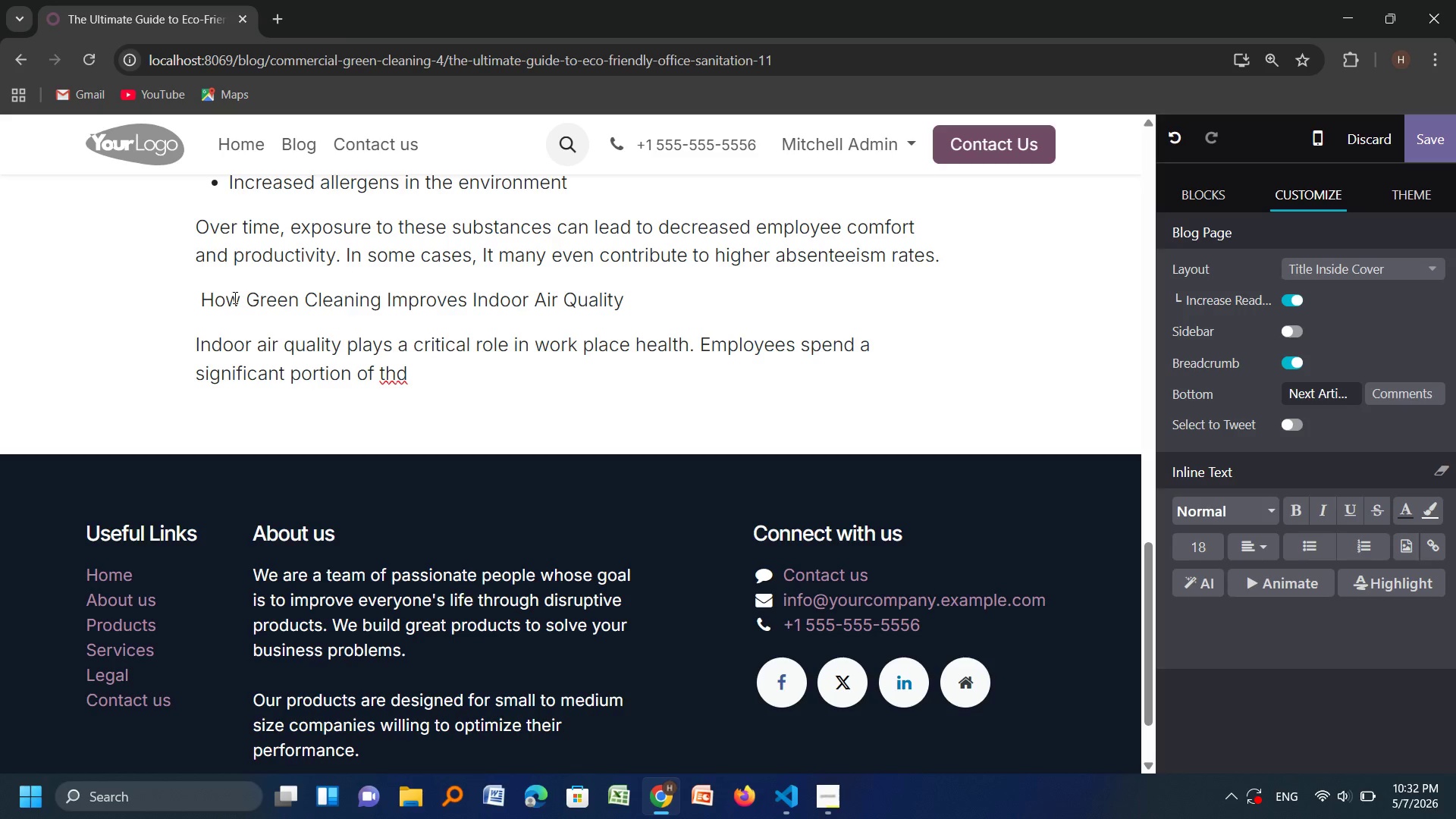 
key(Backspace)
 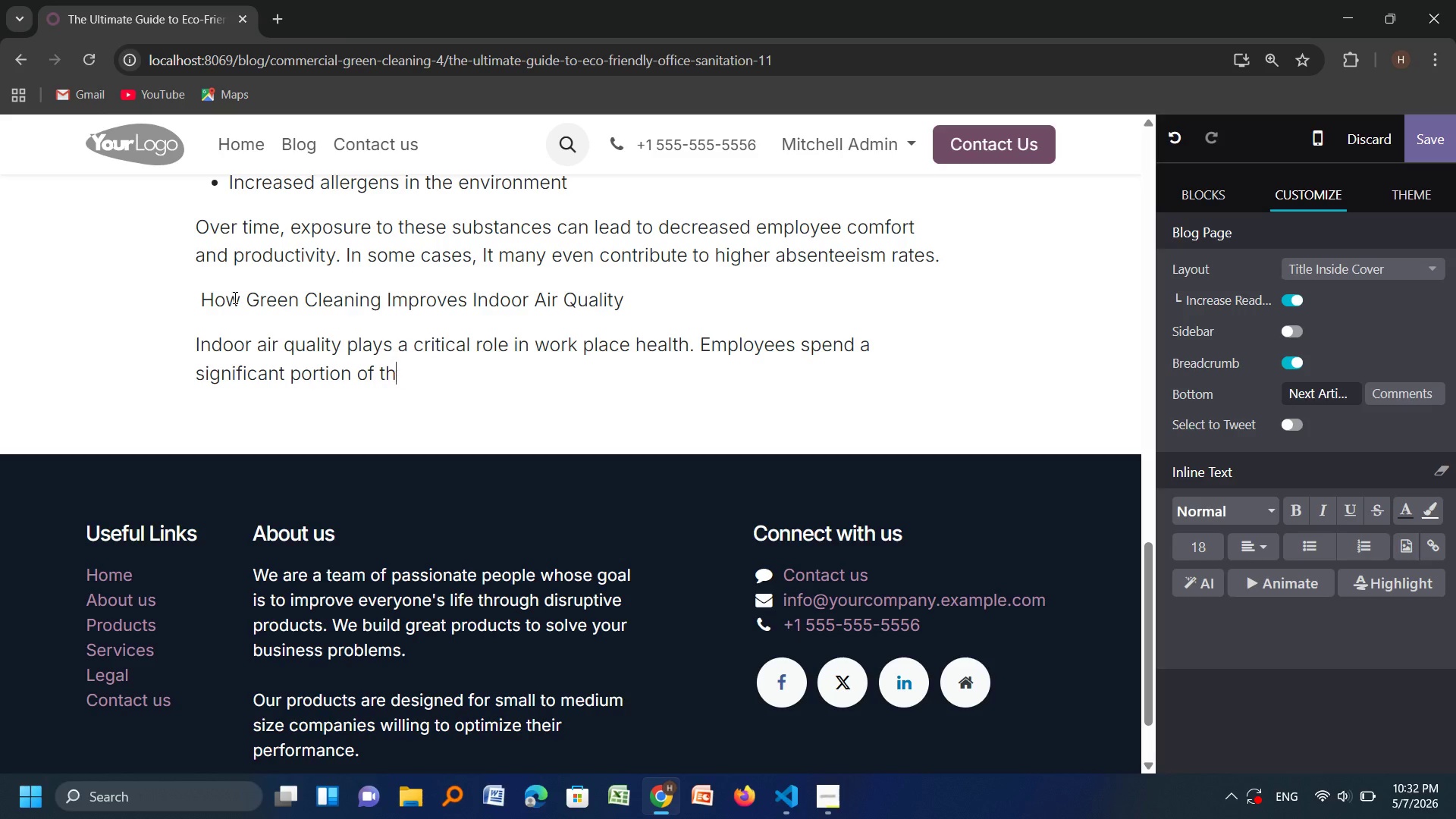 
key(Backspace)
 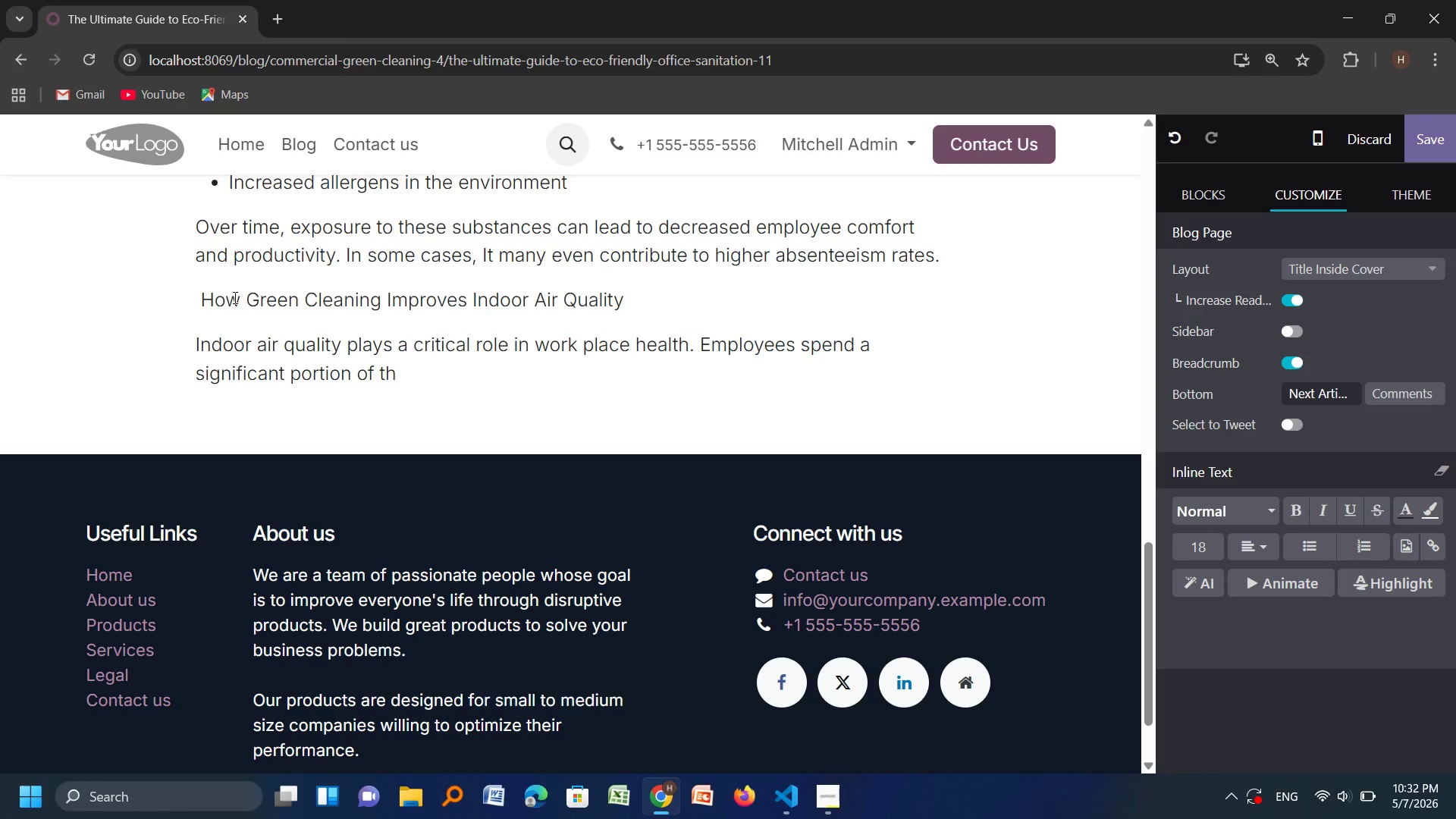 
key(E)
 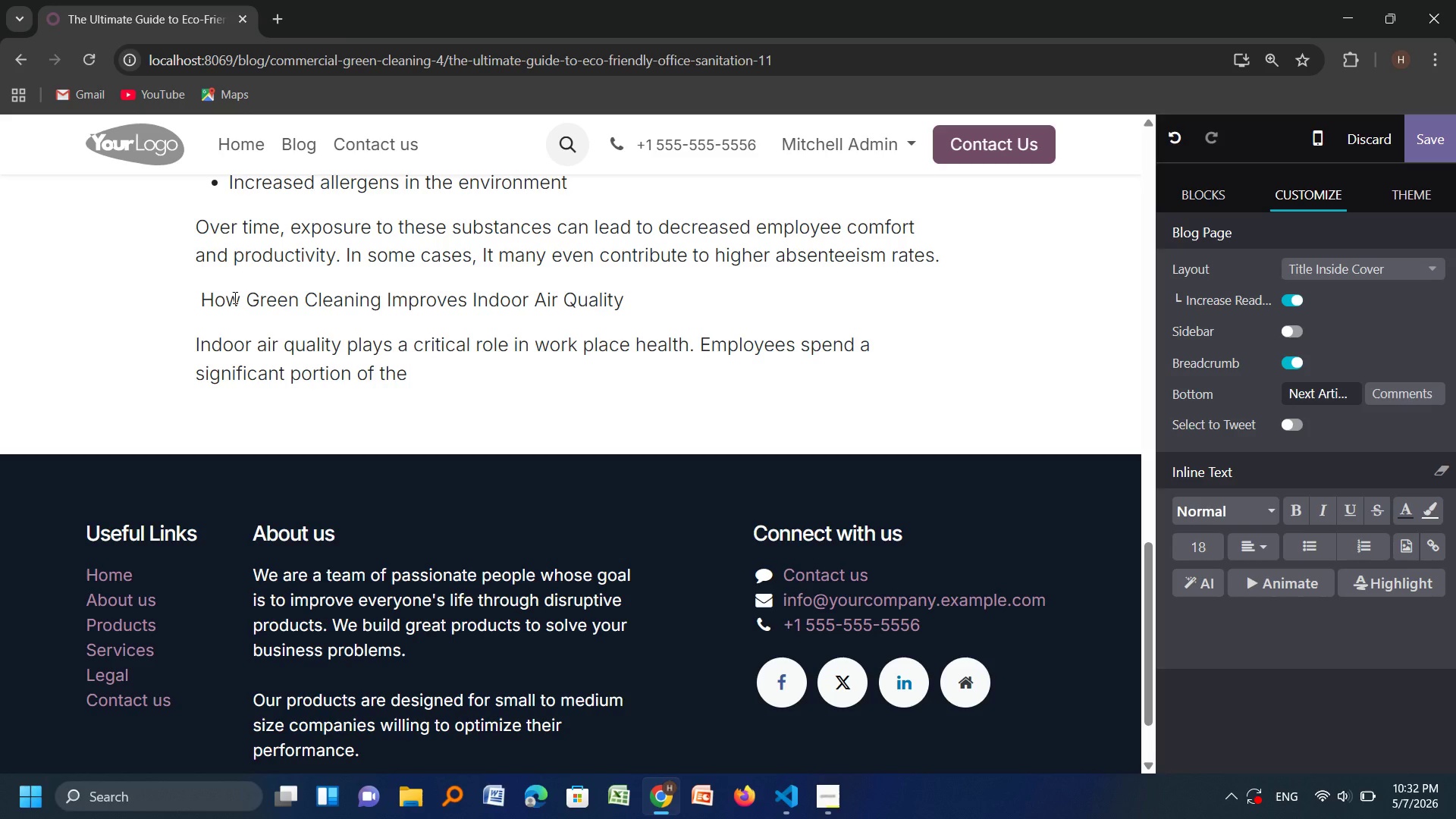 
wait(7.92)
 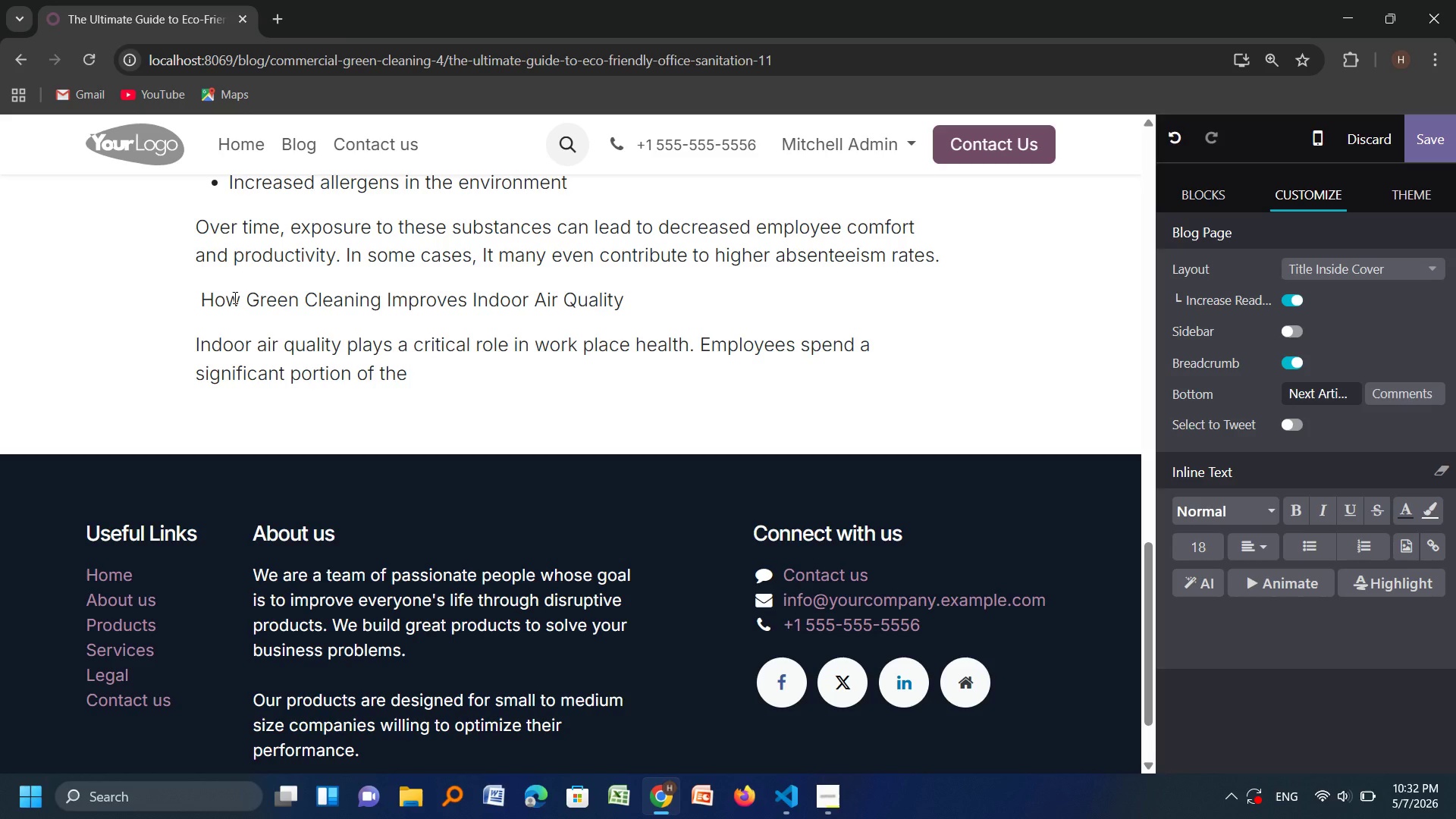 
key(Space)
 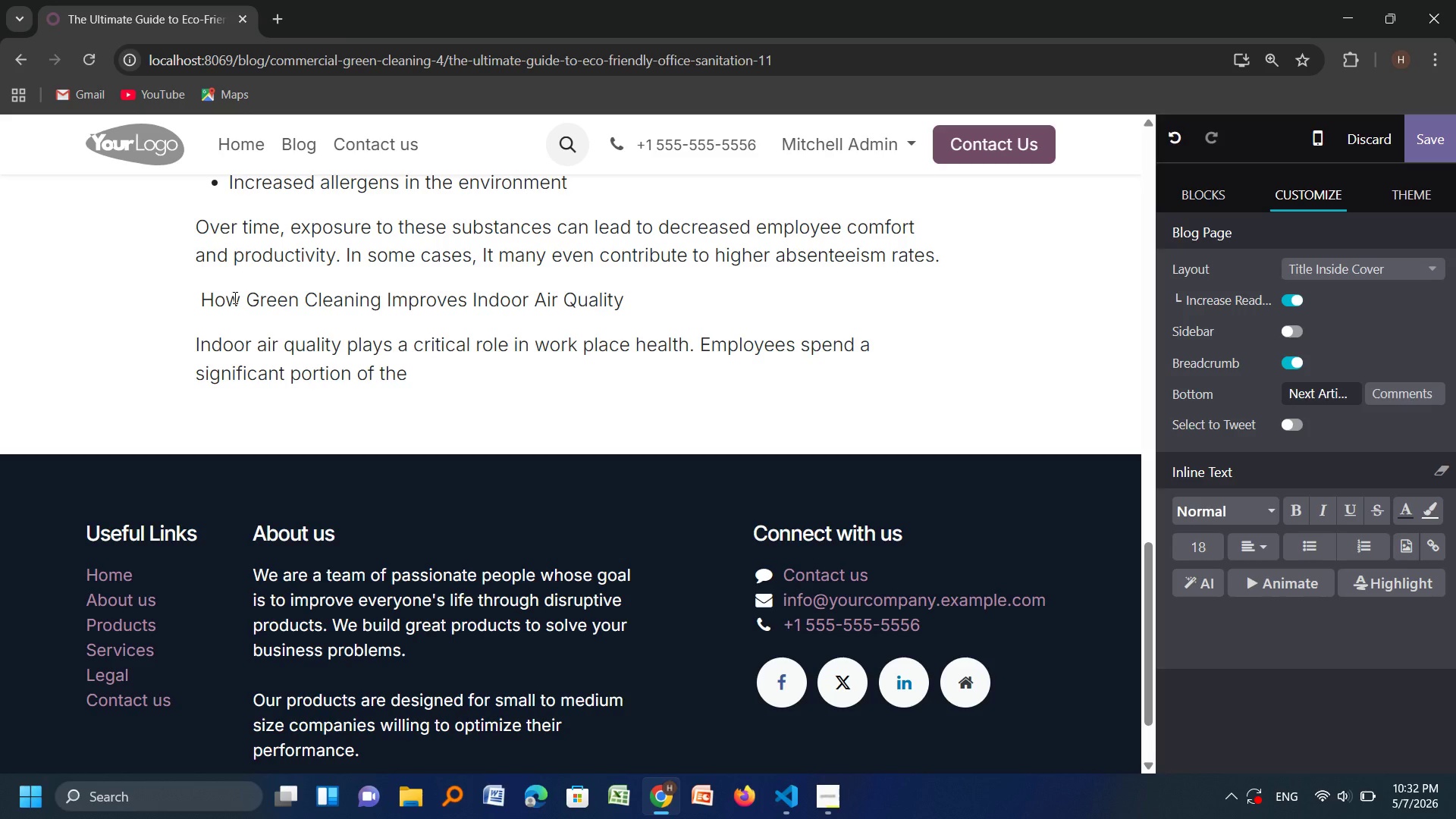 
wait(8.83)
 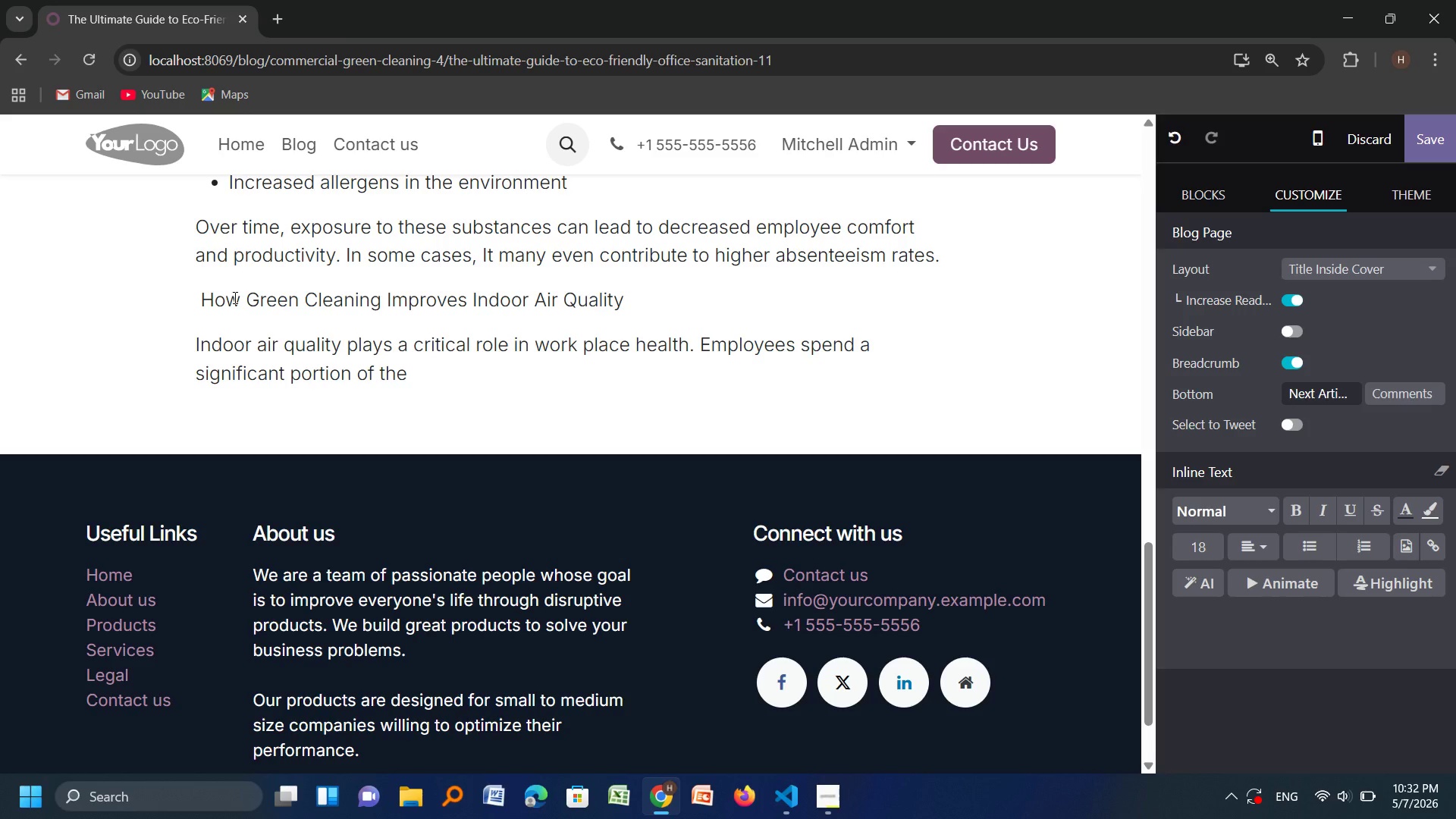 
key(Backspace)
type(ir day inside)
 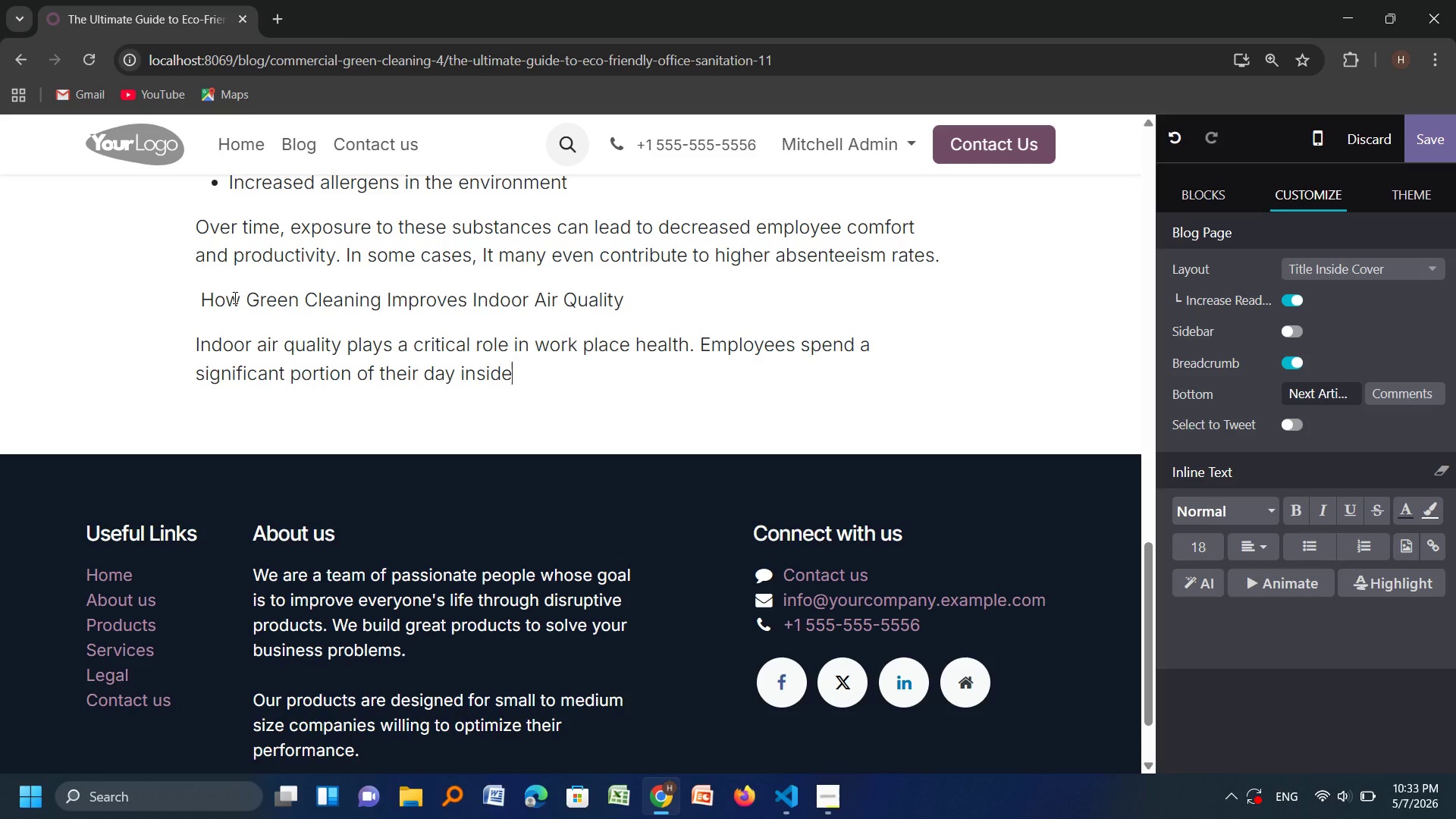 
wait(9.11)
 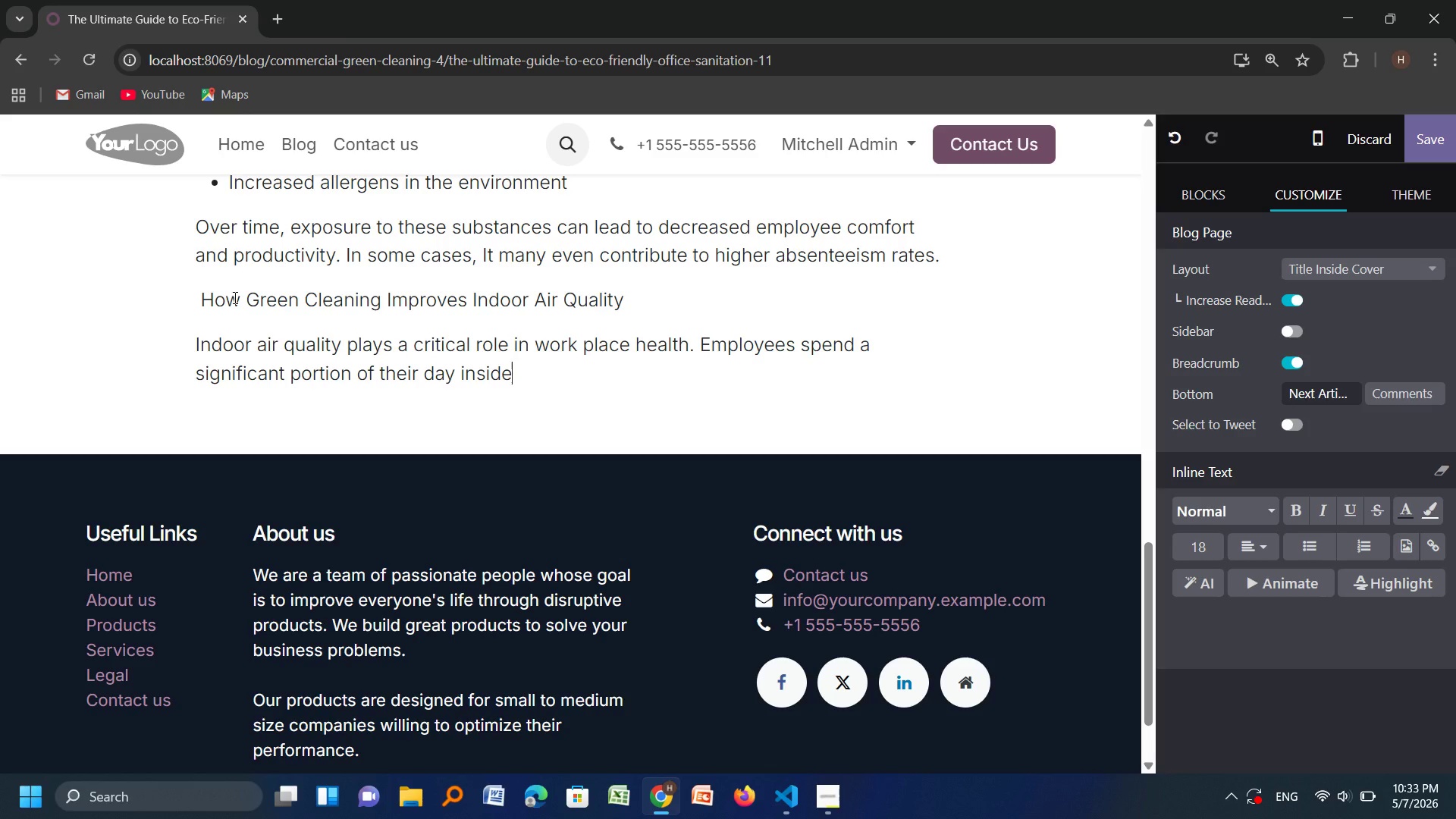 
key(Space)
 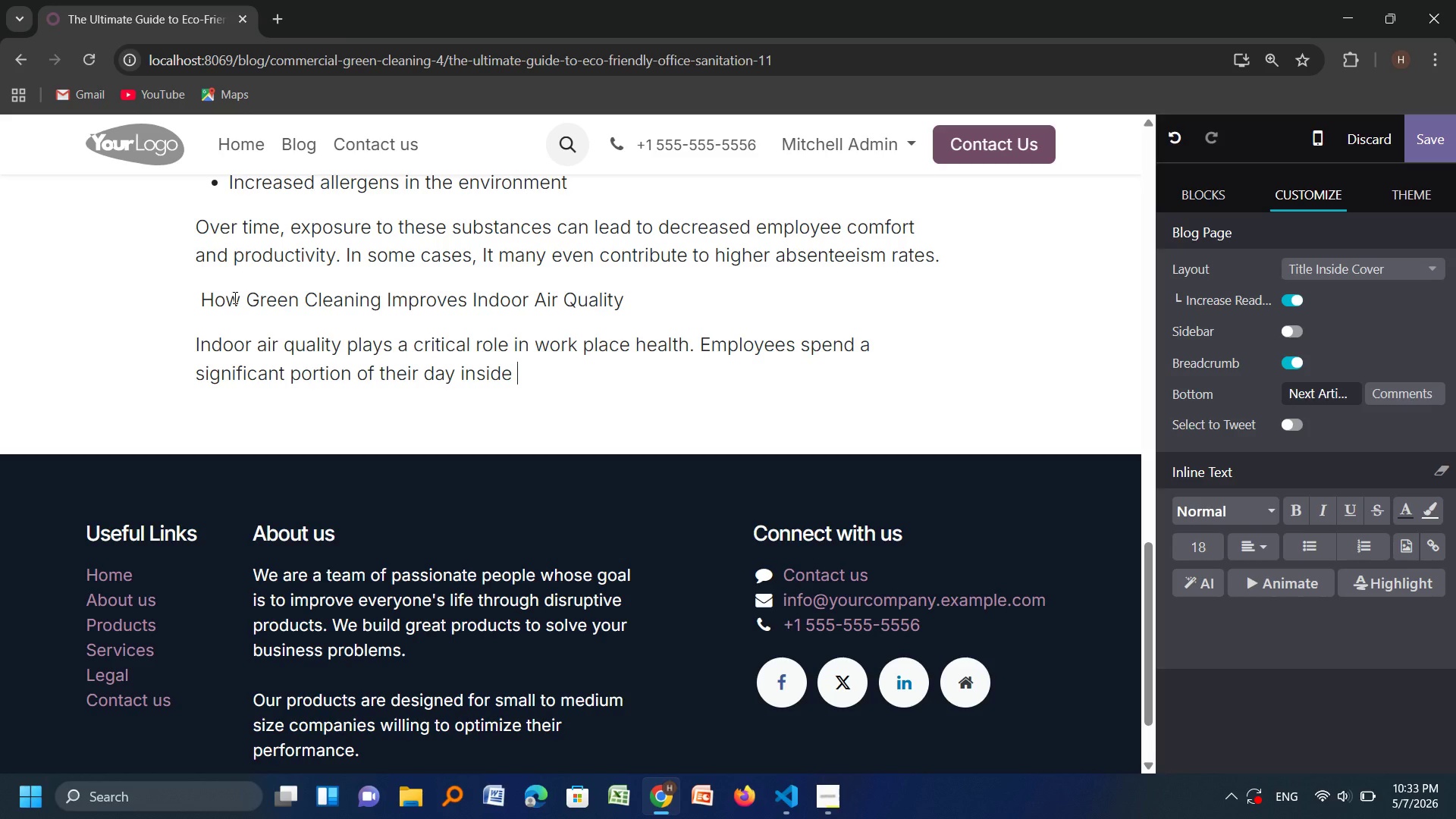 
wait(8.42)
 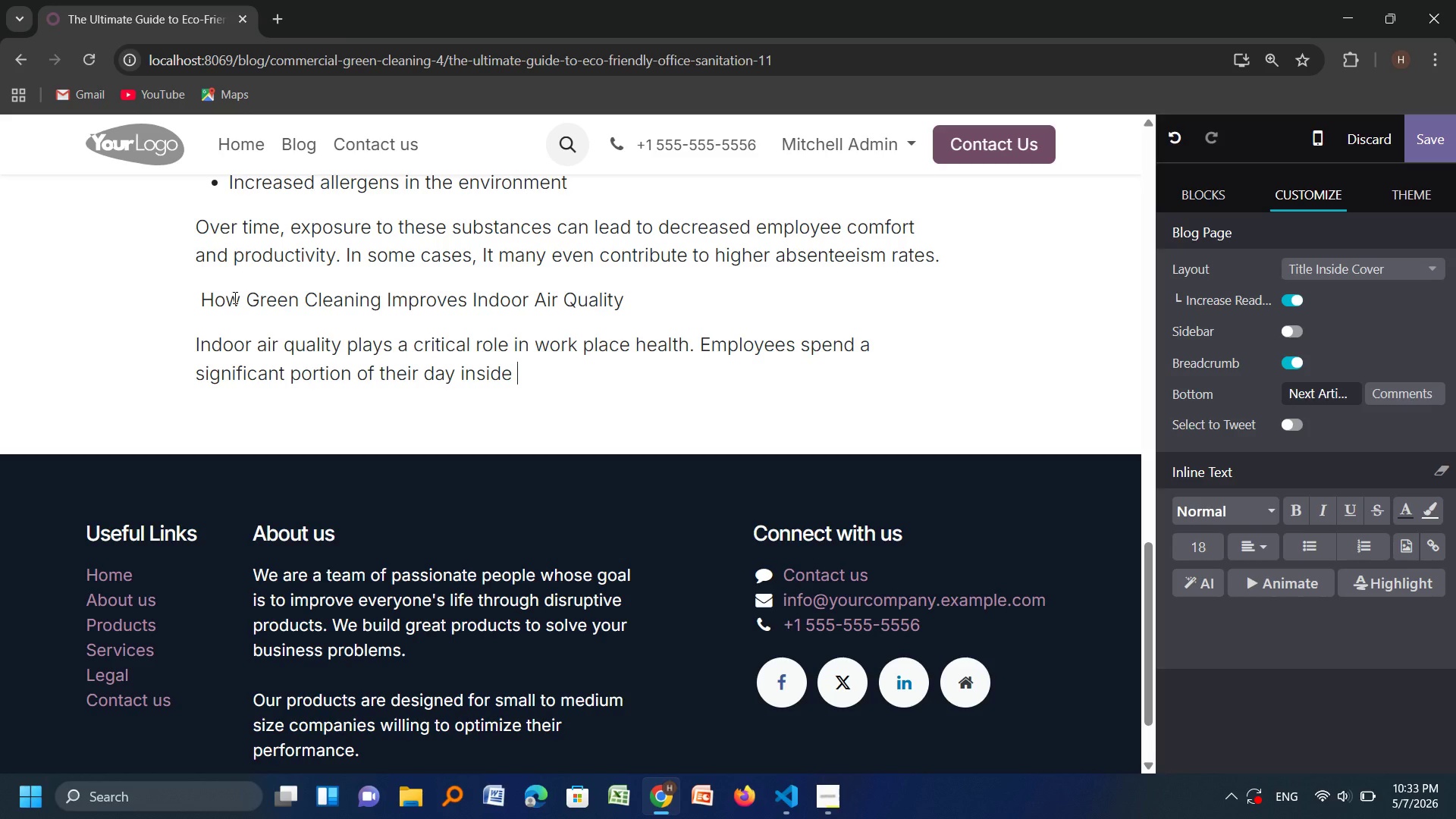 
type(office buildings, making air quak)
key(Backspace)
type(lity)
 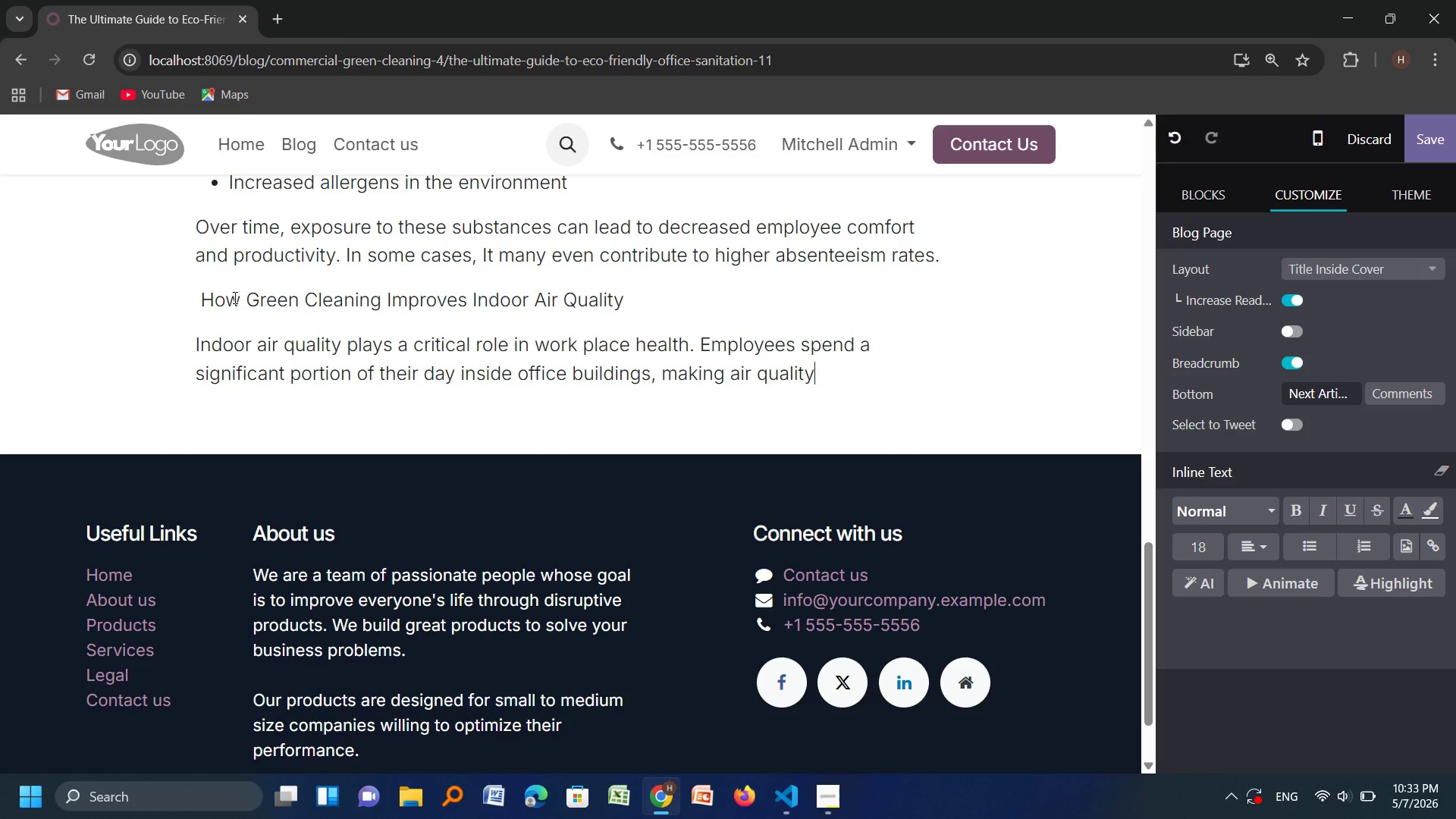 
wait(7.0)
 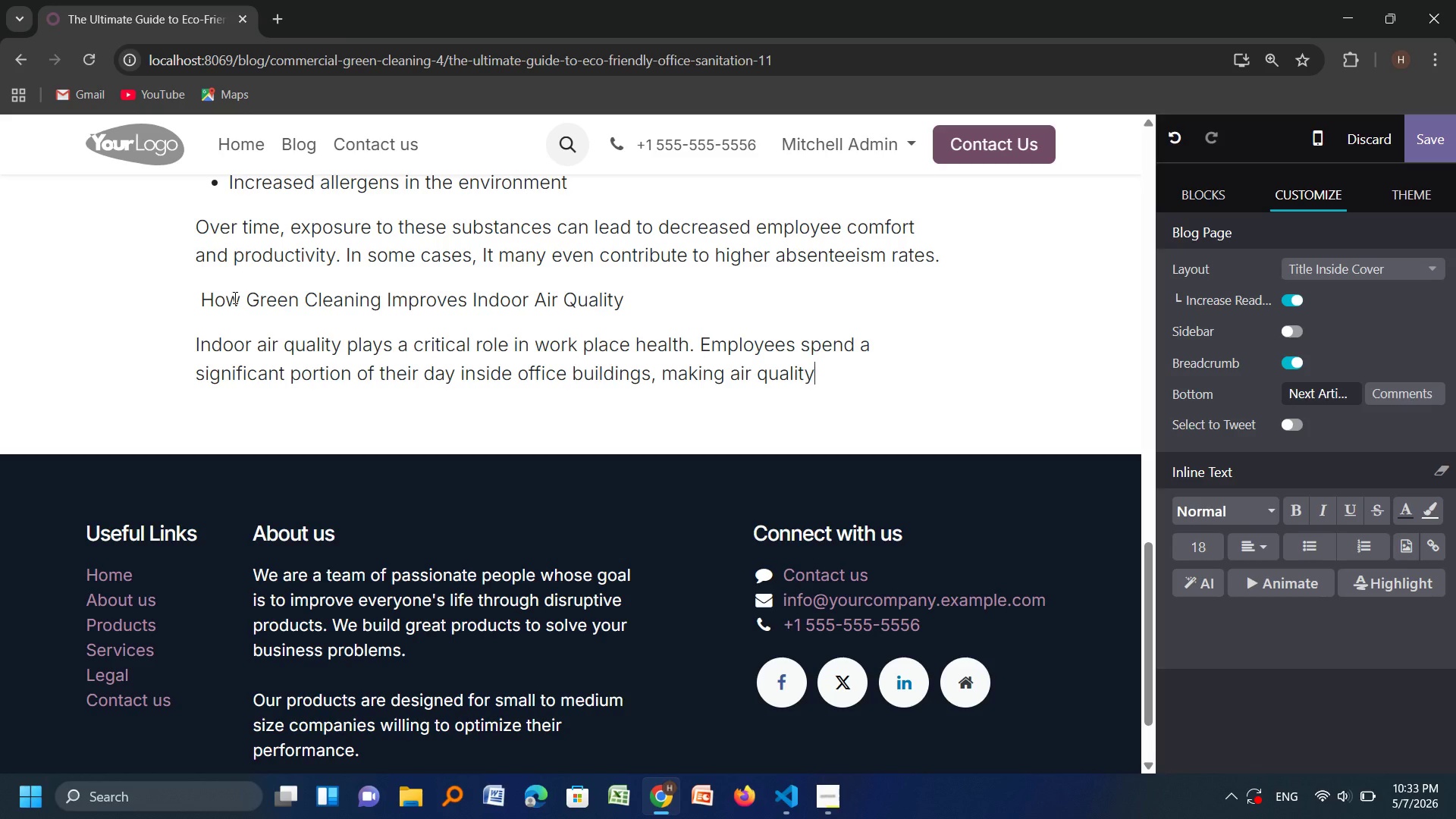 
type( a key factor)
 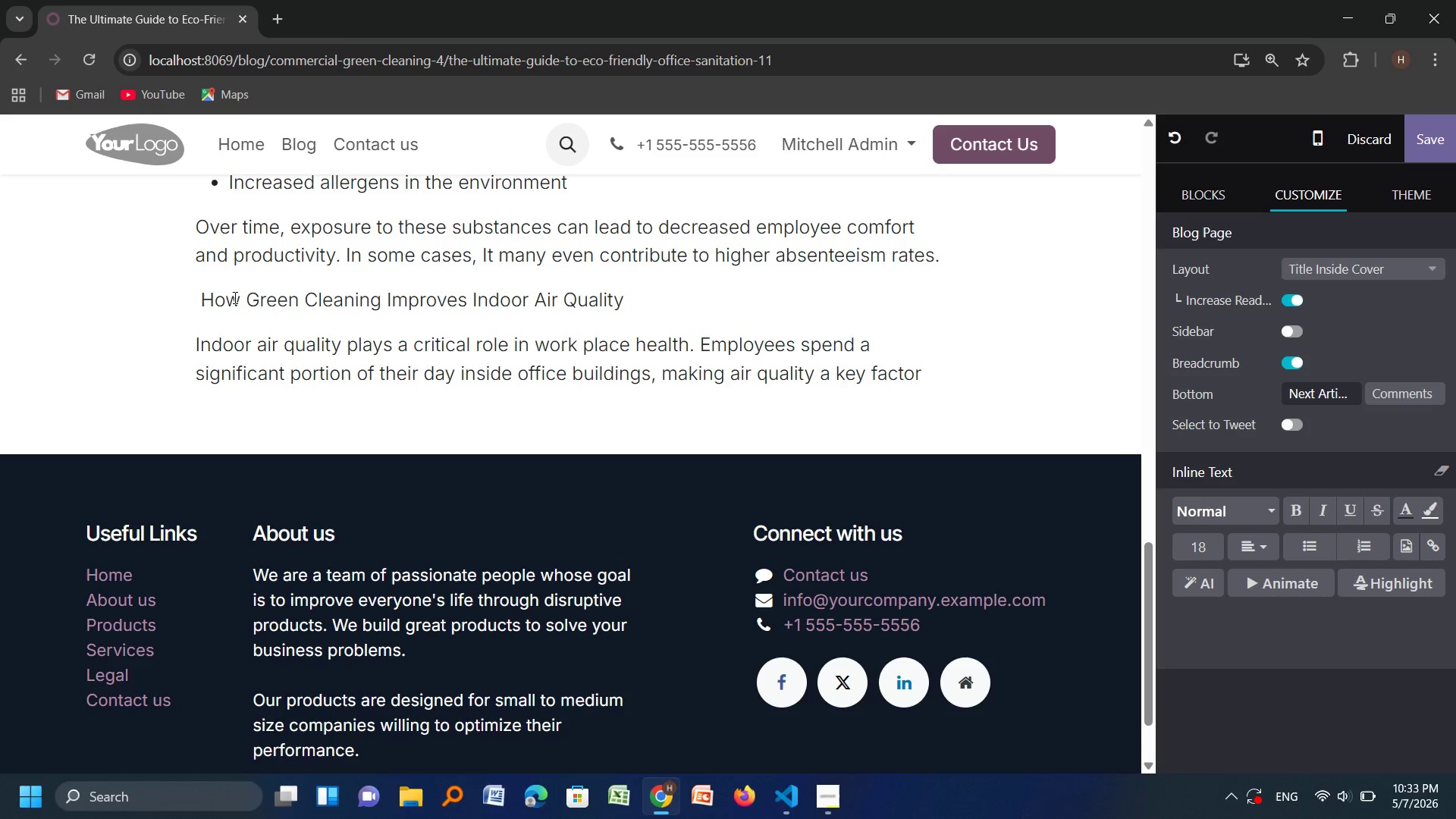 
type( in ovr)
 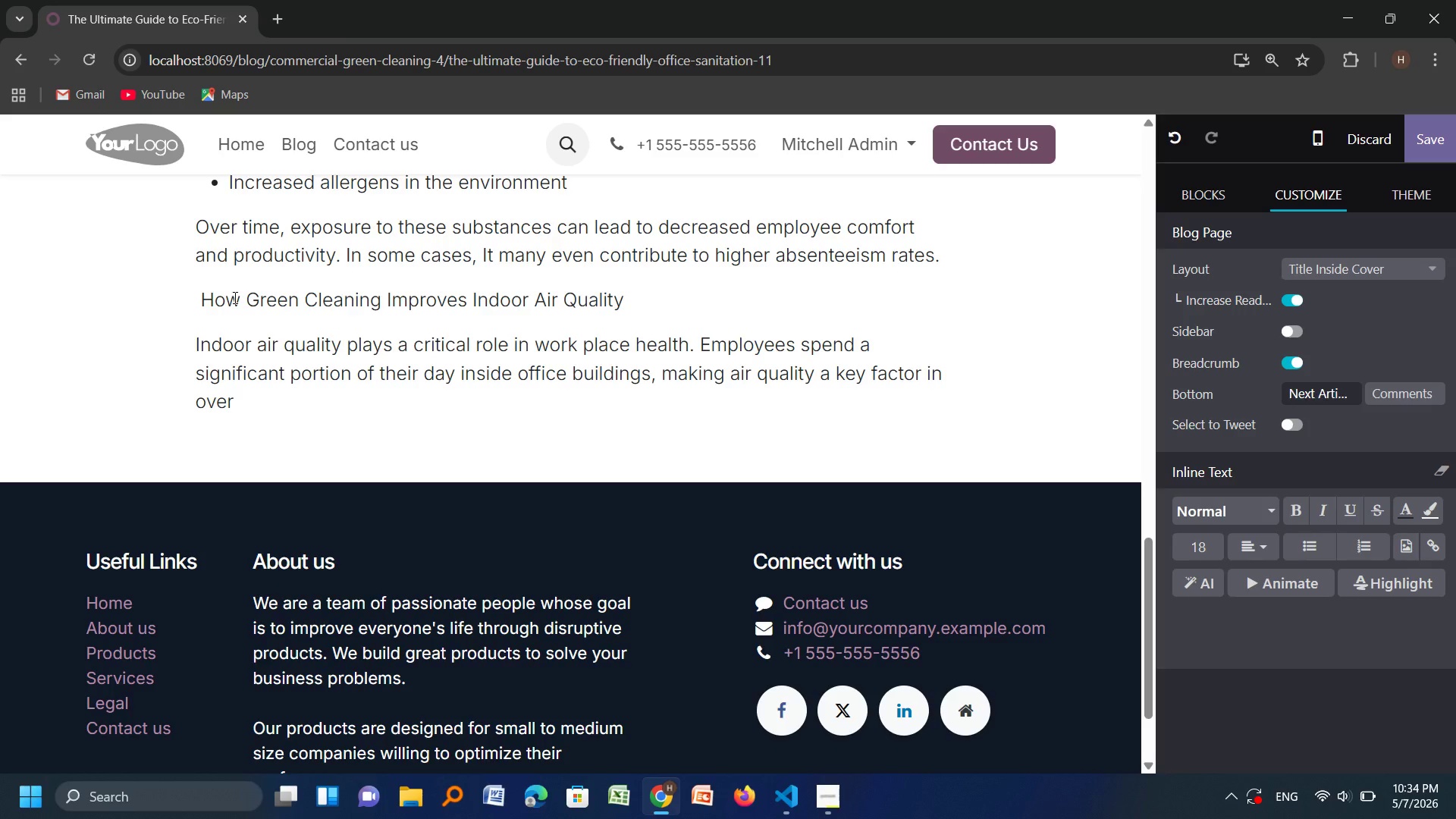 
hold_key(key=E, duration=0.38)
 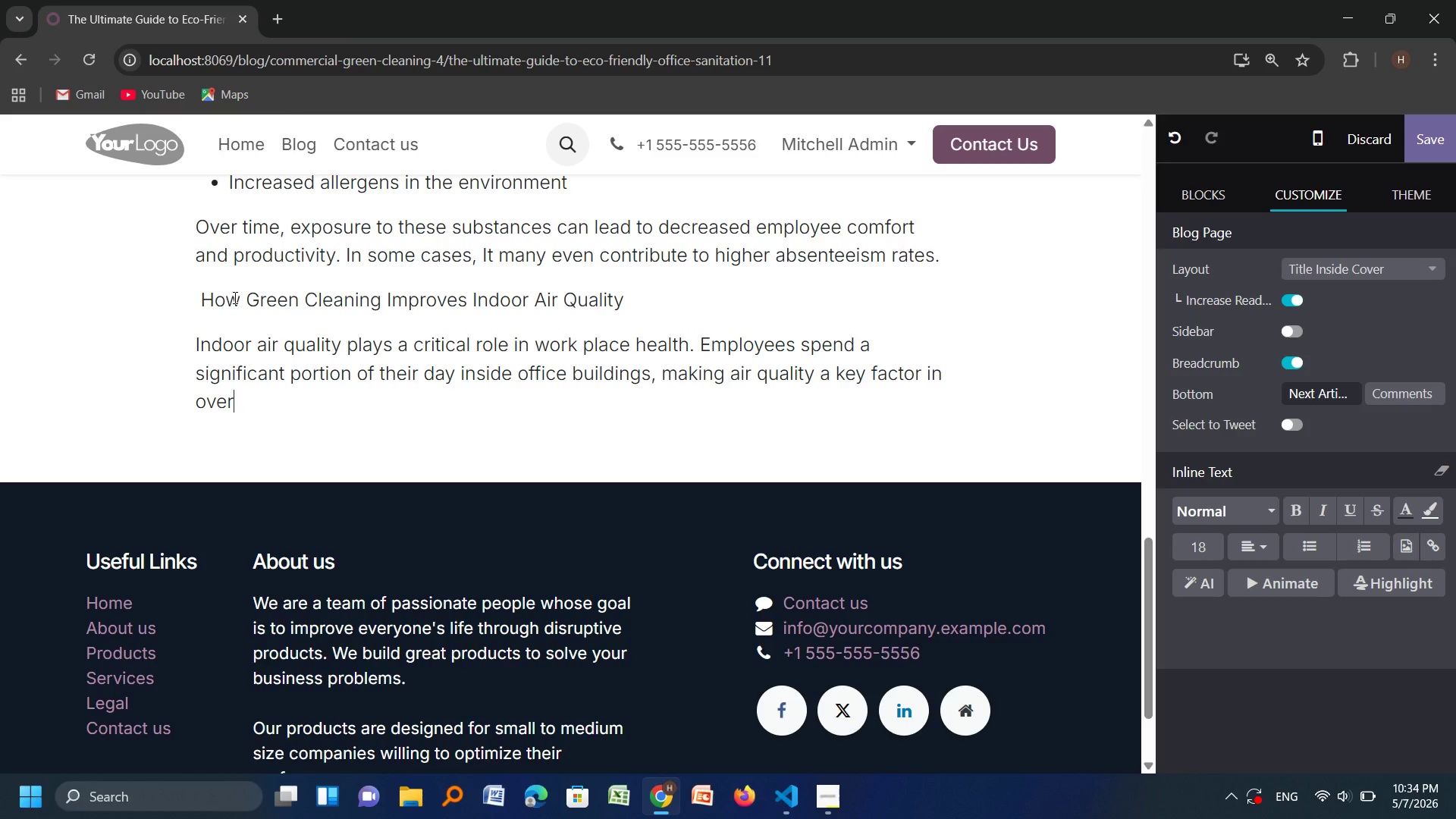 
wait(12.42)
 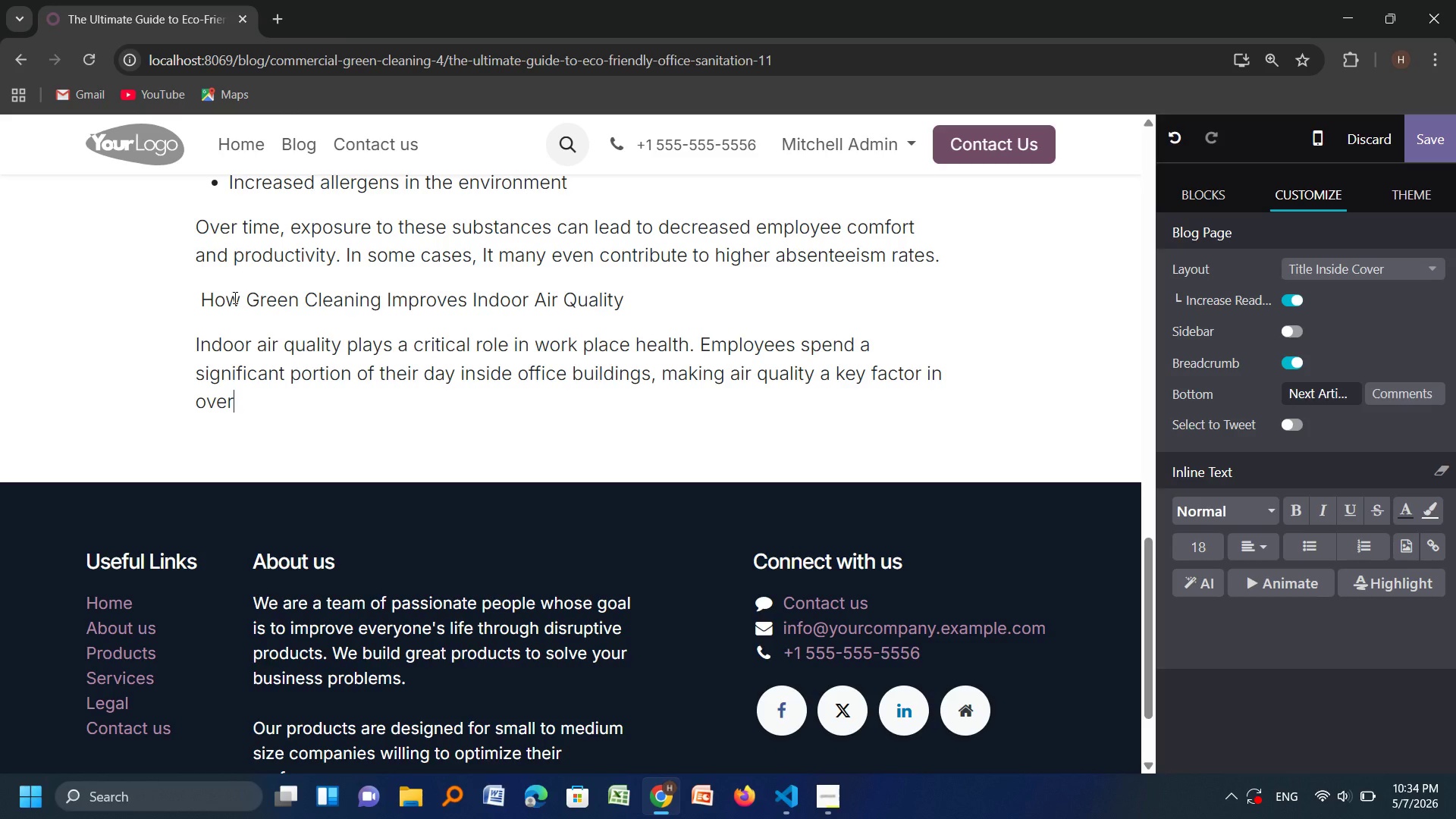 
type(all well being.)
 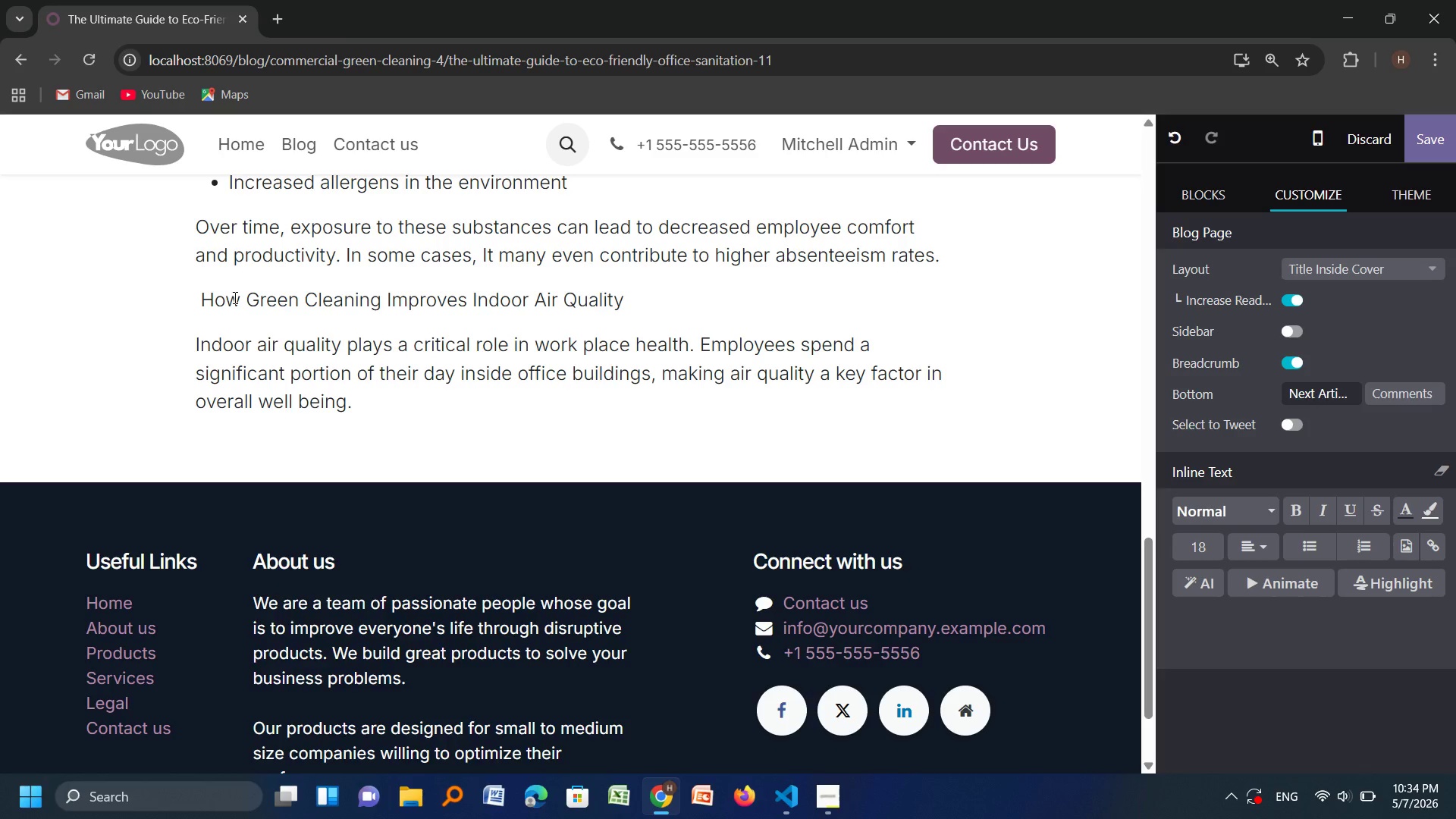 
key(Enter)
 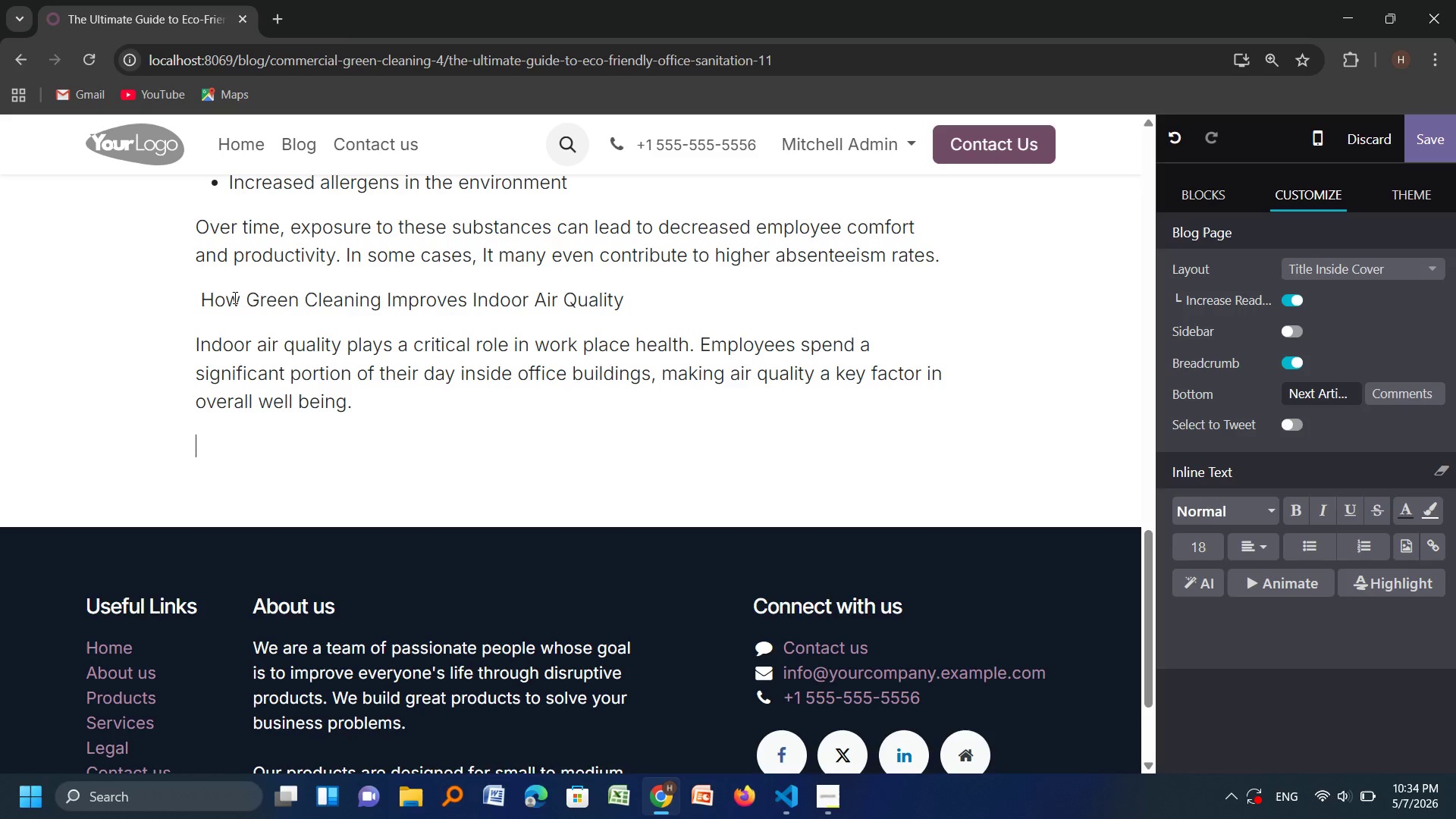 
type(Green)
 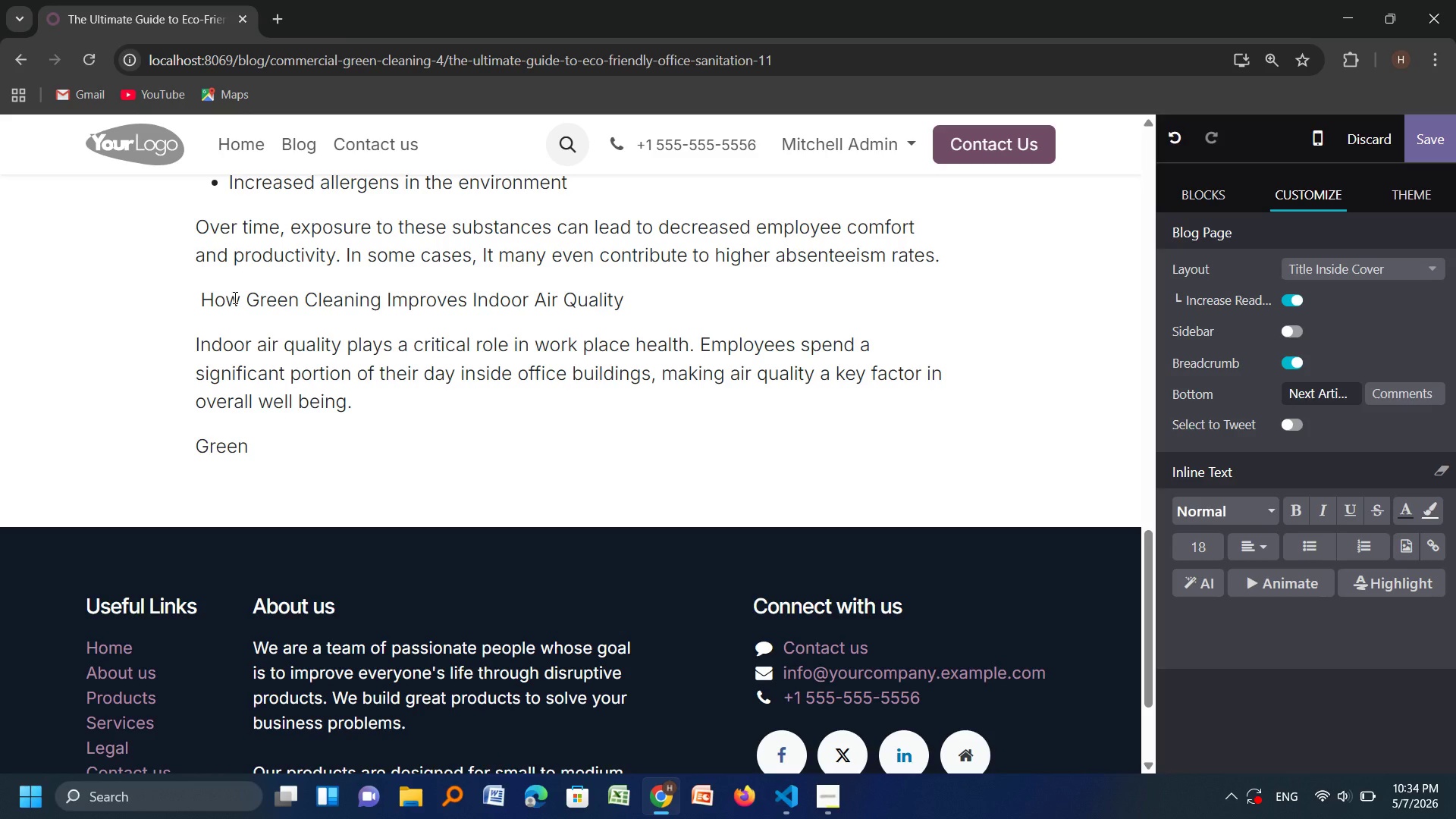 
wait(19.49)
 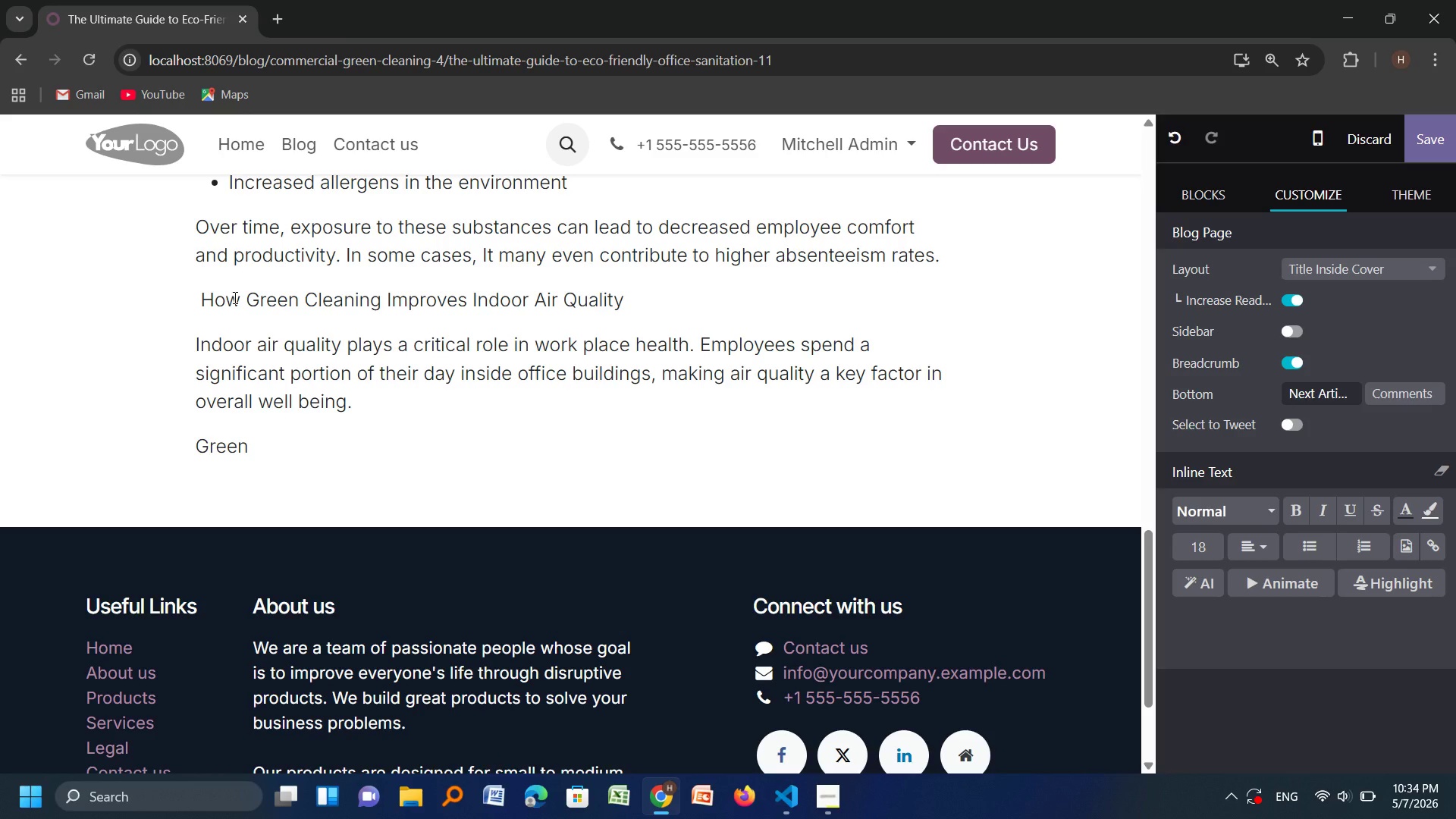 
key(Space)
 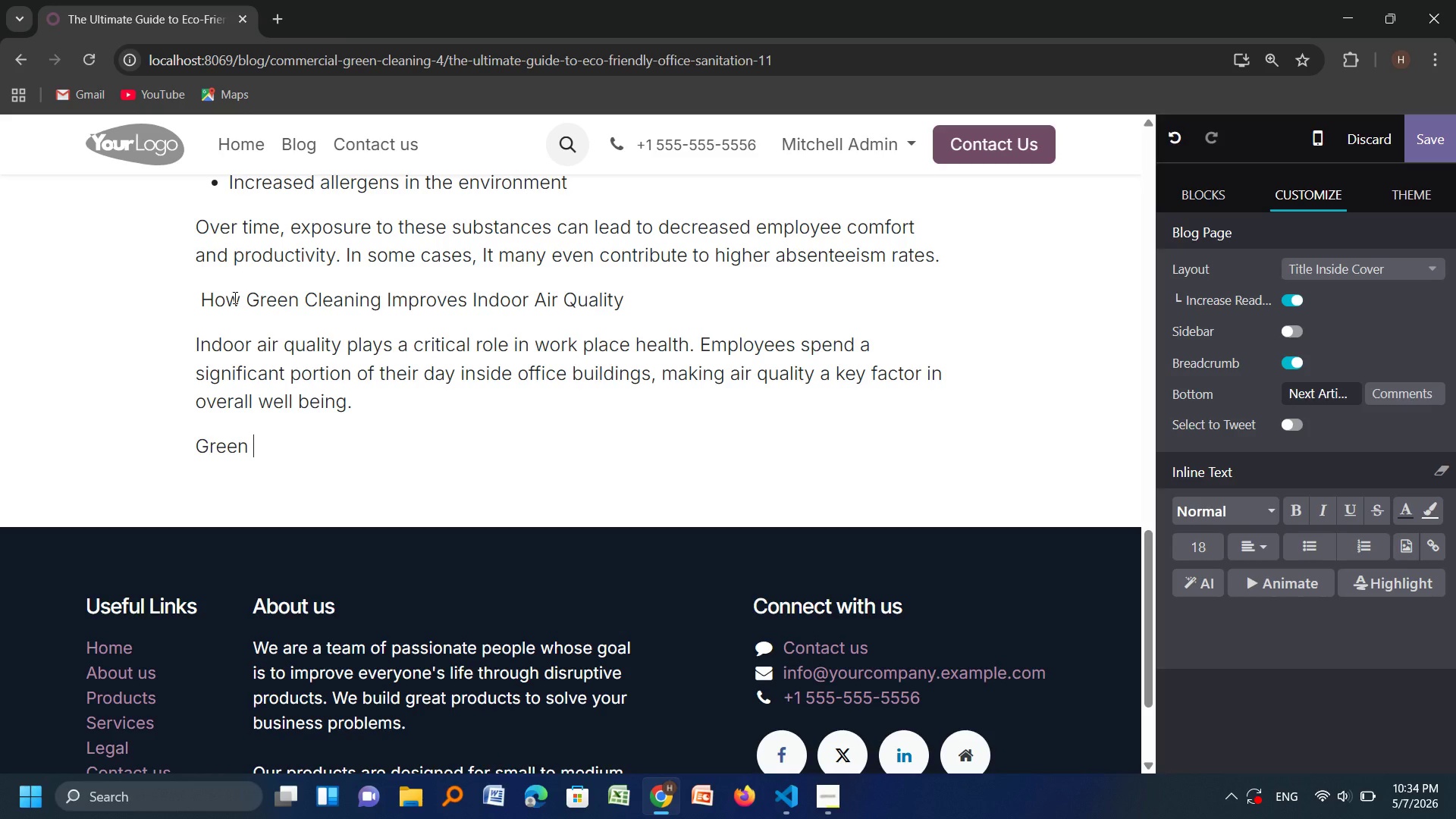 
wait(6.12)
 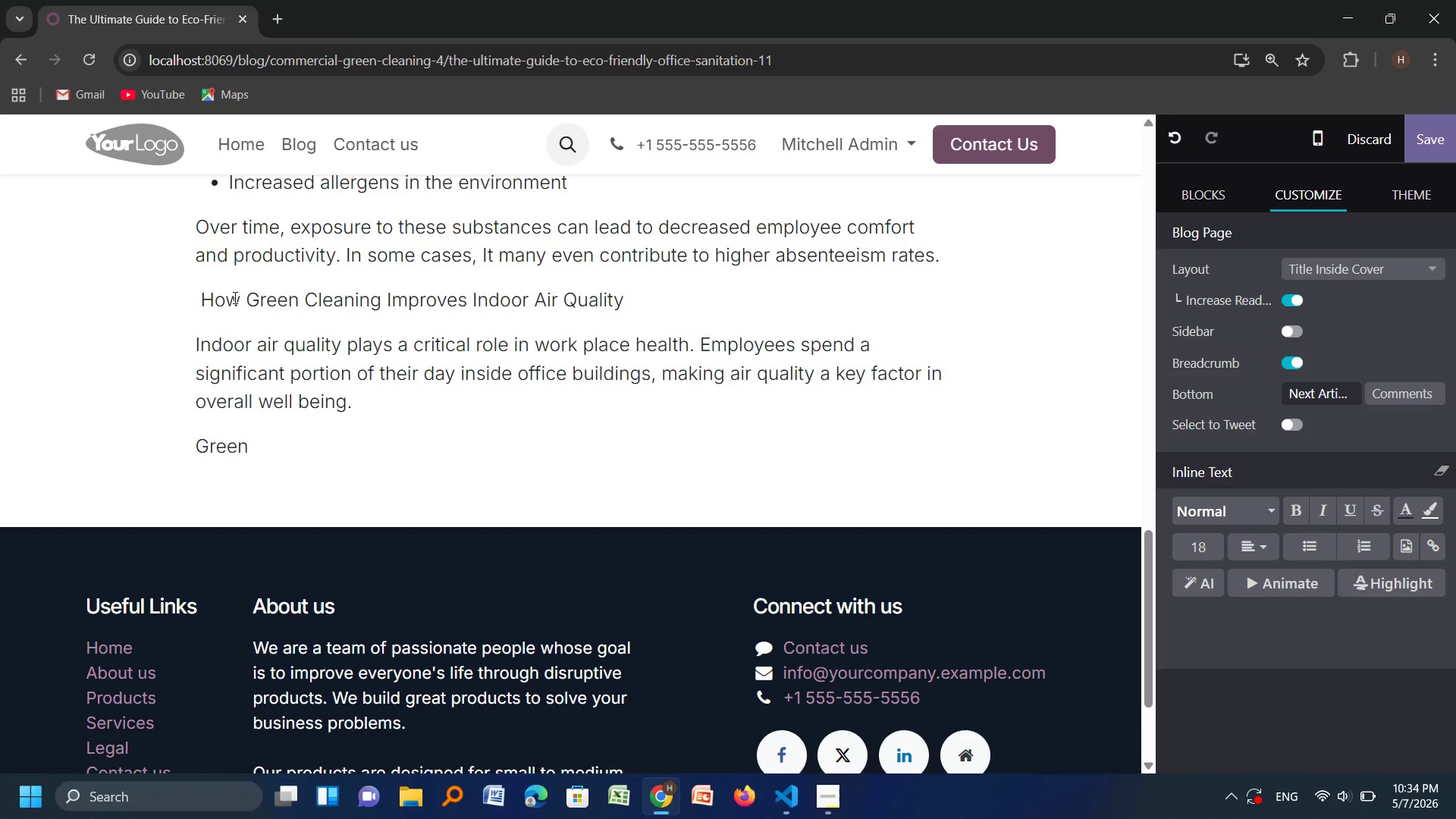 
left_click([234, 297])
 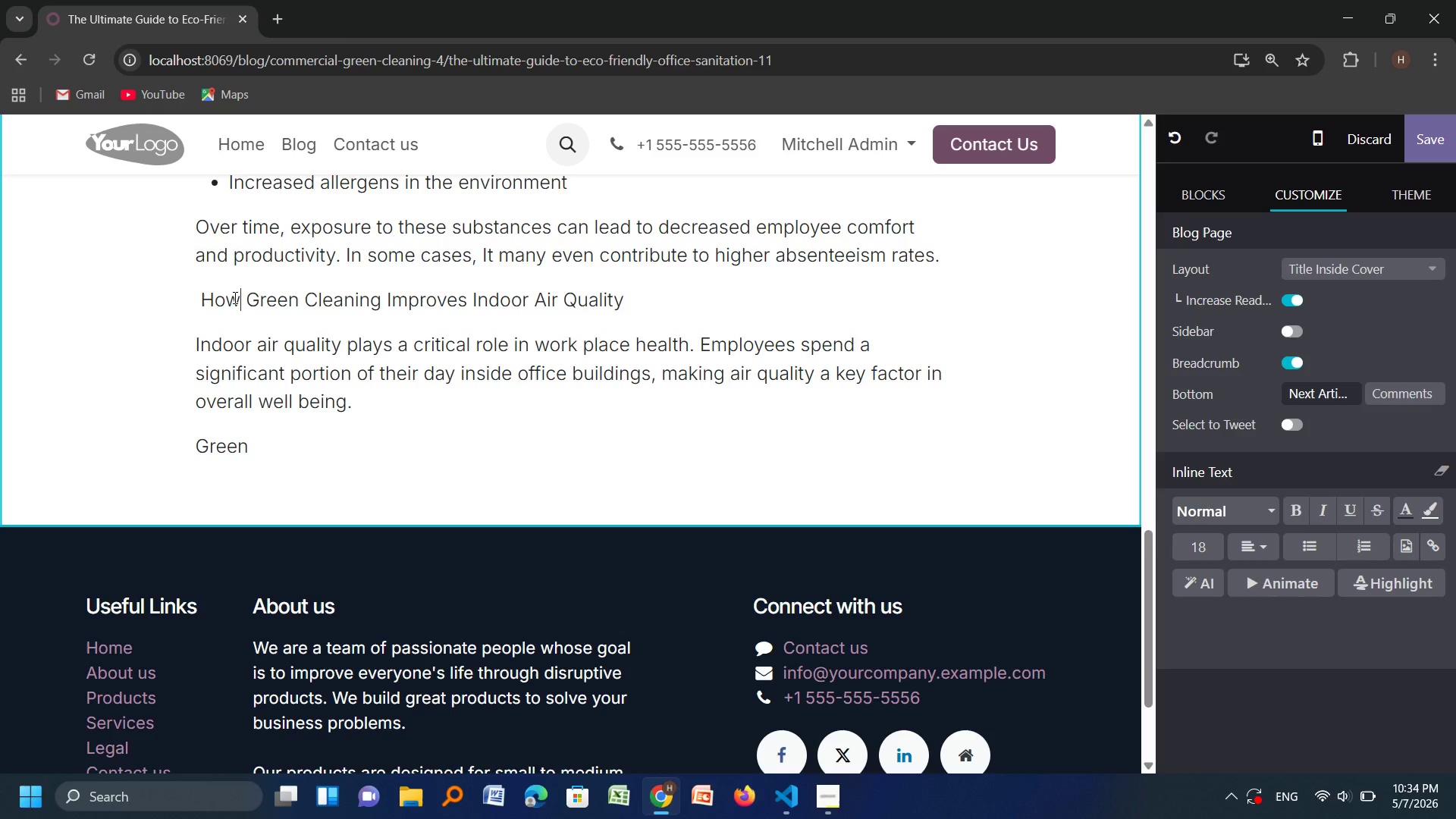 
key(C)
 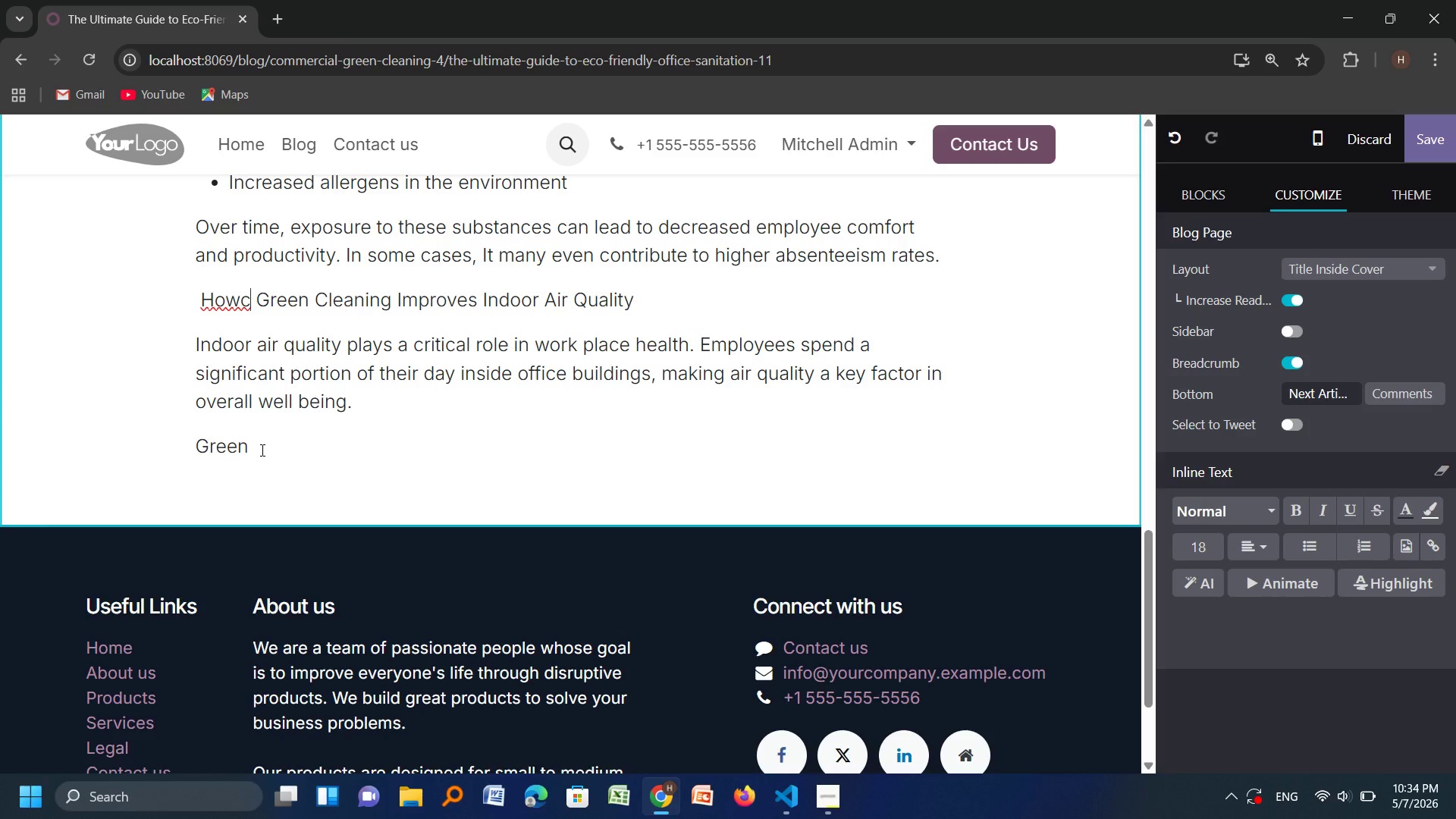 
left_click([261, 450])
 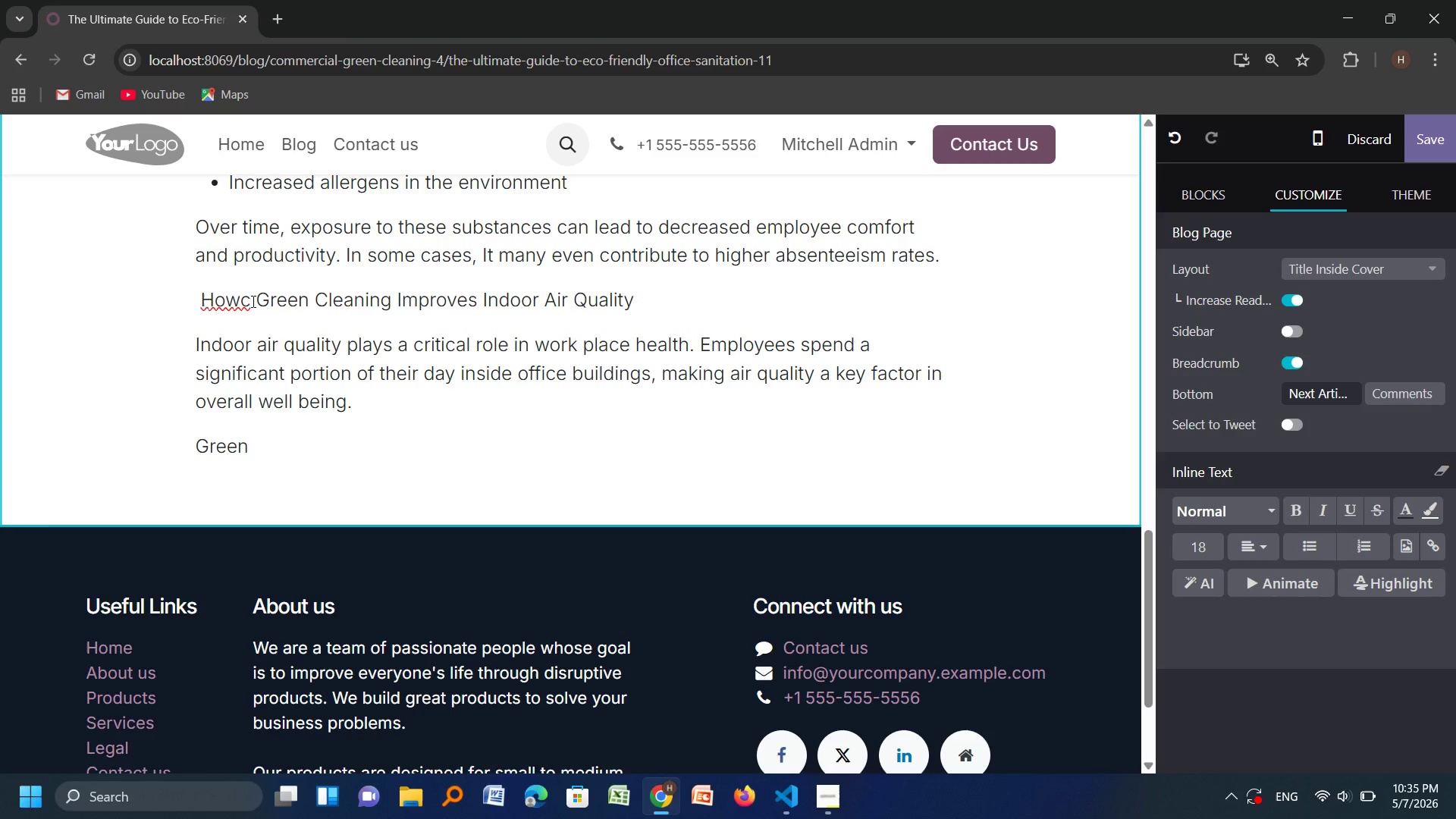 
left_click([252, 301])
 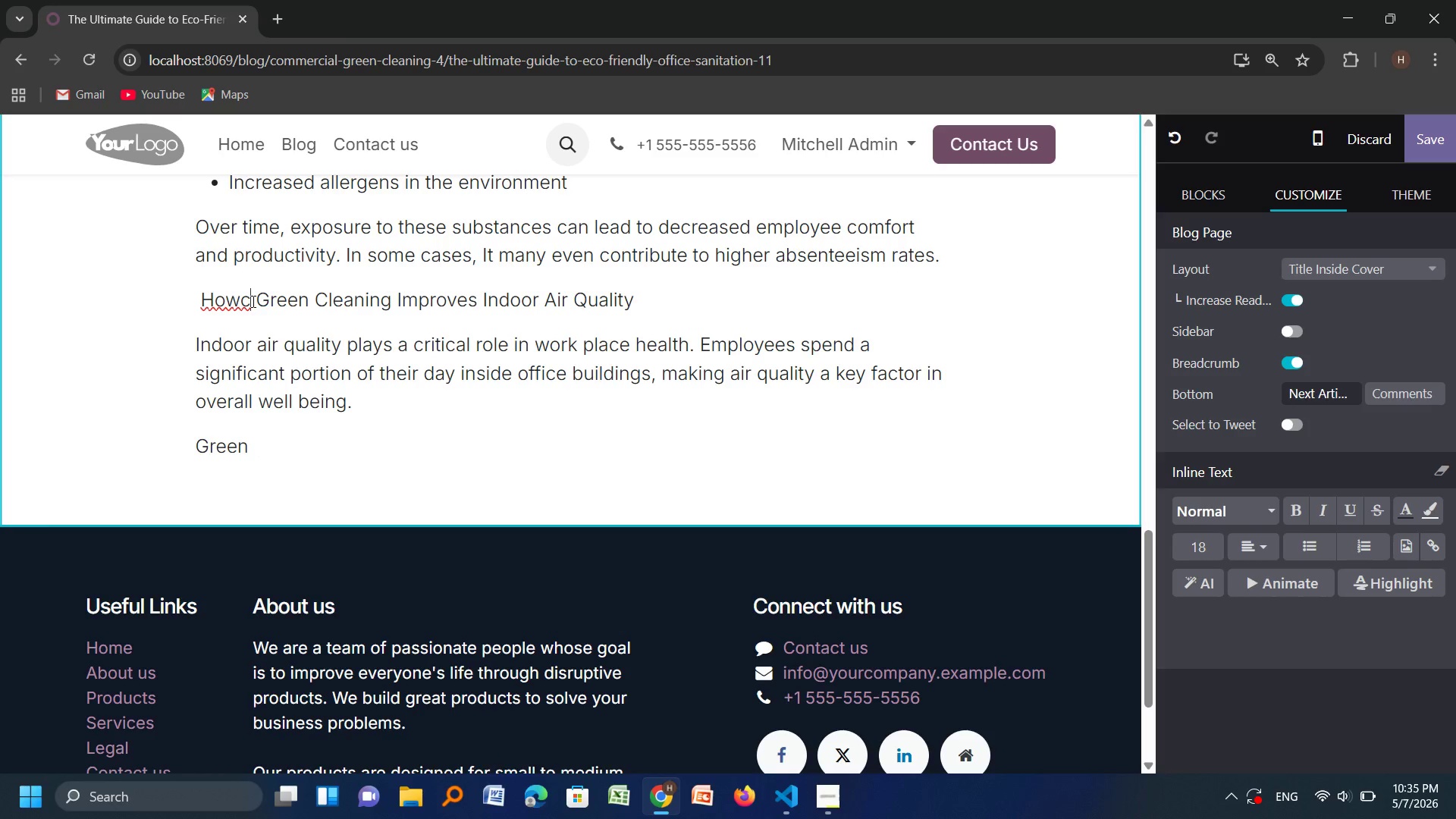 
left_click([252, 301])
 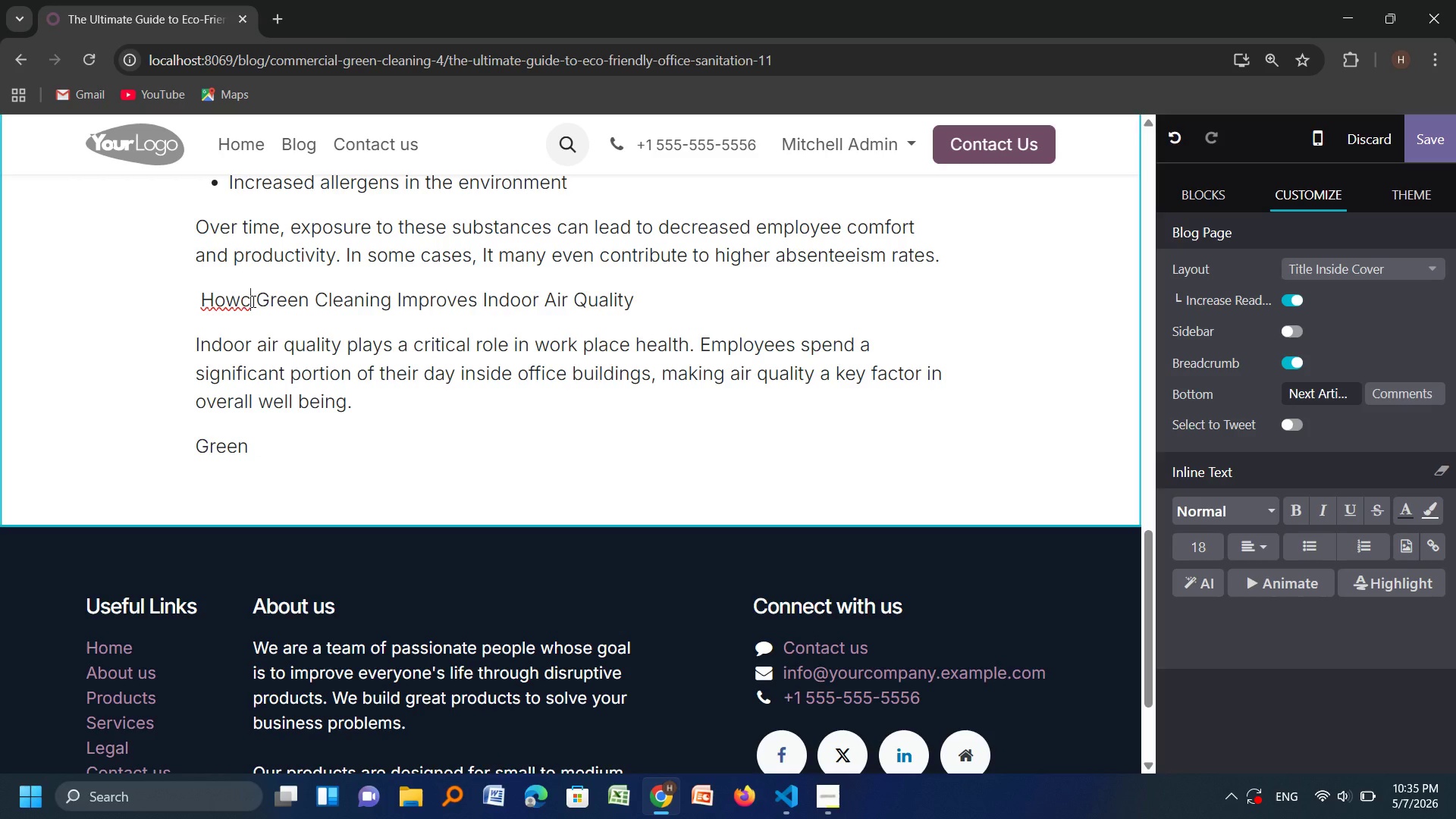 
key(Backspace)
 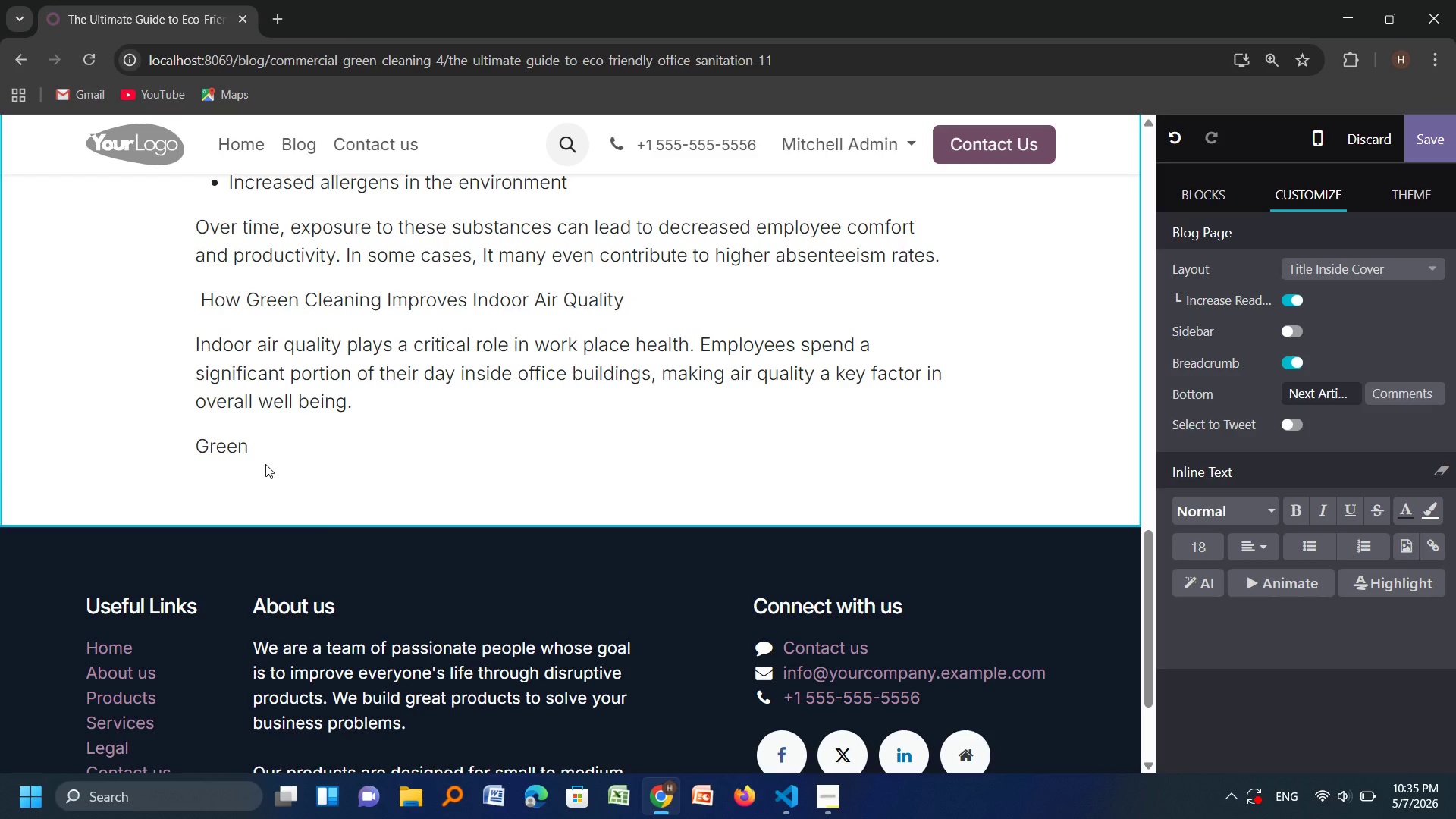 
left_click([265, 464])
 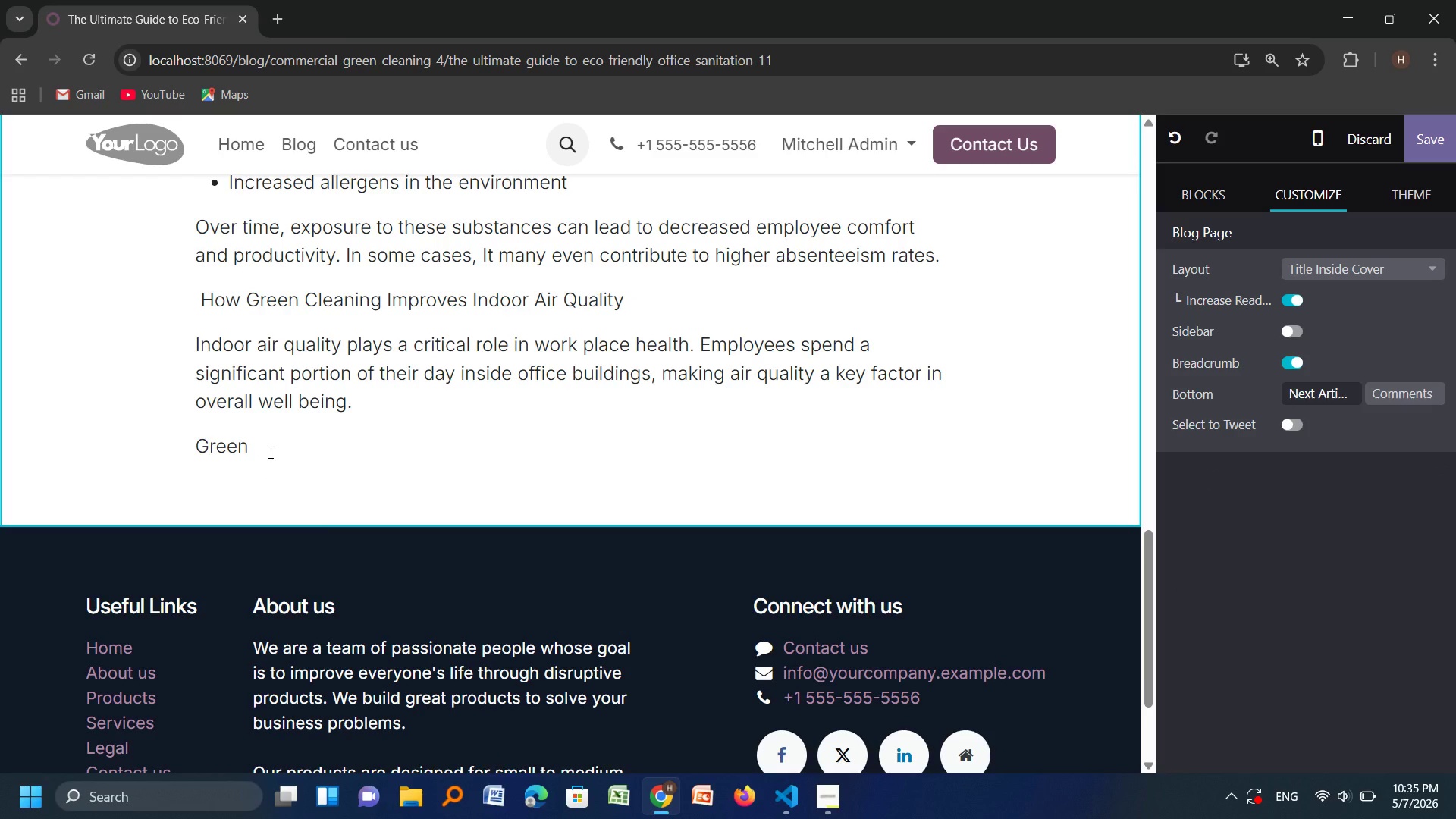 
left_click([269, 452])
 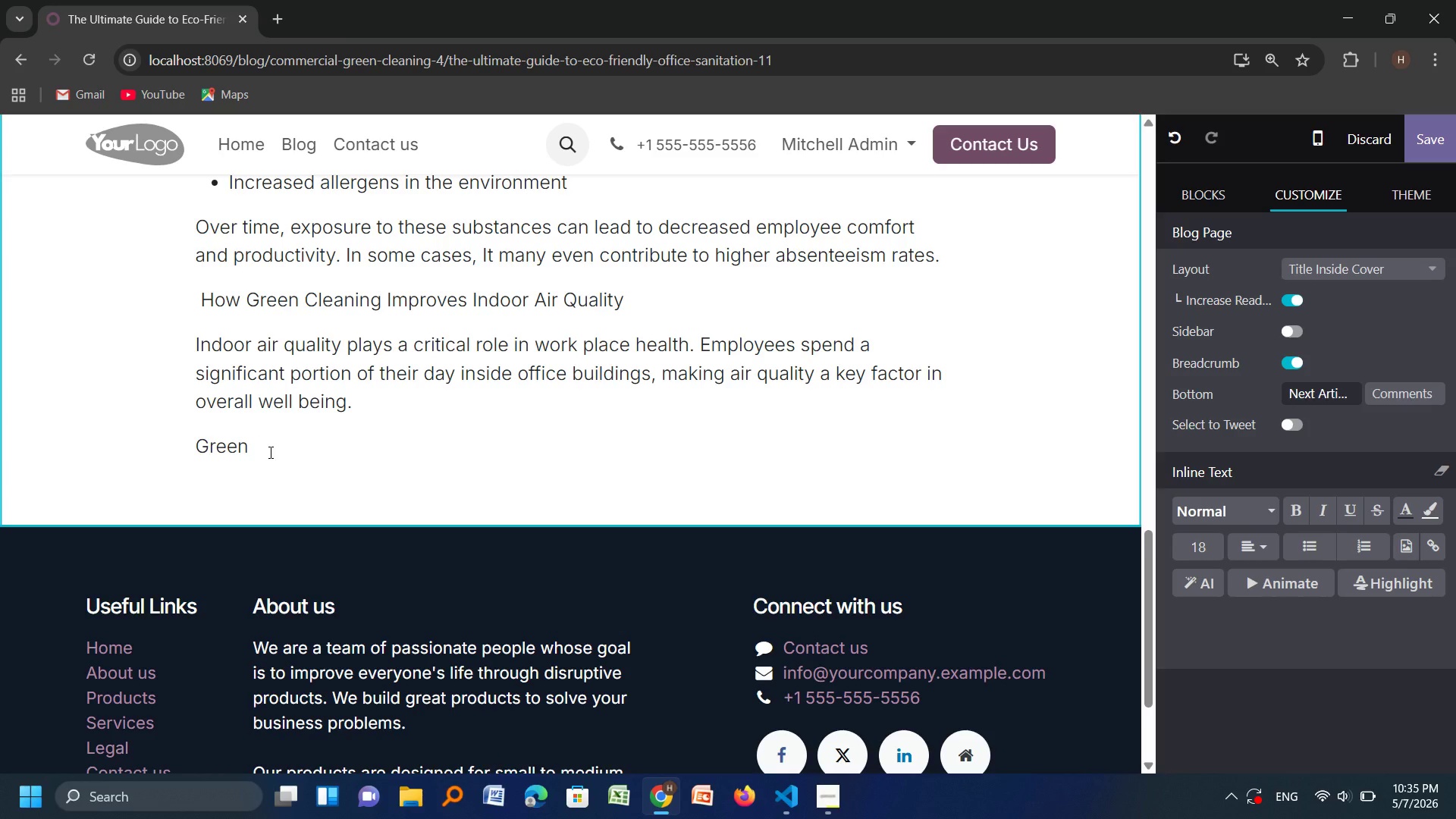 
wait(6.83)
 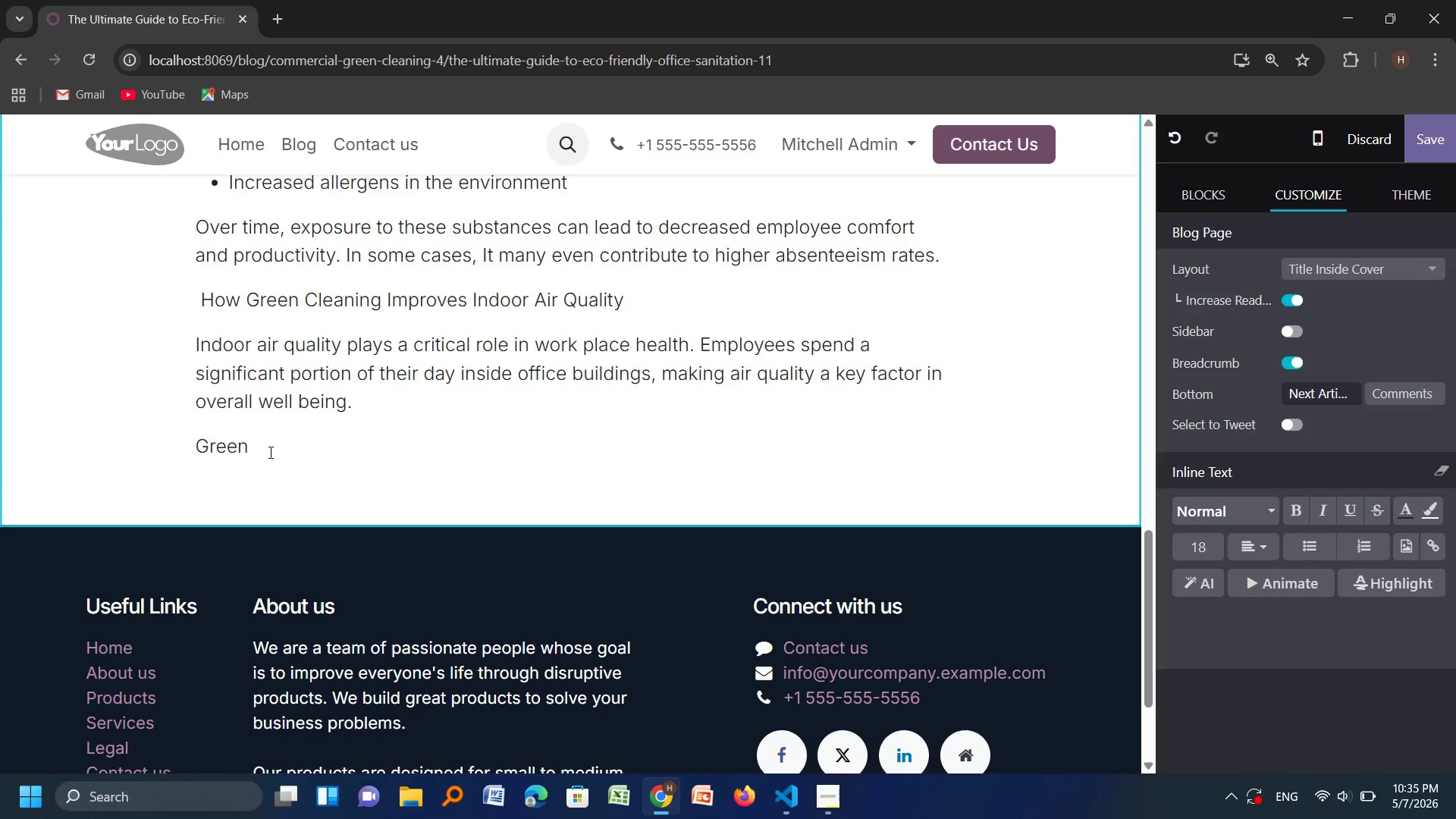 
type(cl)
key(Backspace)
key(Backspace)
key(Backspace)
type(cleaning enhves)
key(Backspace)
key(Backspace)
key(Backspace)
 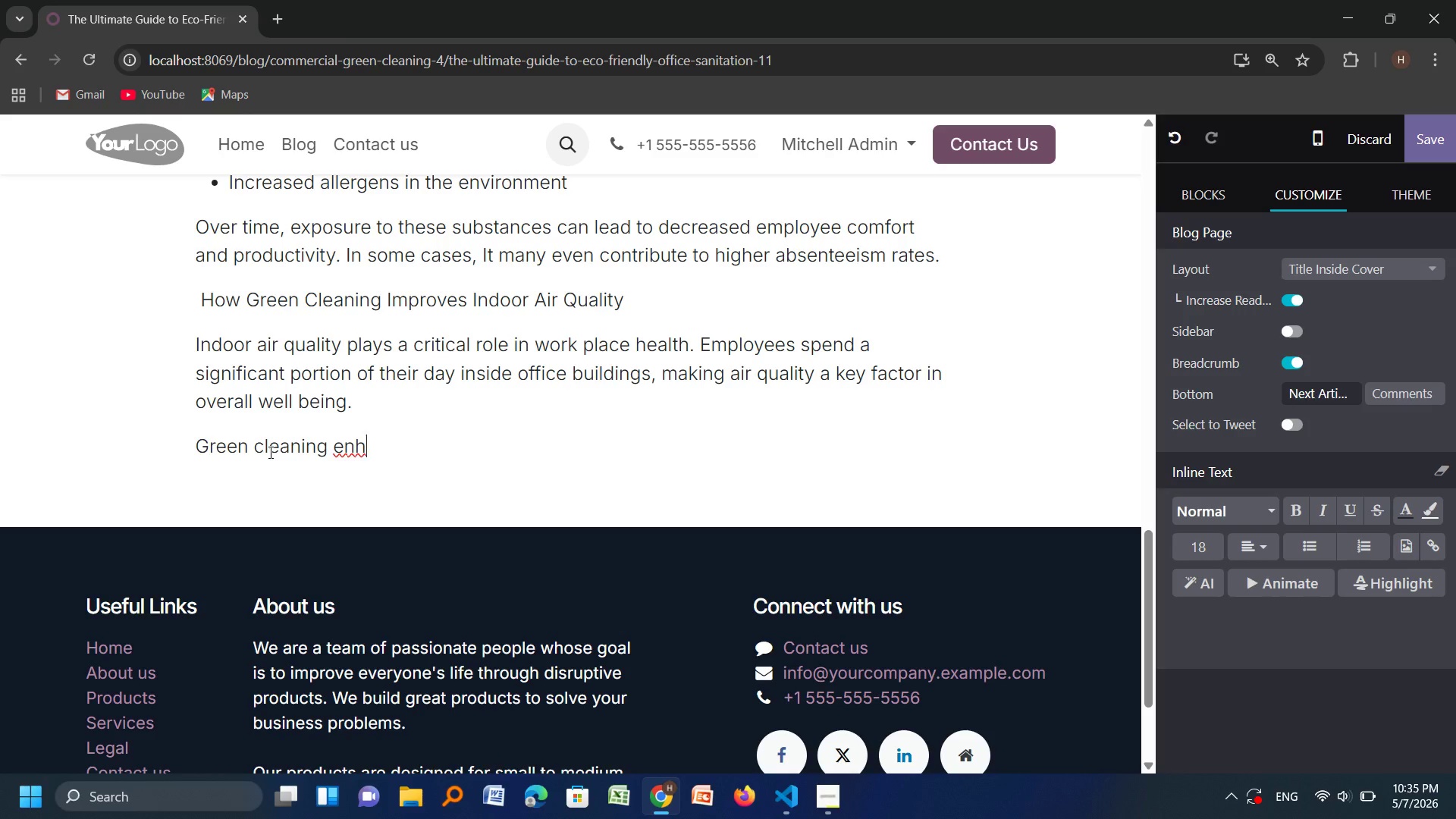 
wait(5.47)
 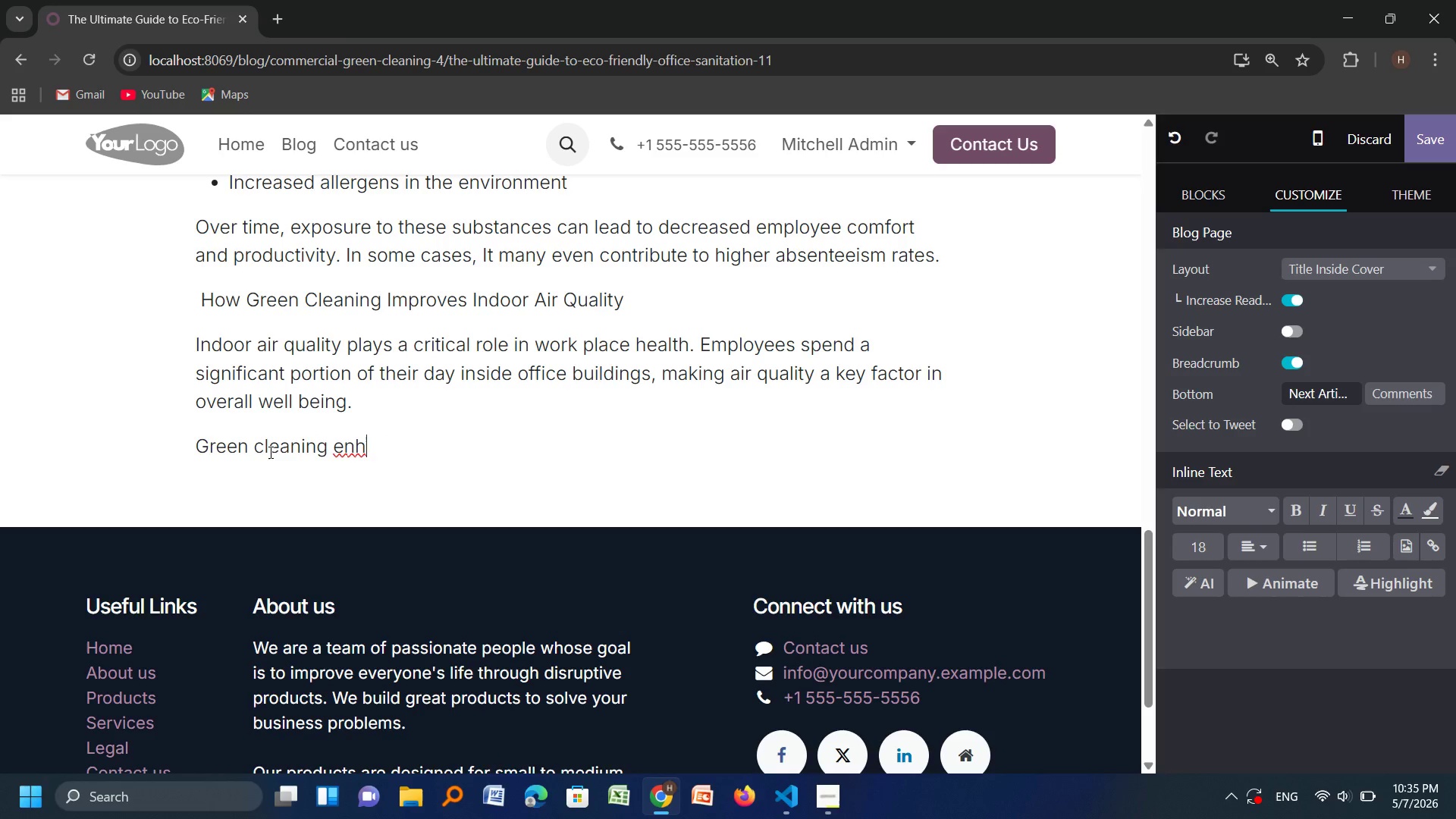 
type(ance)
 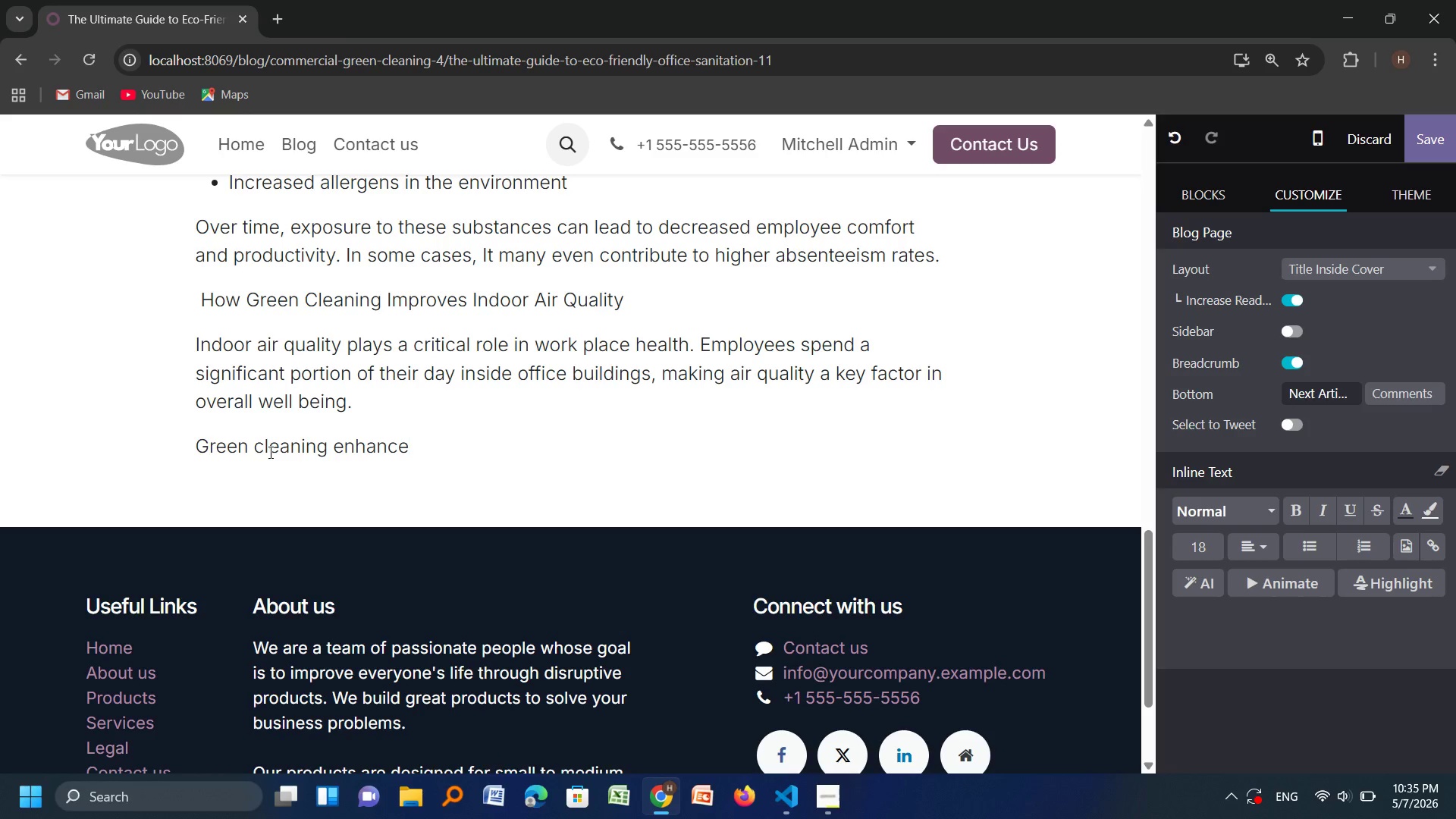 
type(s air quality by:)
 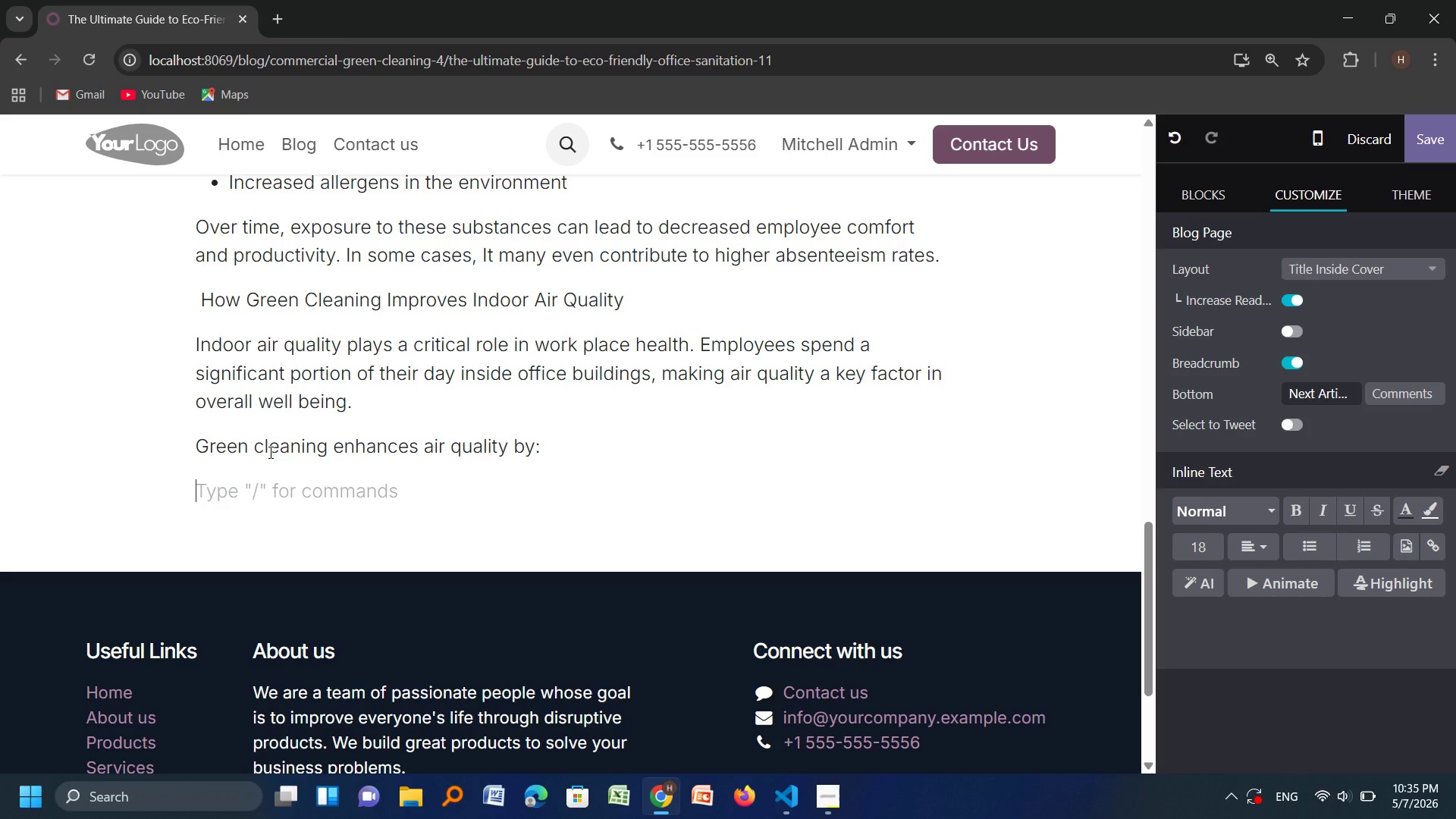 
 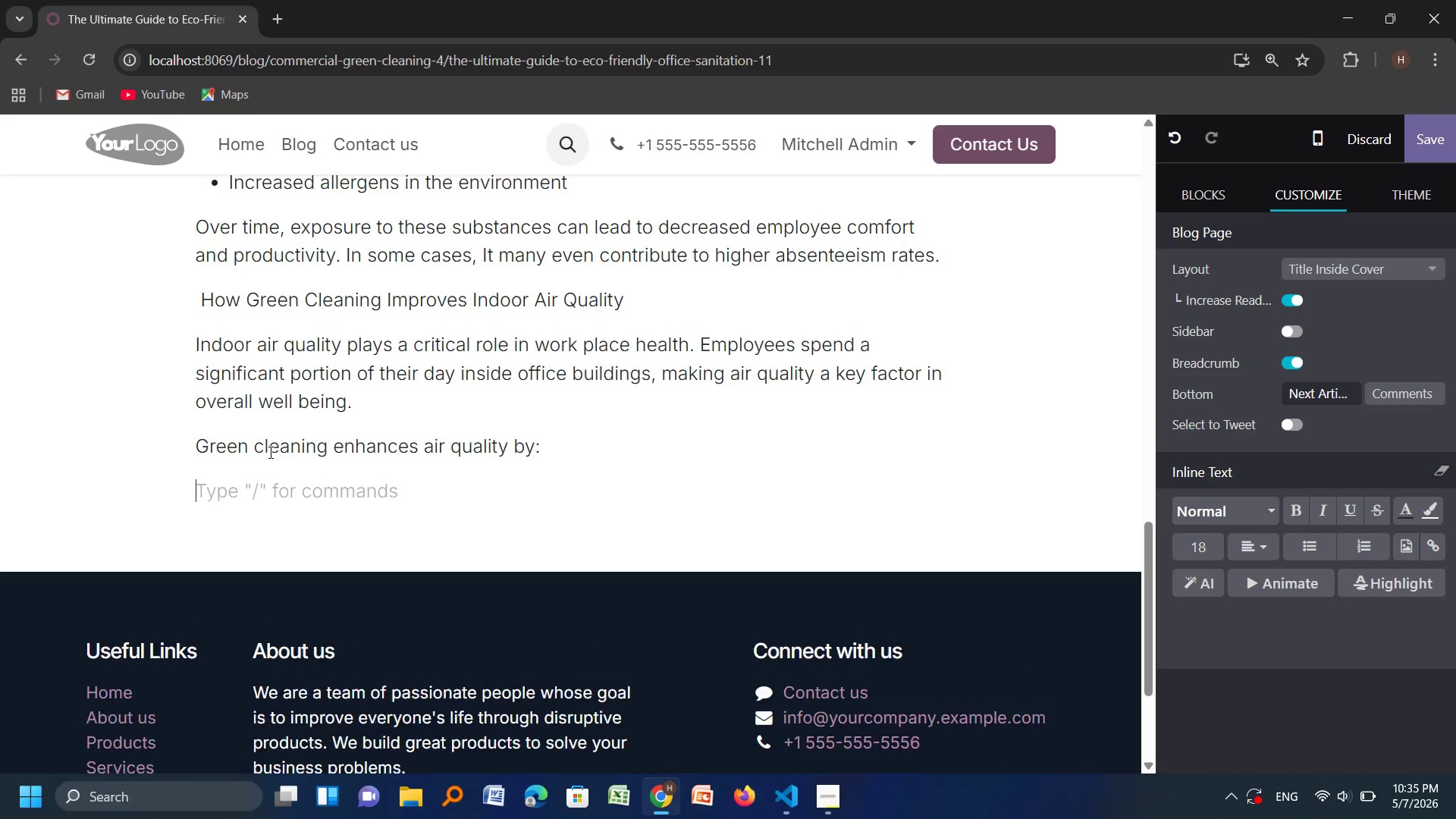 
key(Enter)
 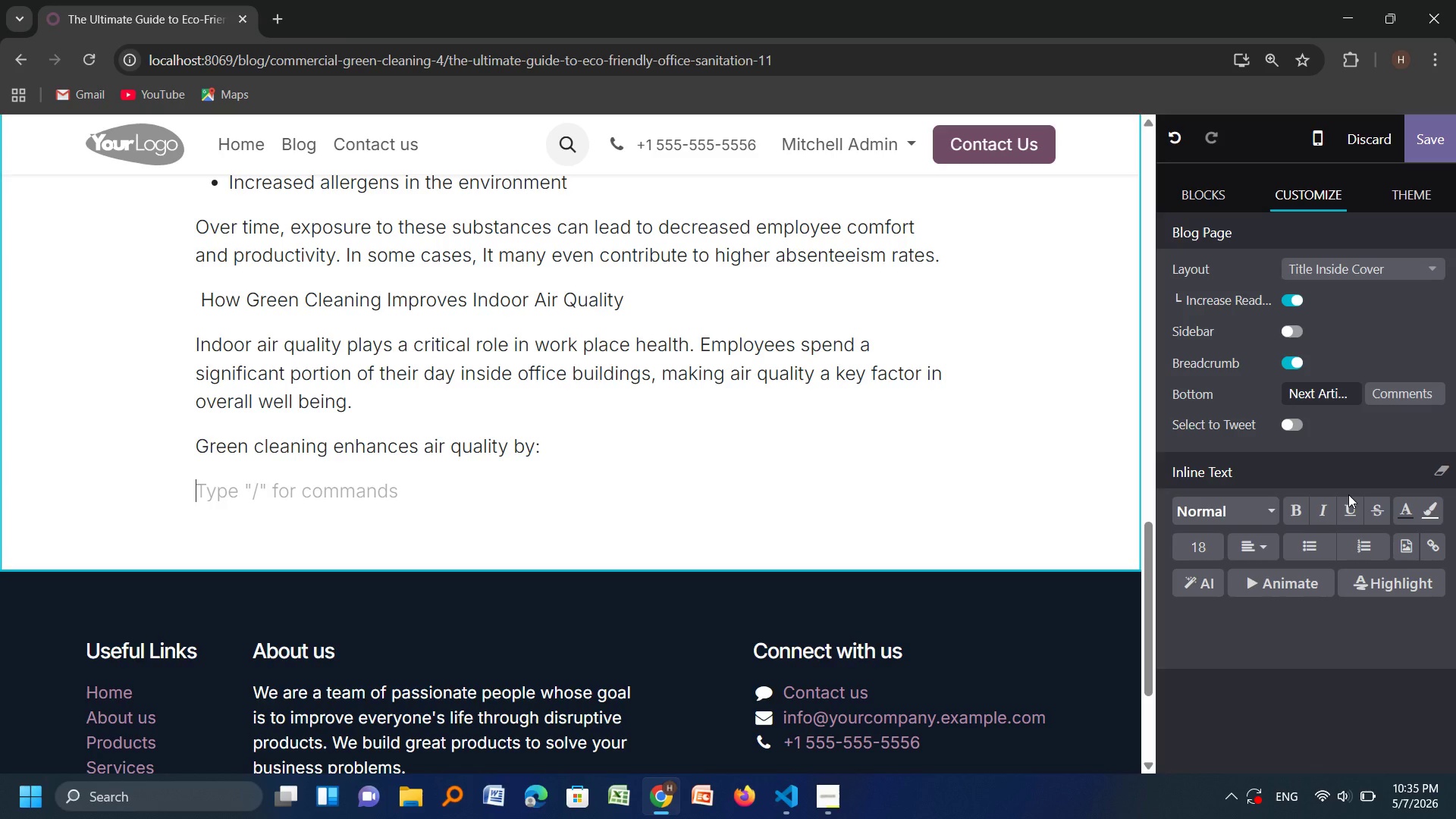 
wait(5.94)
 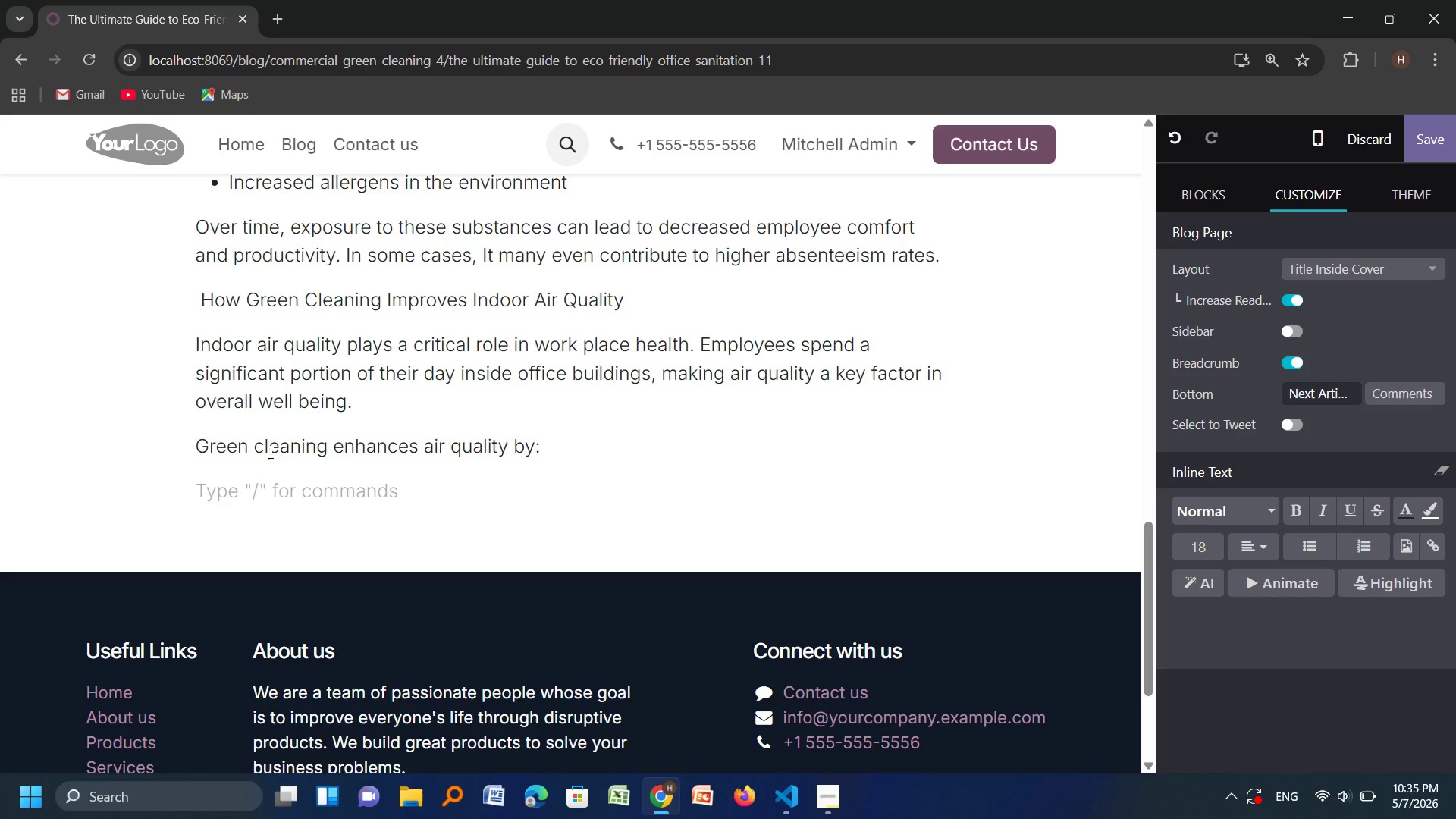 
left_click([1314, 550])
 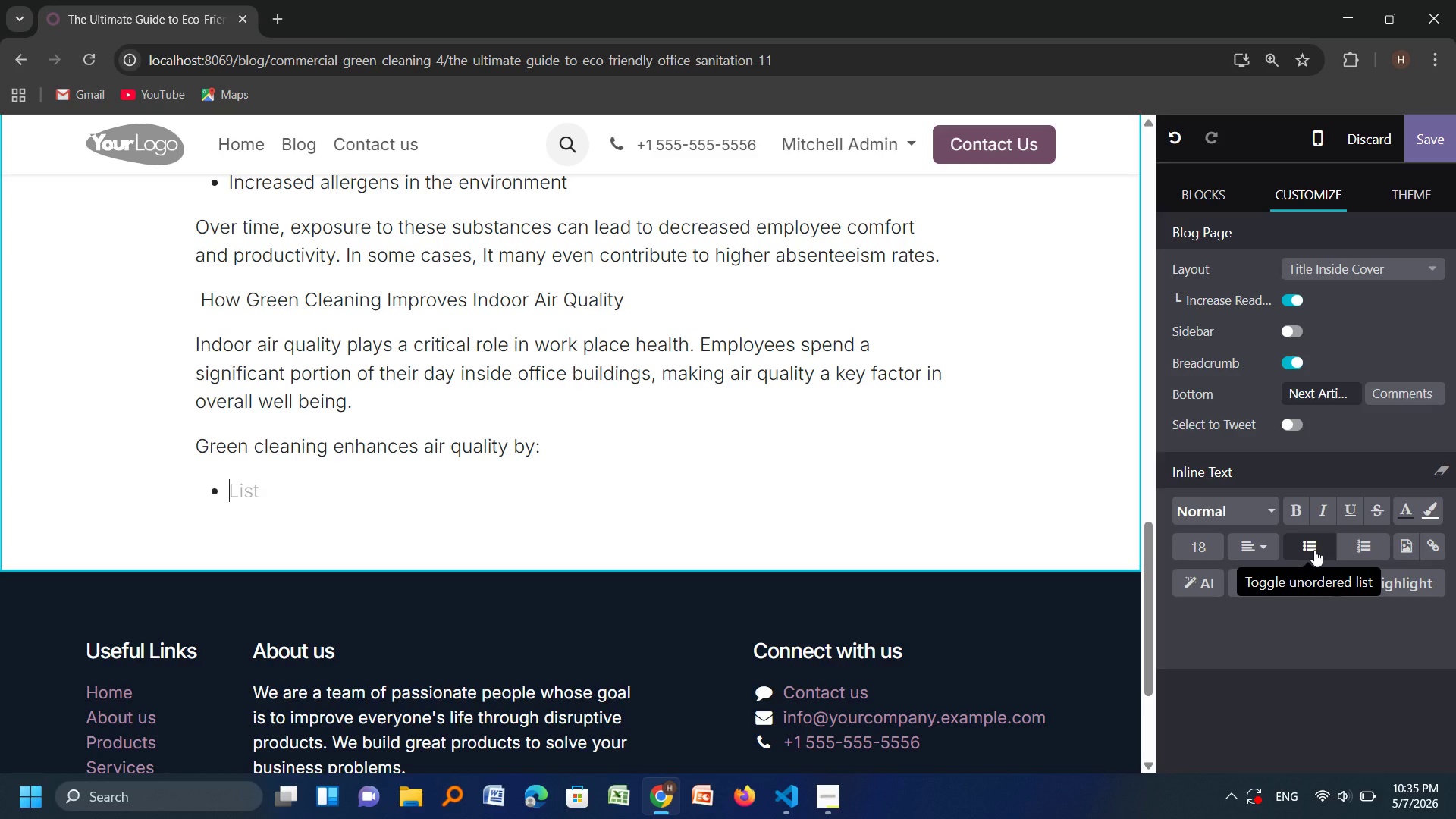 
wait(11.59)
 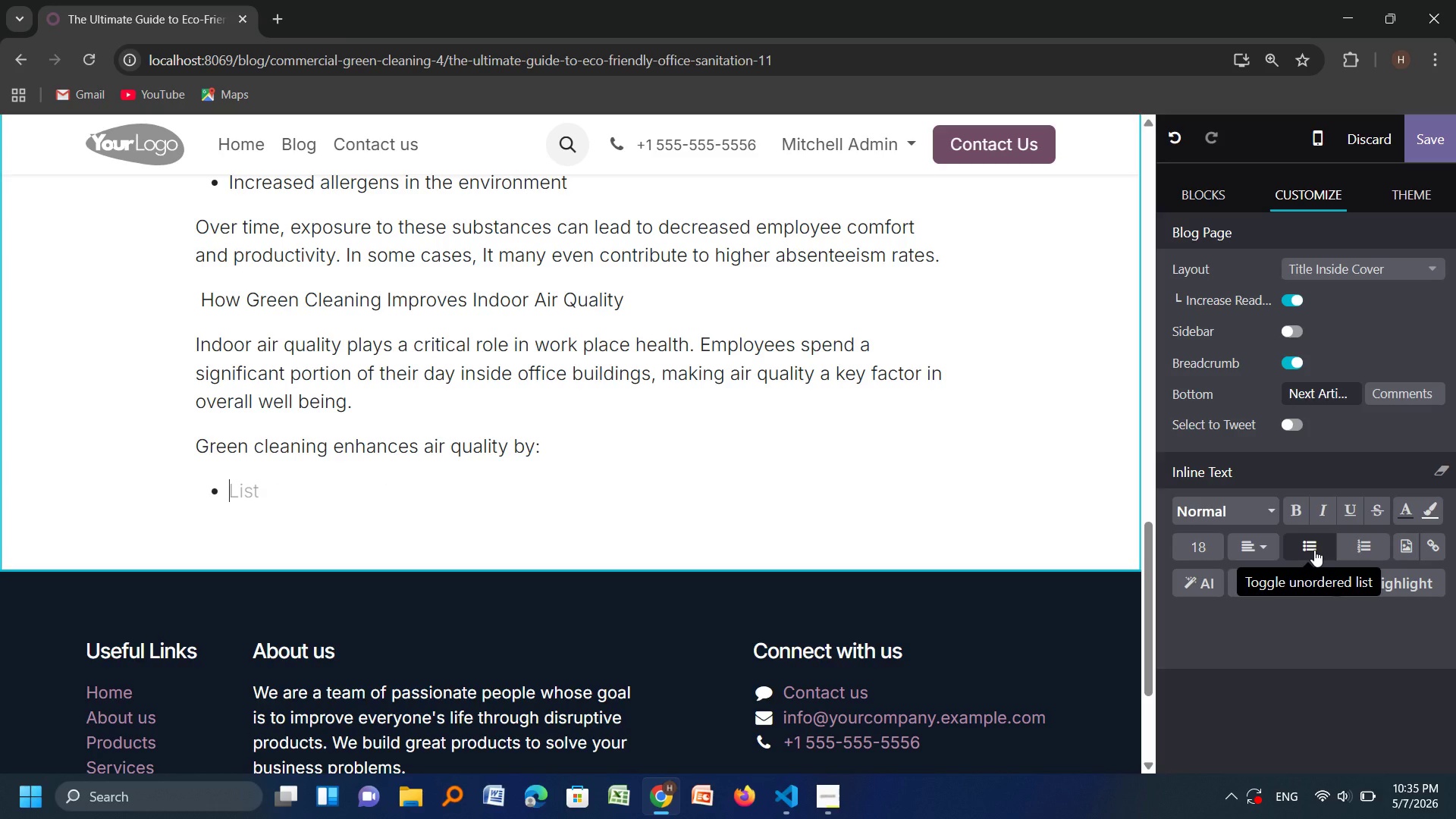 
type(Elim)
 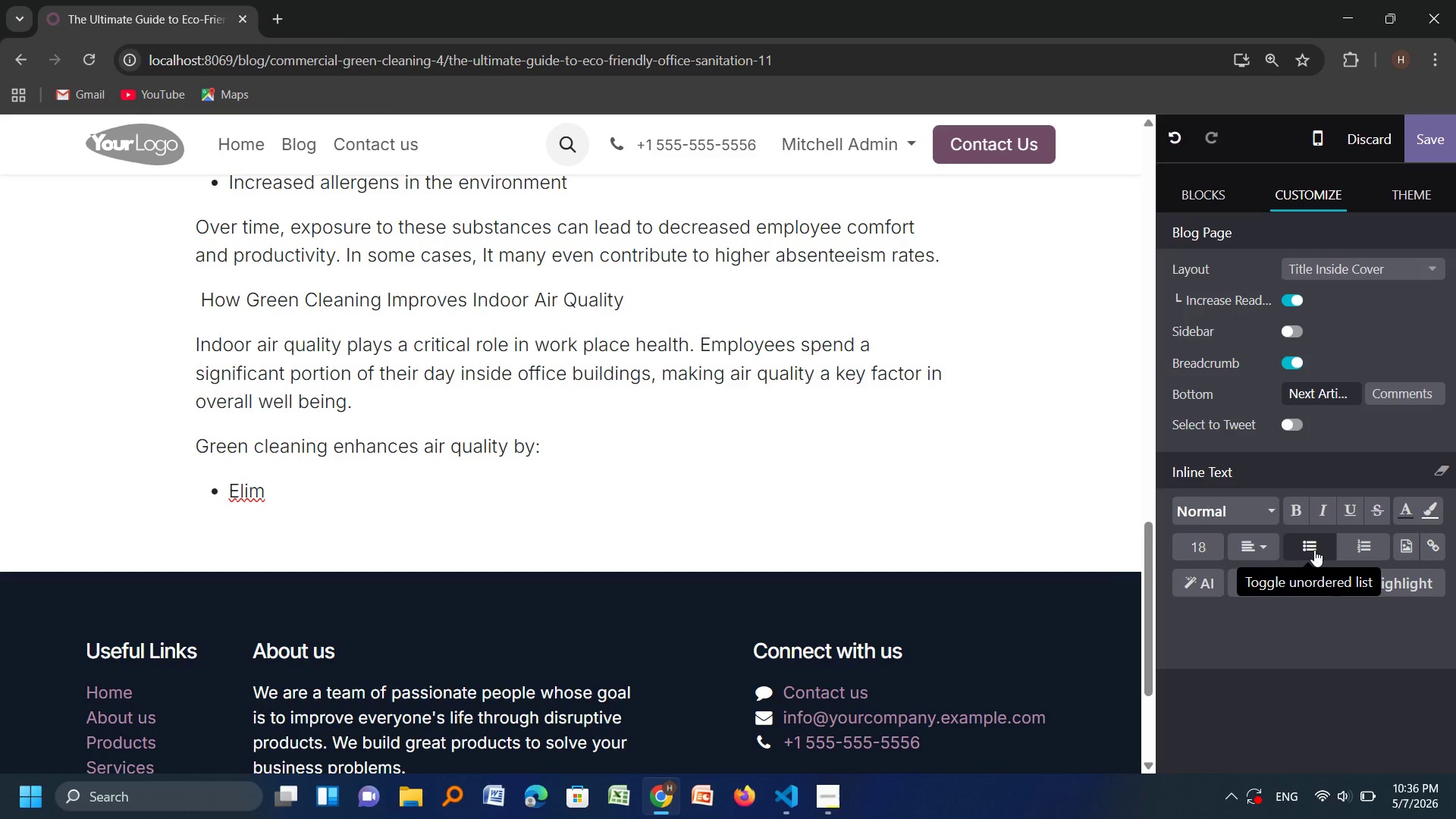 
wait(16.03)
 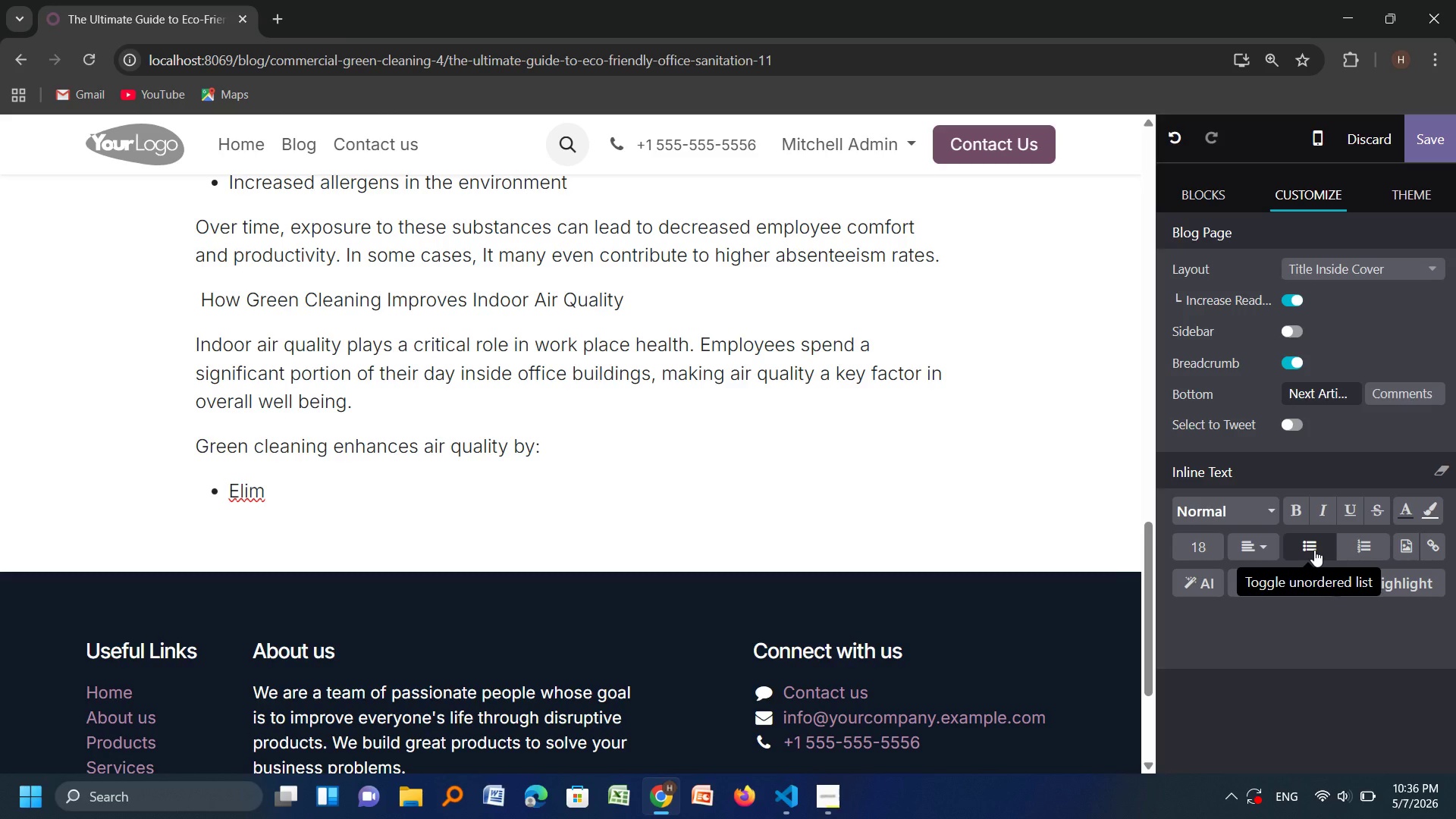 
type(inating airborn t)
 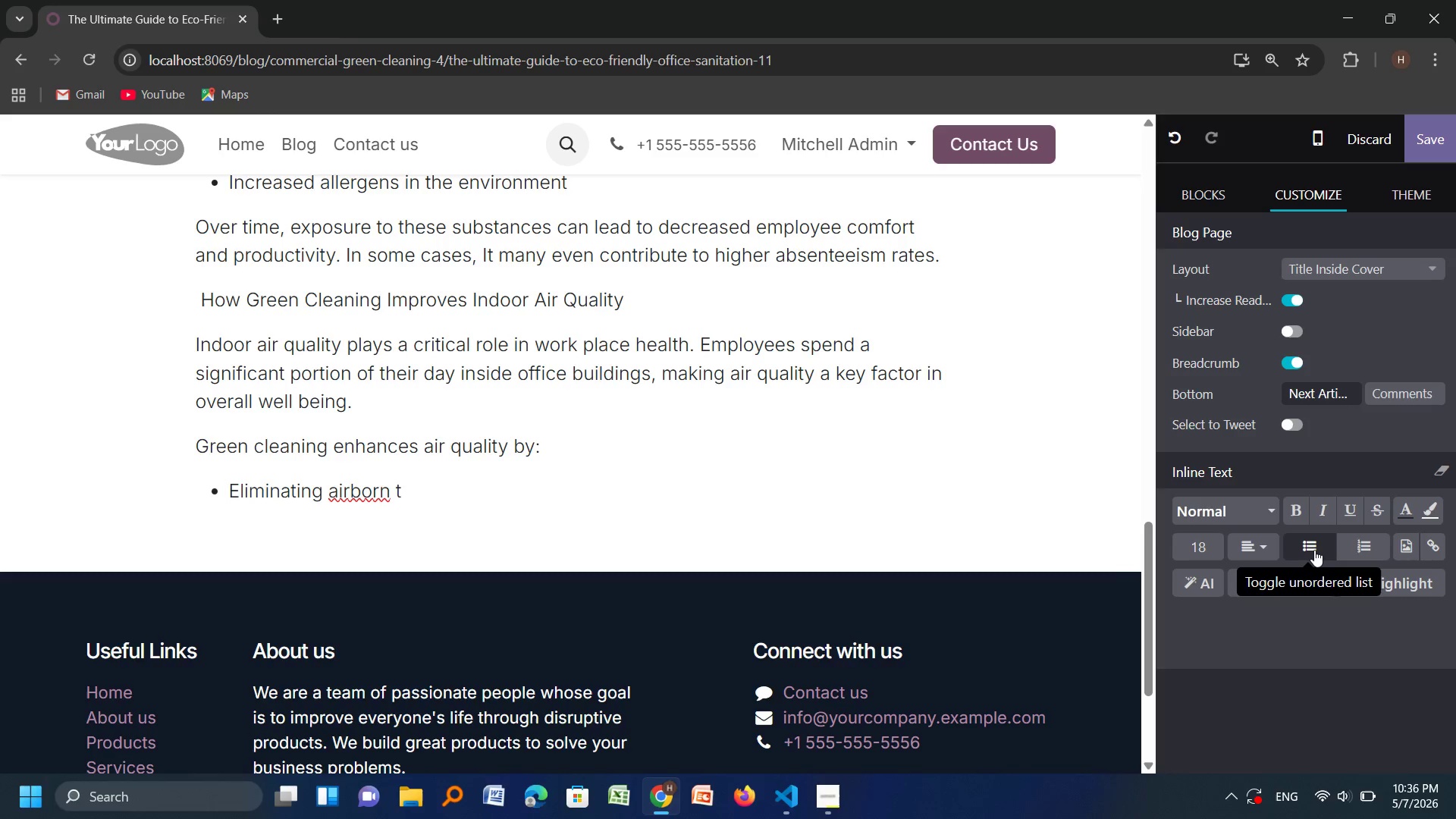 
hold_key(key=A, duration=0.38)
 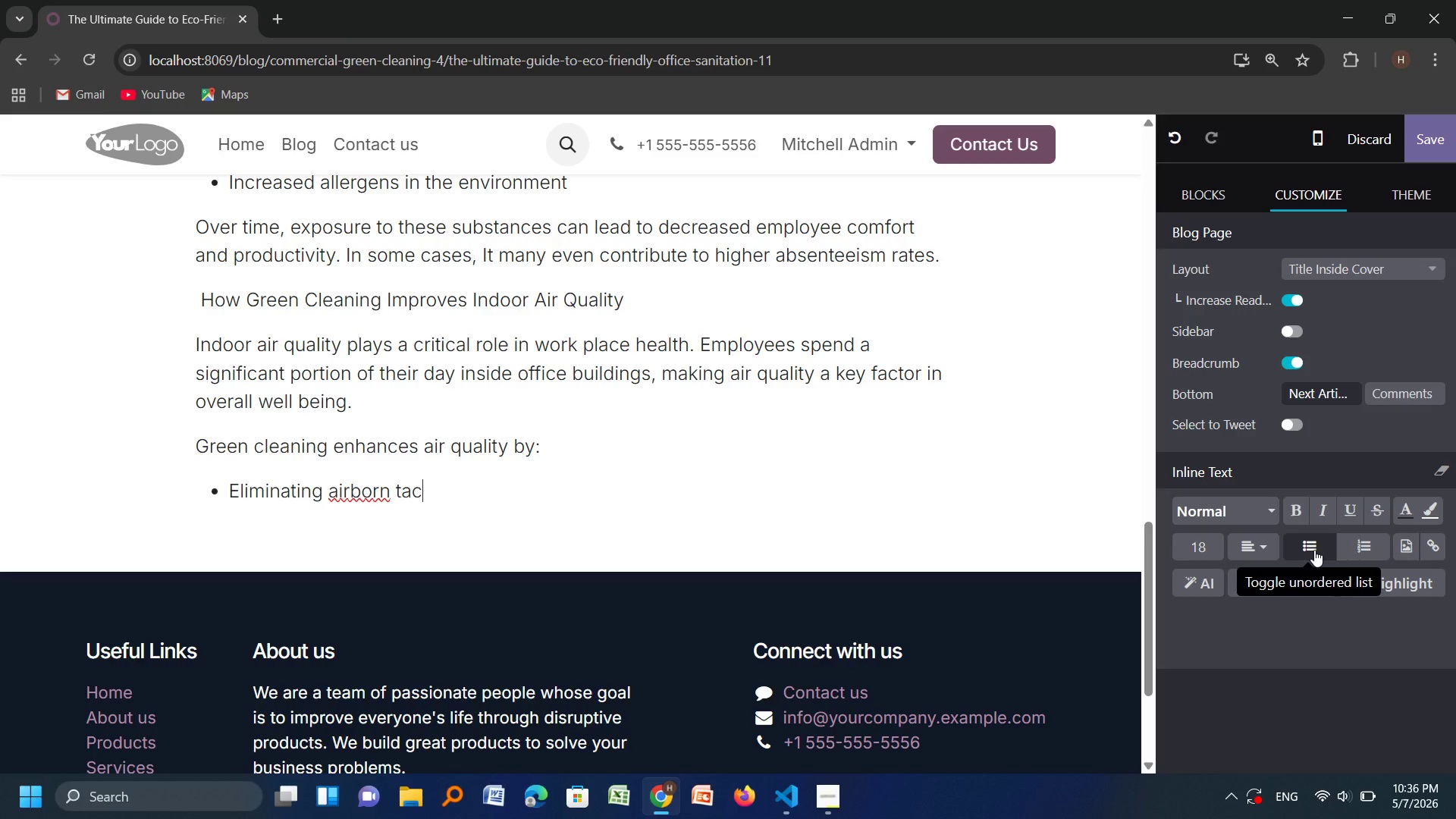 
hold_key(key=C, duration=0.34)
 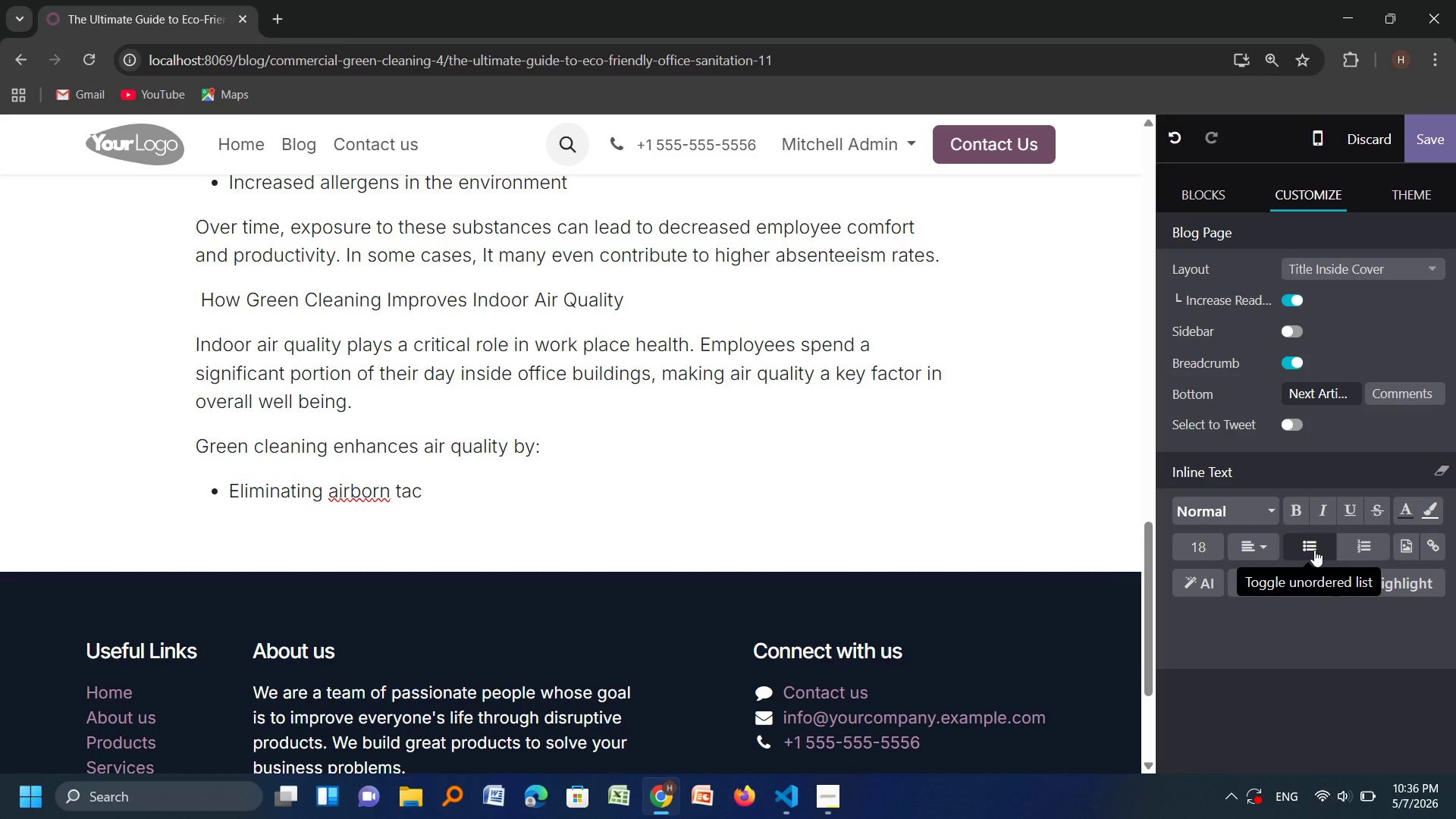 
wait(7.2)
 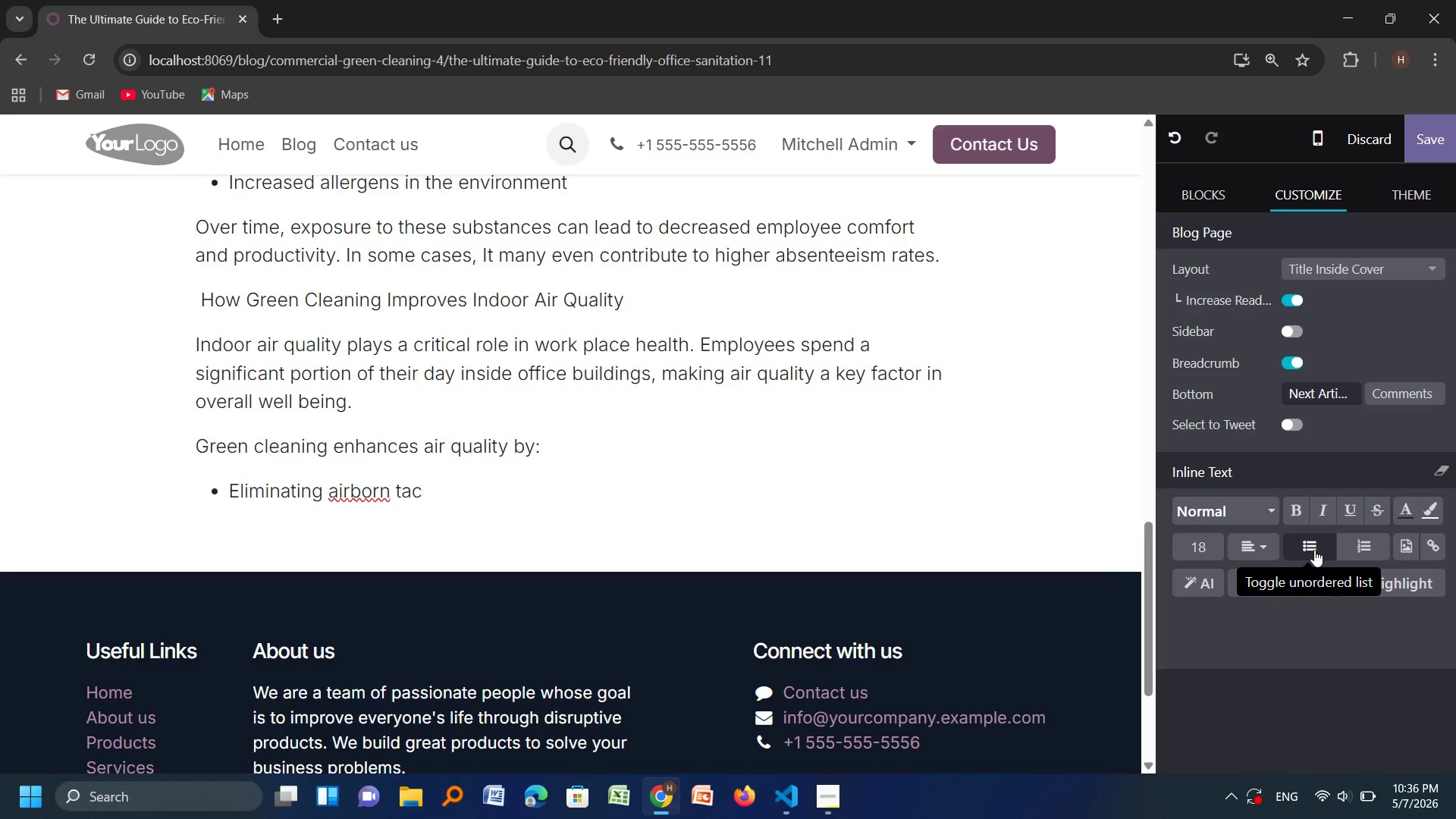 
key(ArrowLeft)
 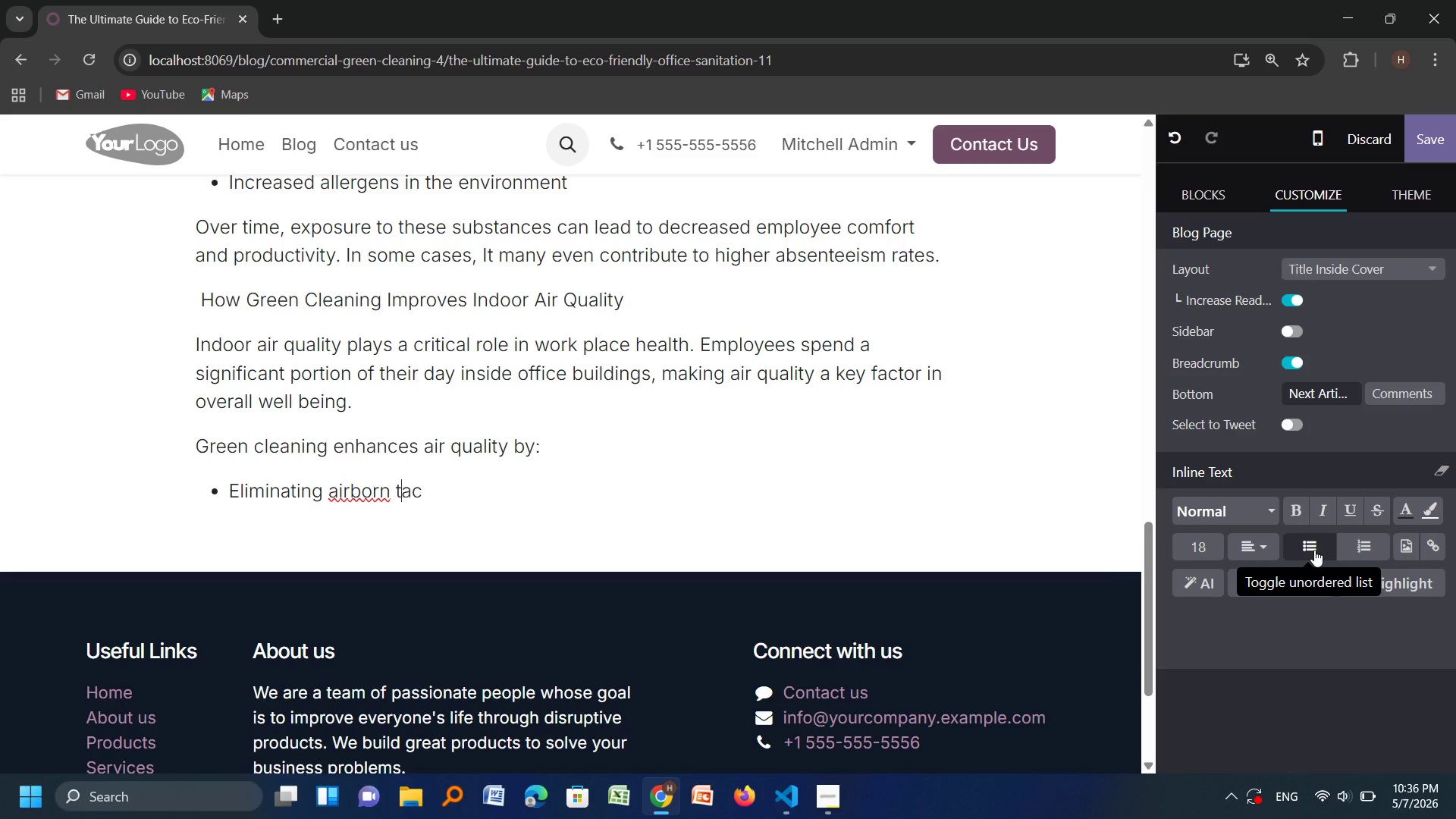 
key(ArrowLeft)
 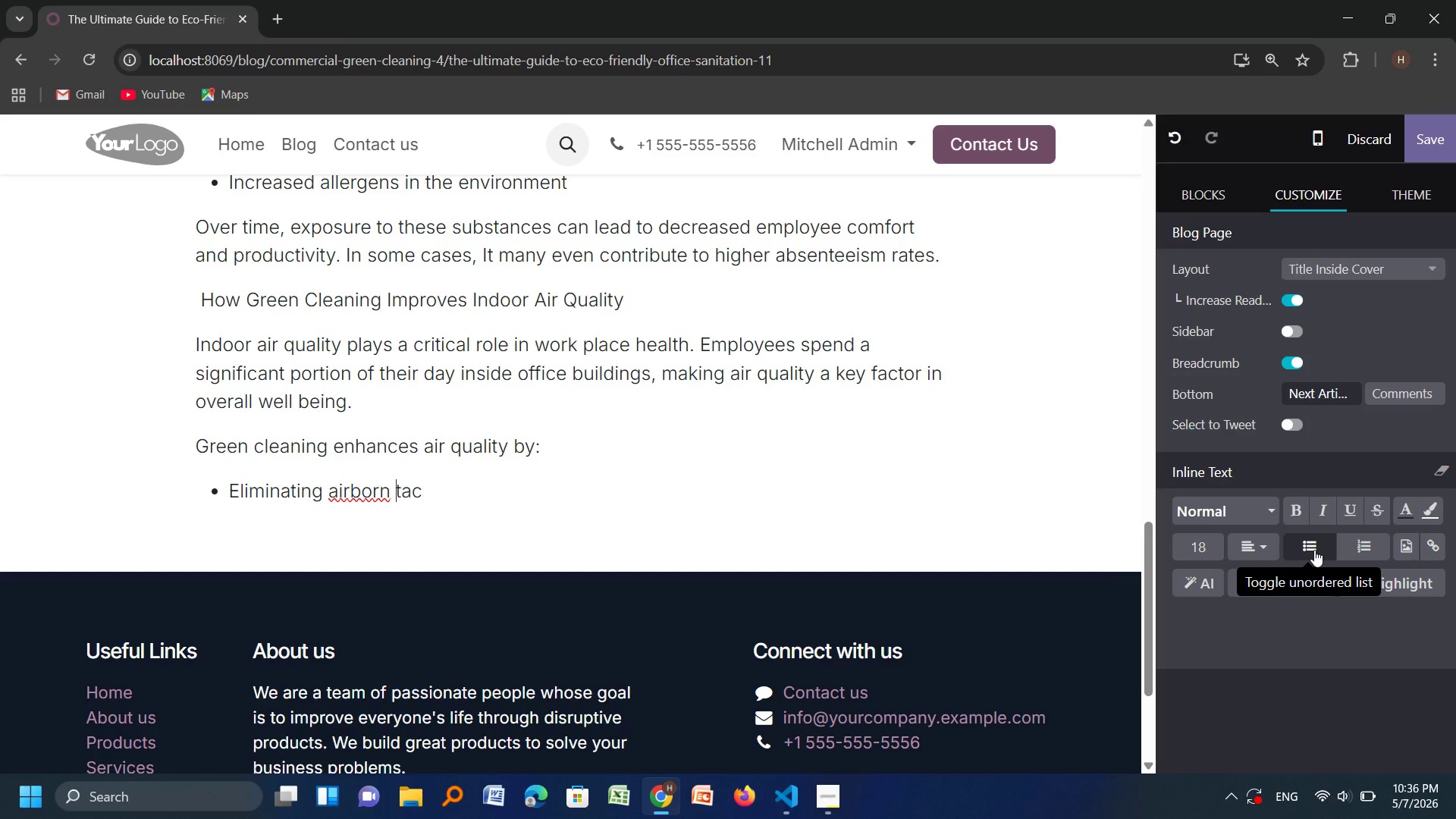 
key(ArrowLeft)
 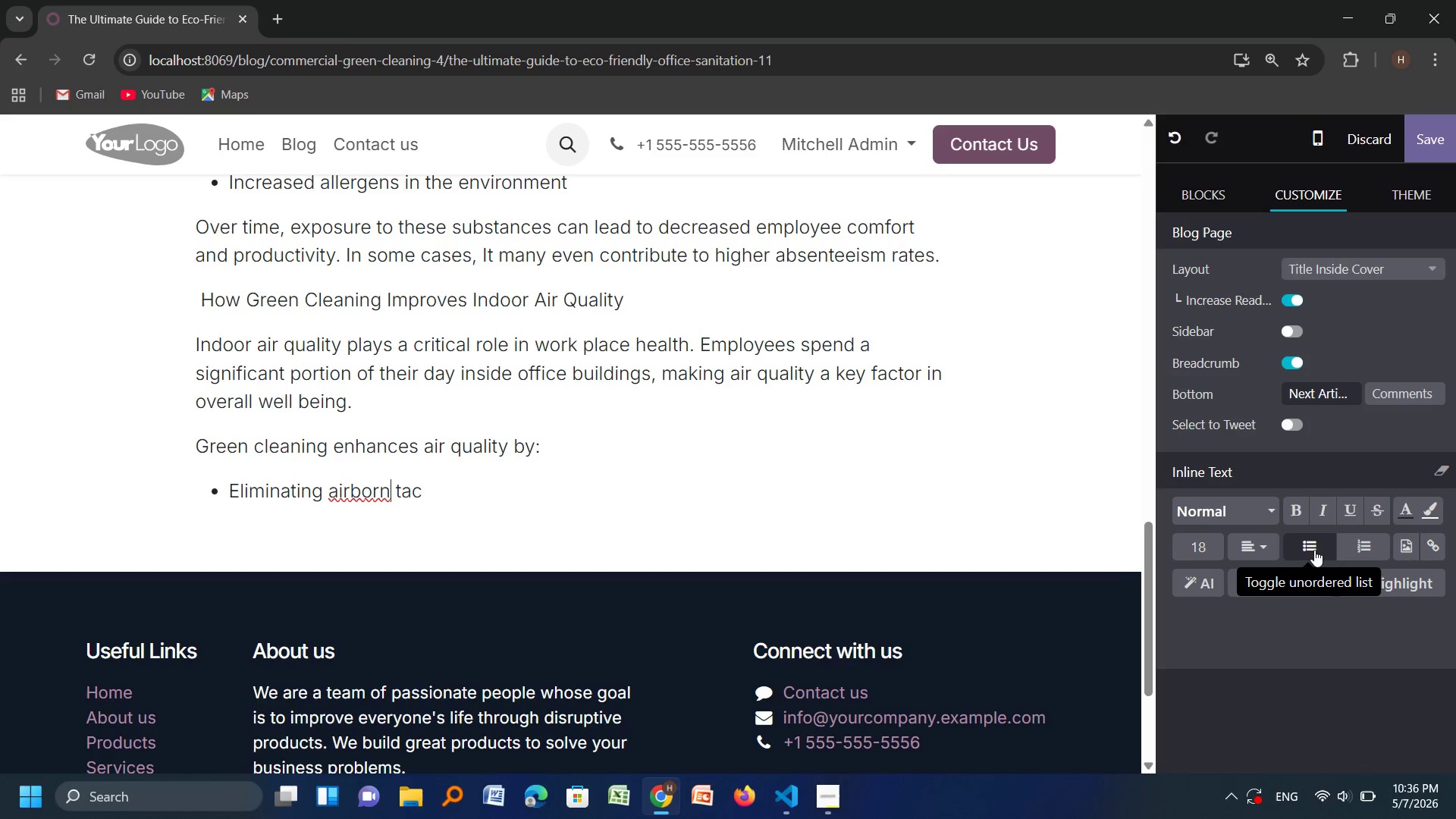 
key(ArrowLeft)
 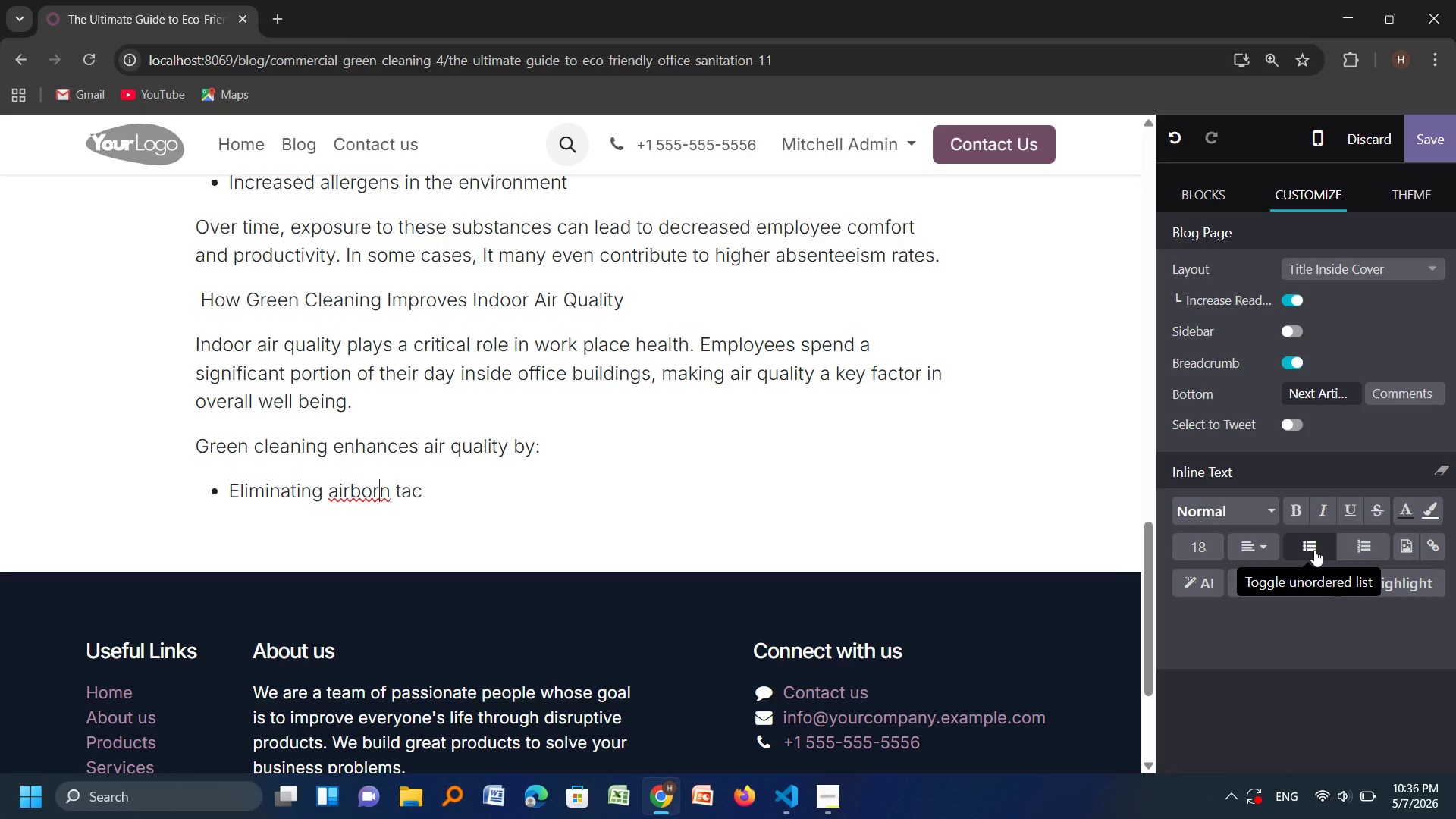 
key(ArrowLeft)
 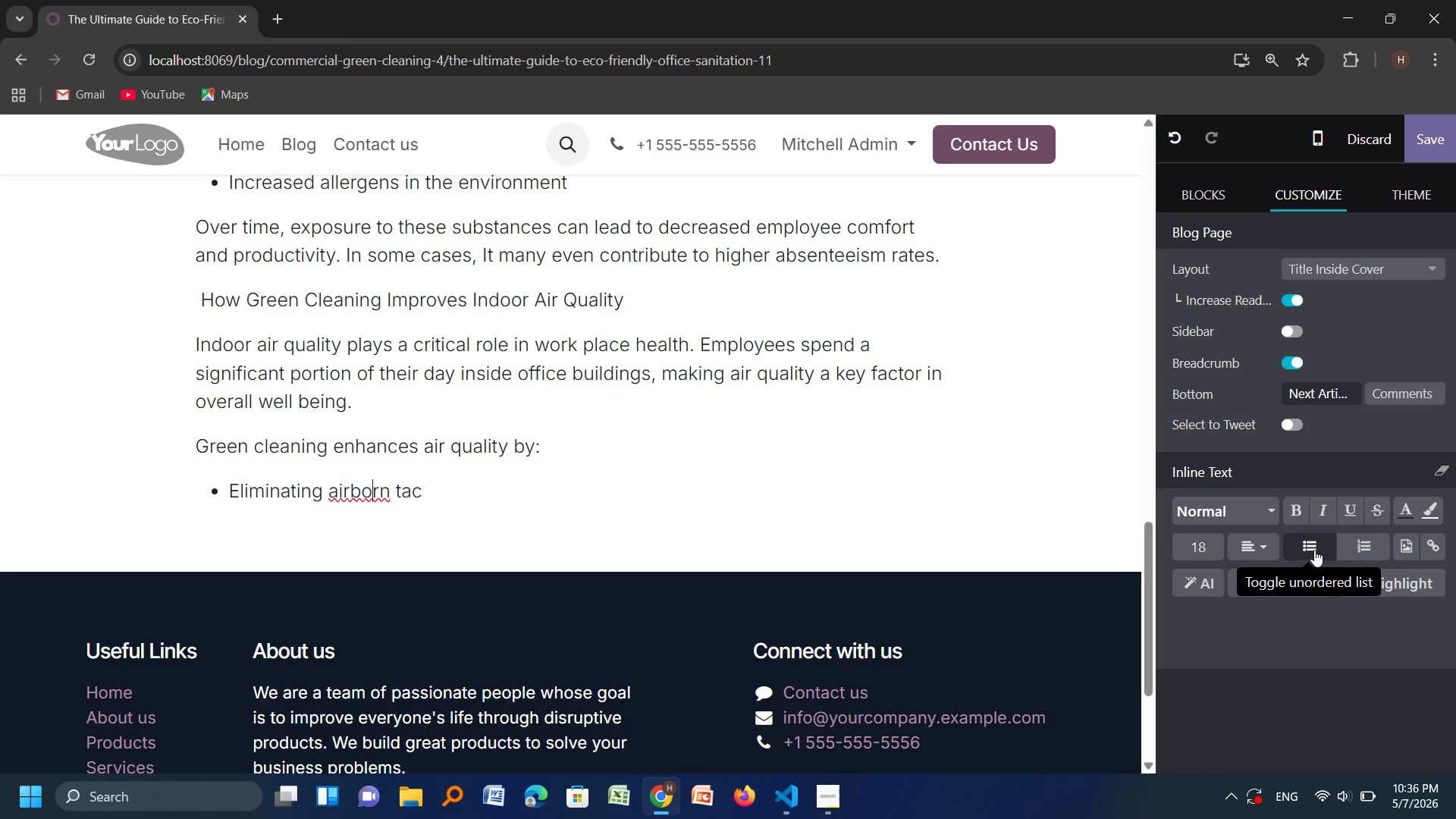 
key(ArrowLeft)
 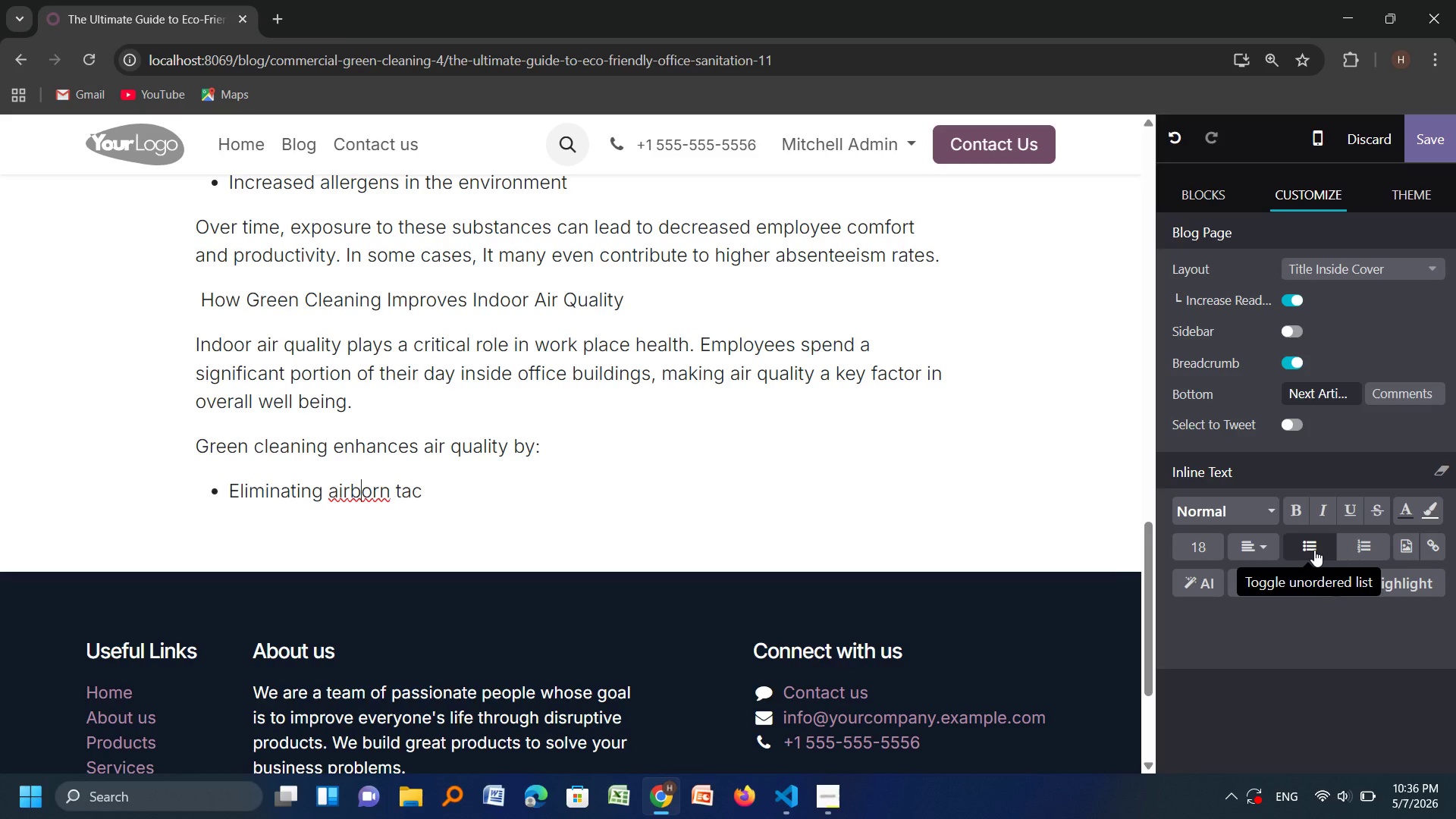 
key(ArrowLeft)
 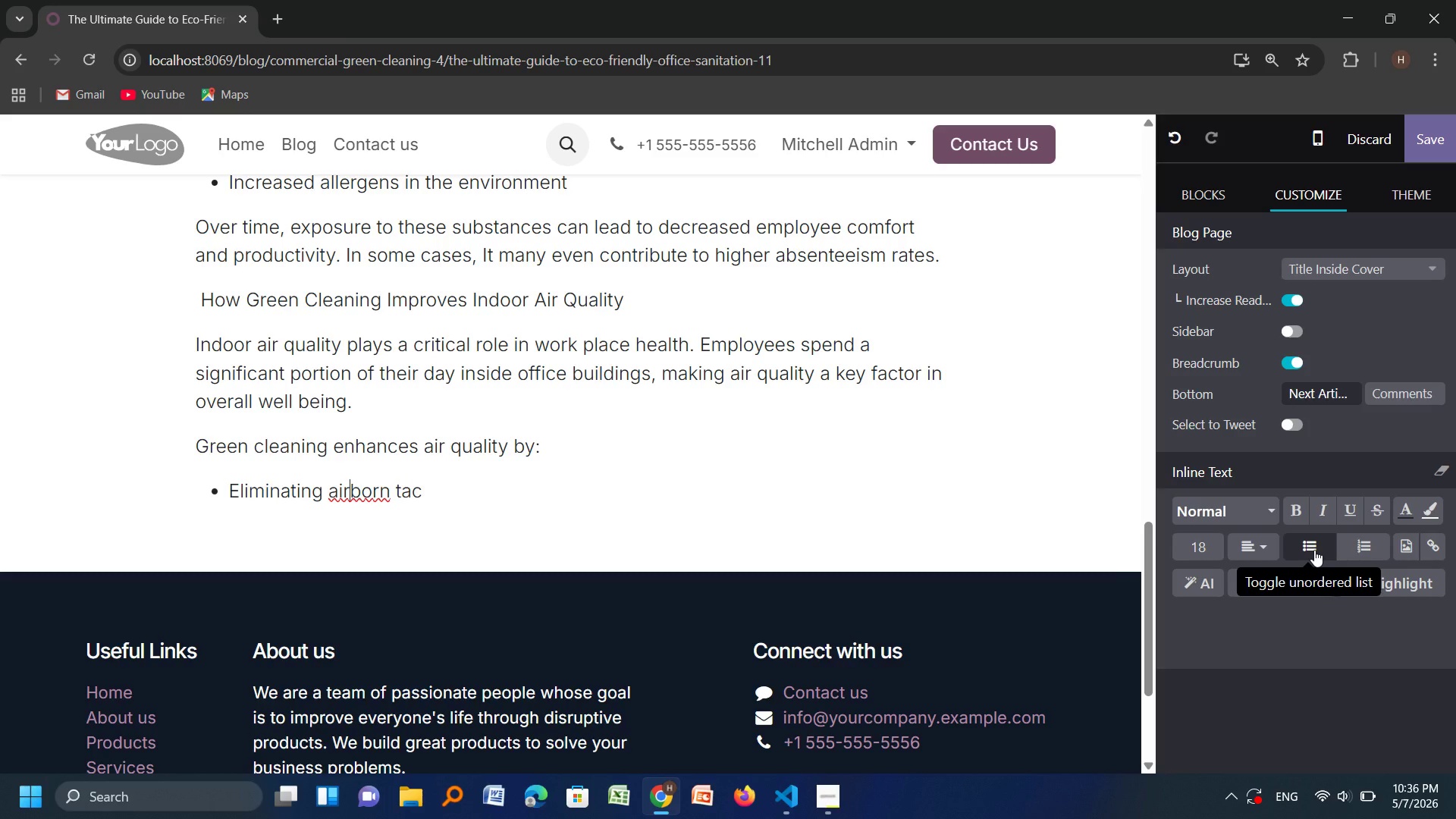 
key(ArrowLeft)
 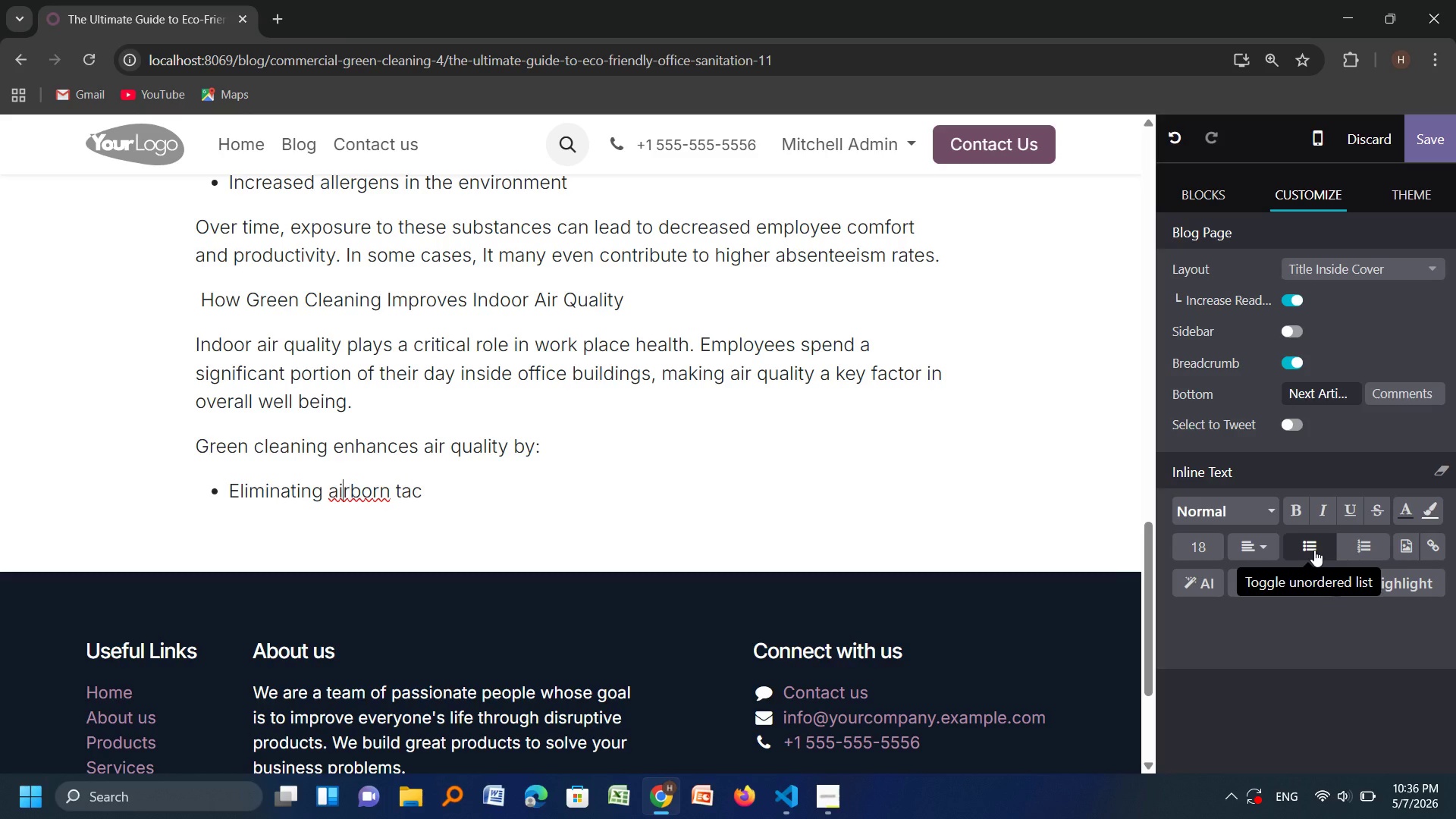 
key(ArrowLeft)
 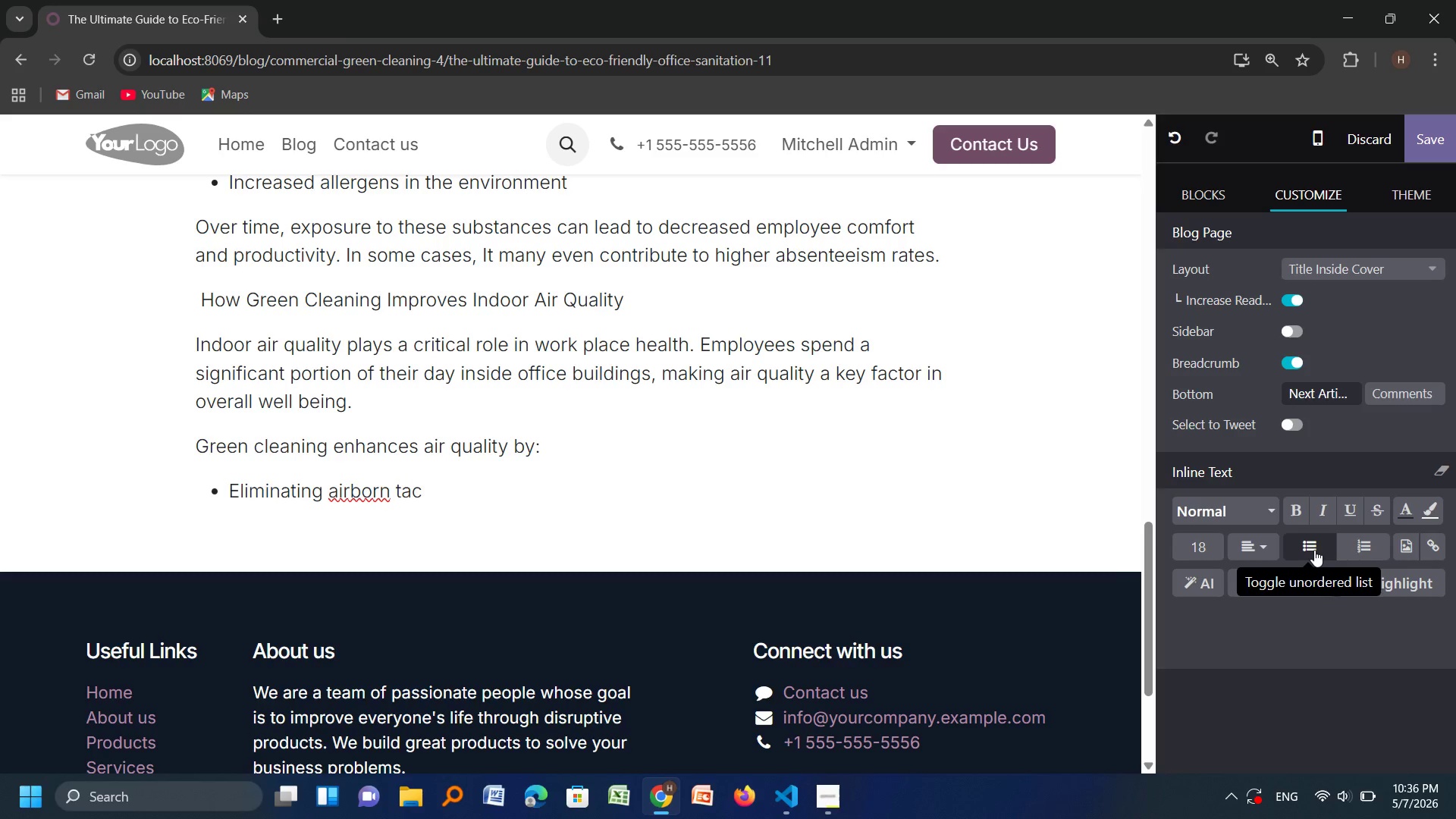 
key(ArrowRight)
 